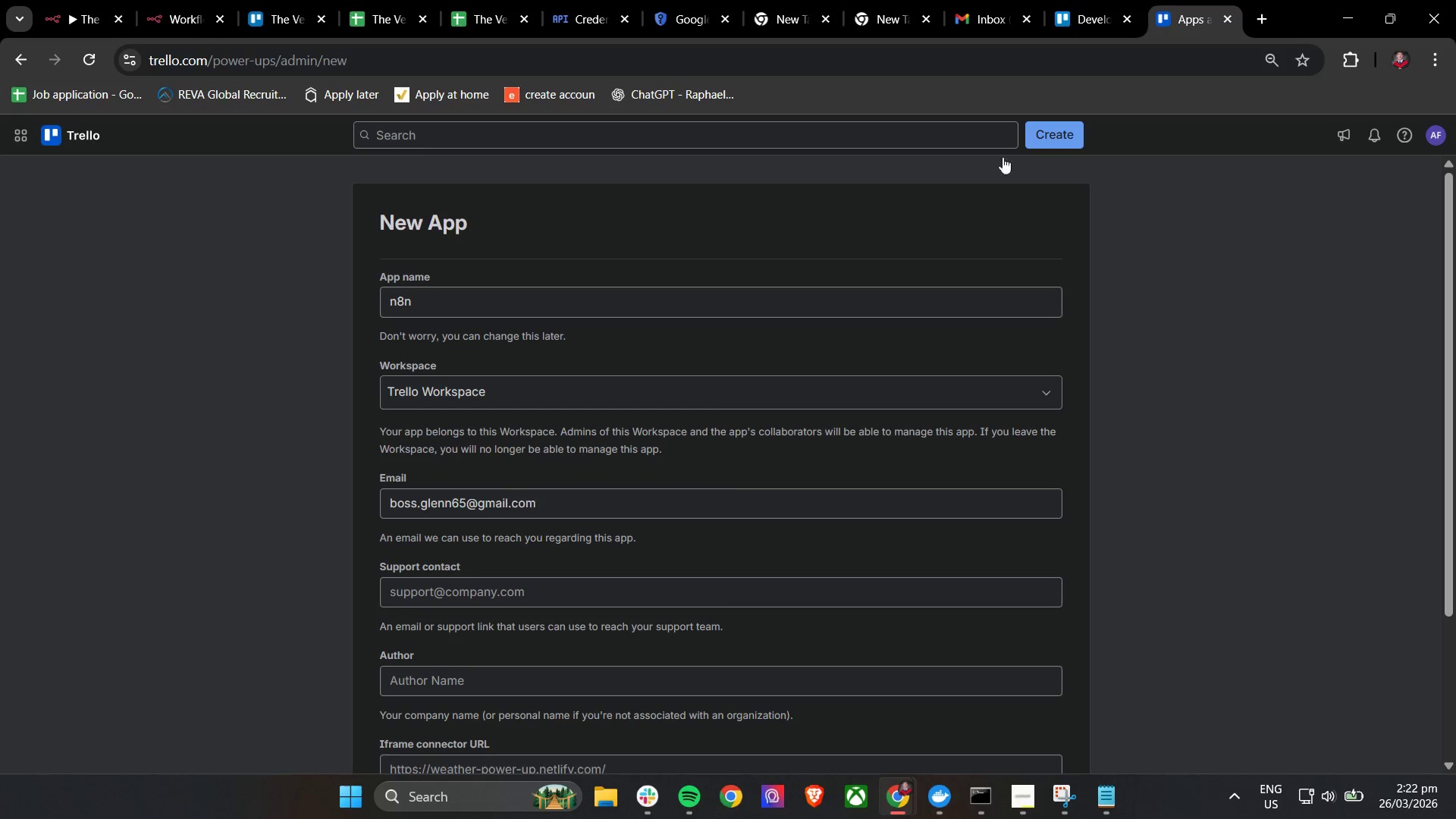 
scroll: coordinate [833, 353], scroll_direction: down, amount: 4.0
 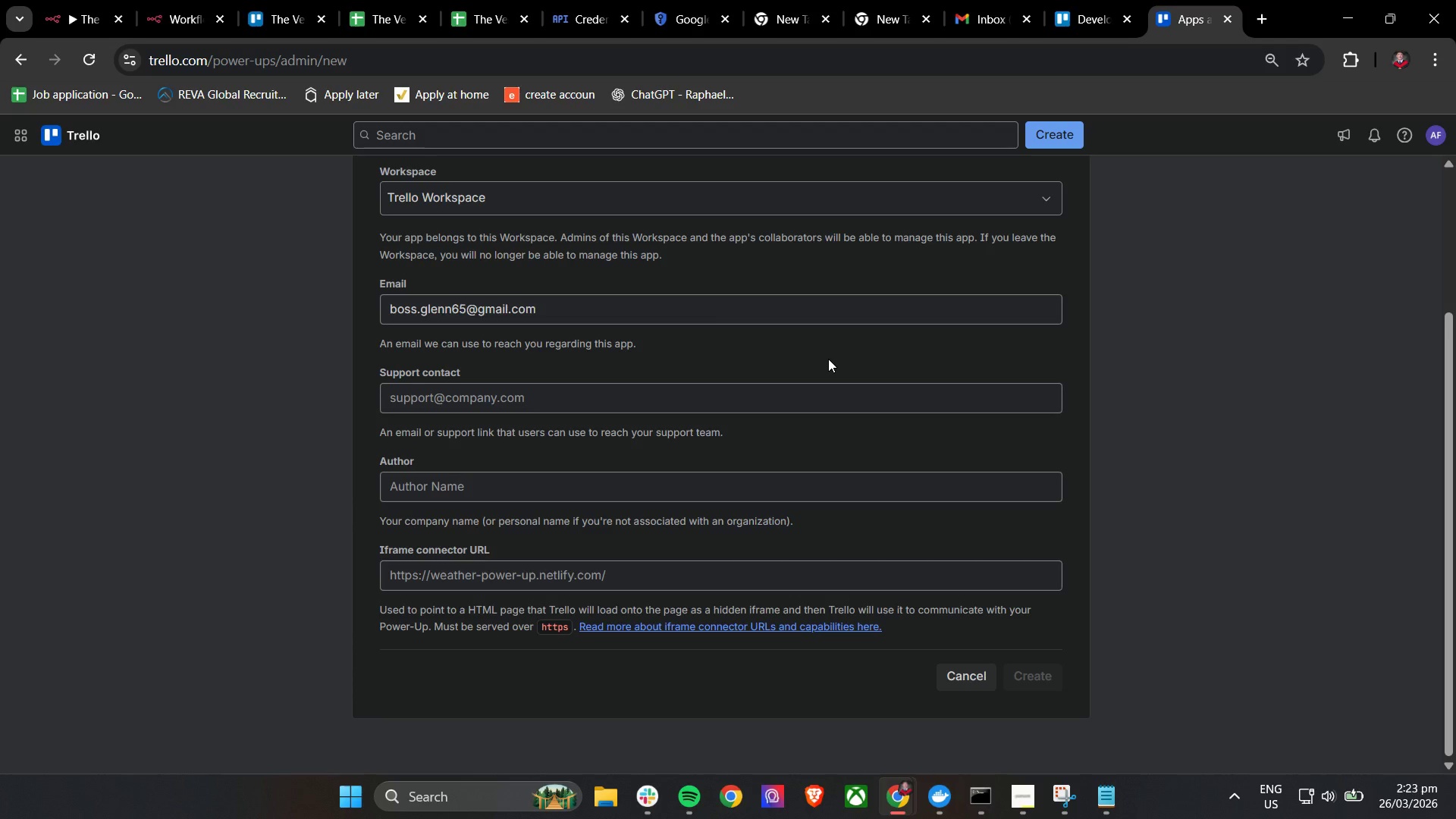 
wait(6.1)
 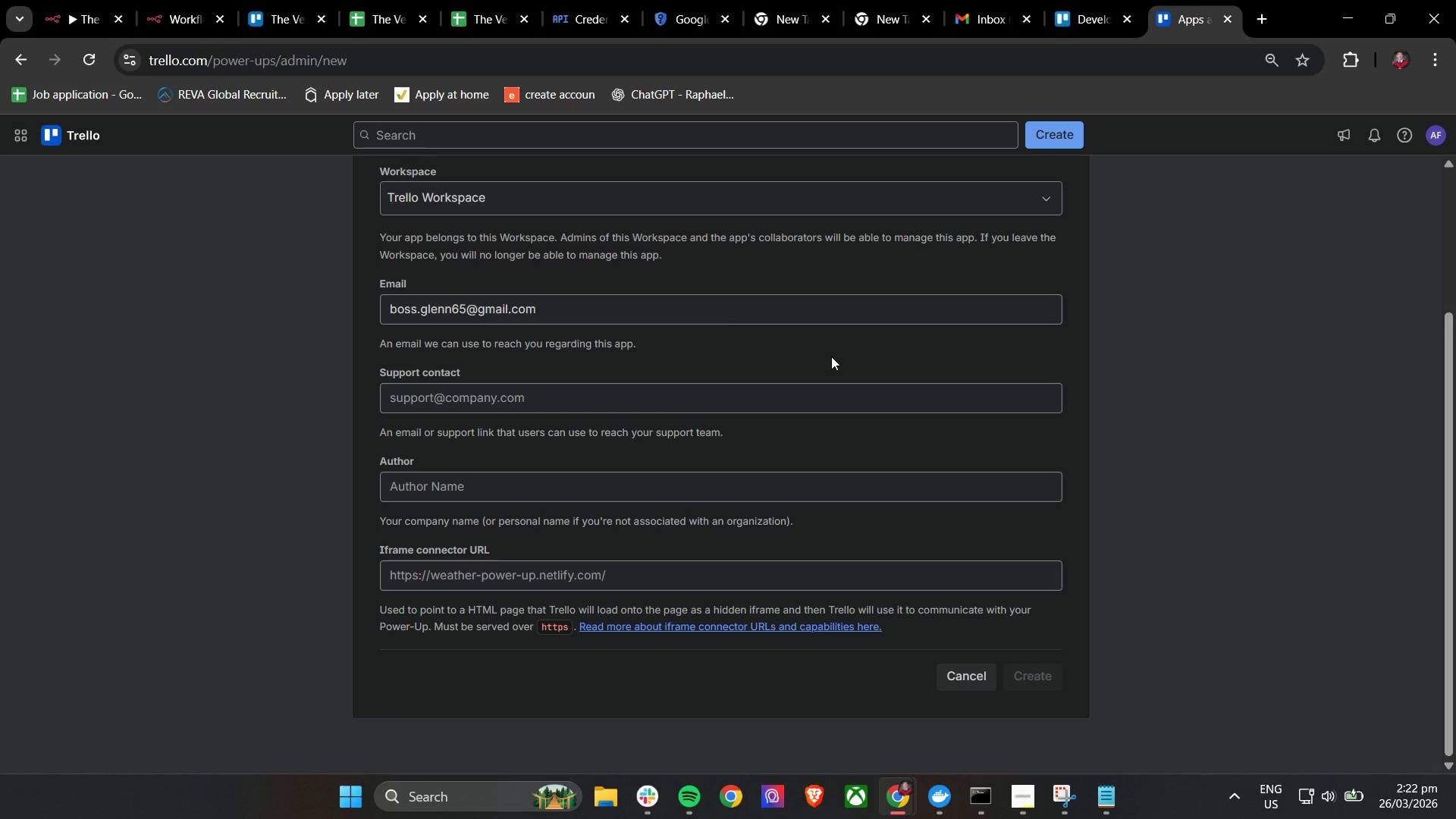 
left_click([453, 582])
 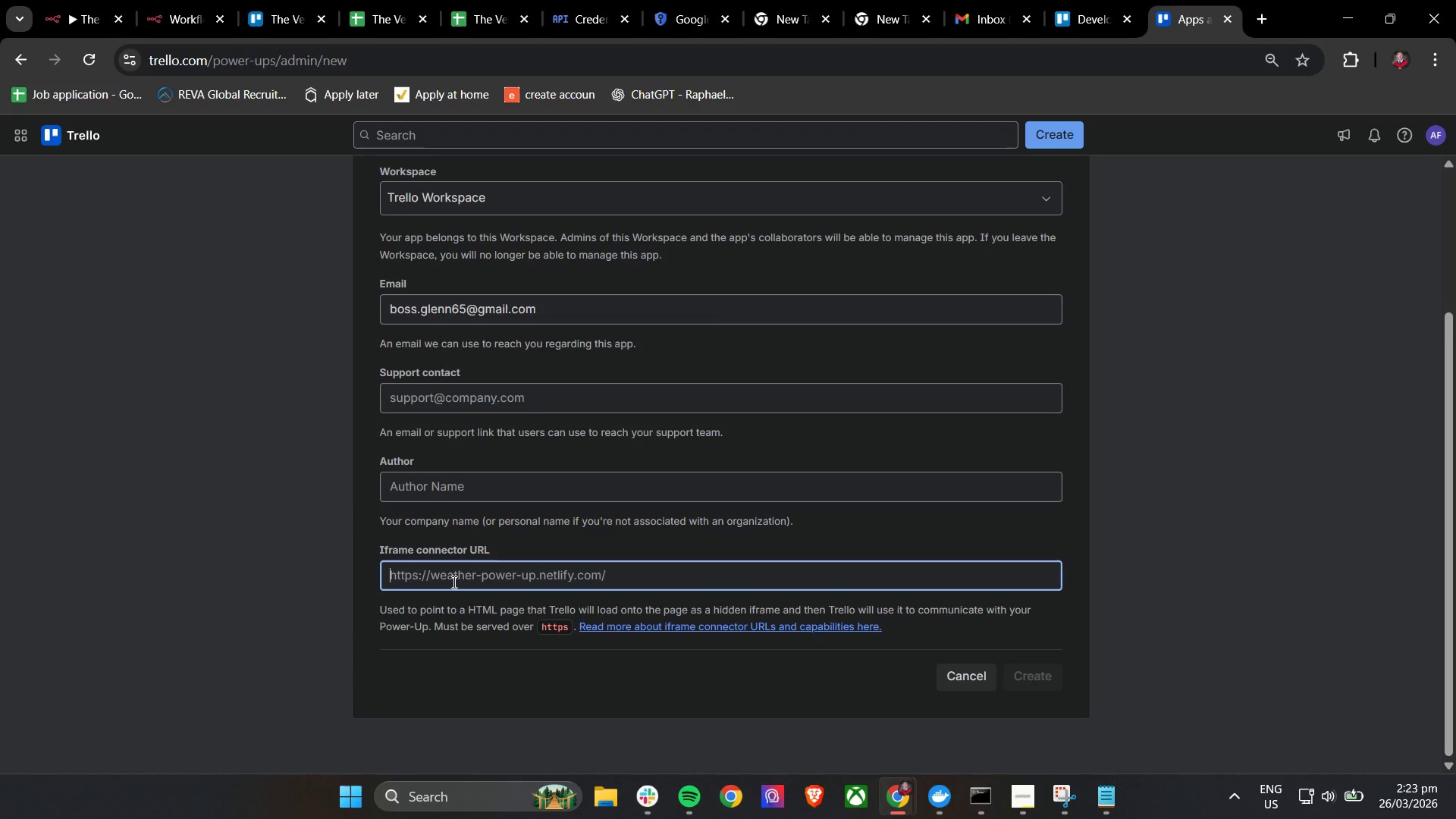 
type(hht)
key(Backspace)
key(Backspace)
type(ttps://example.com)
 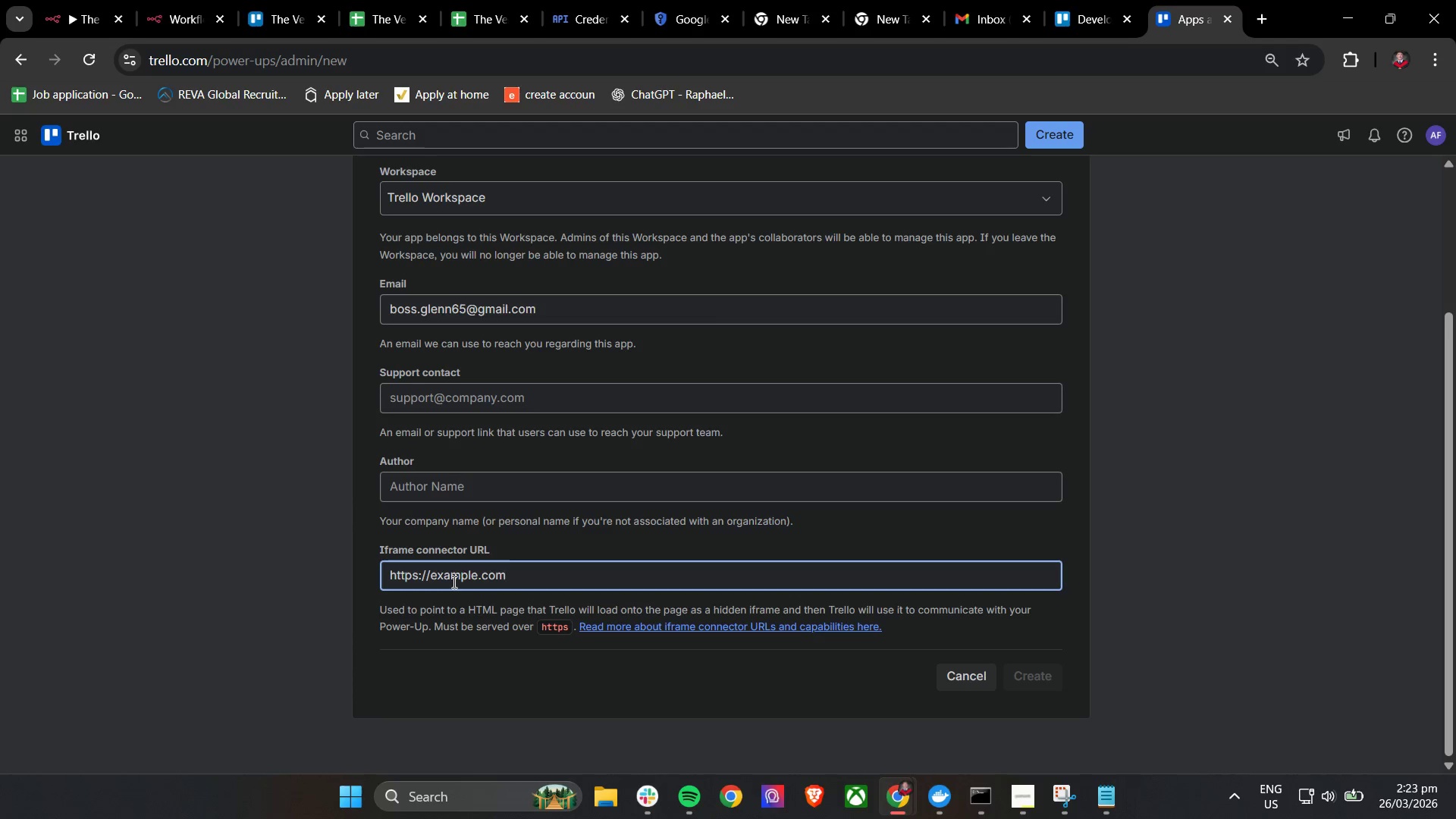 
left_click_drag(start_coordinate=[506, 697], to_coordinate=[517, 681])
 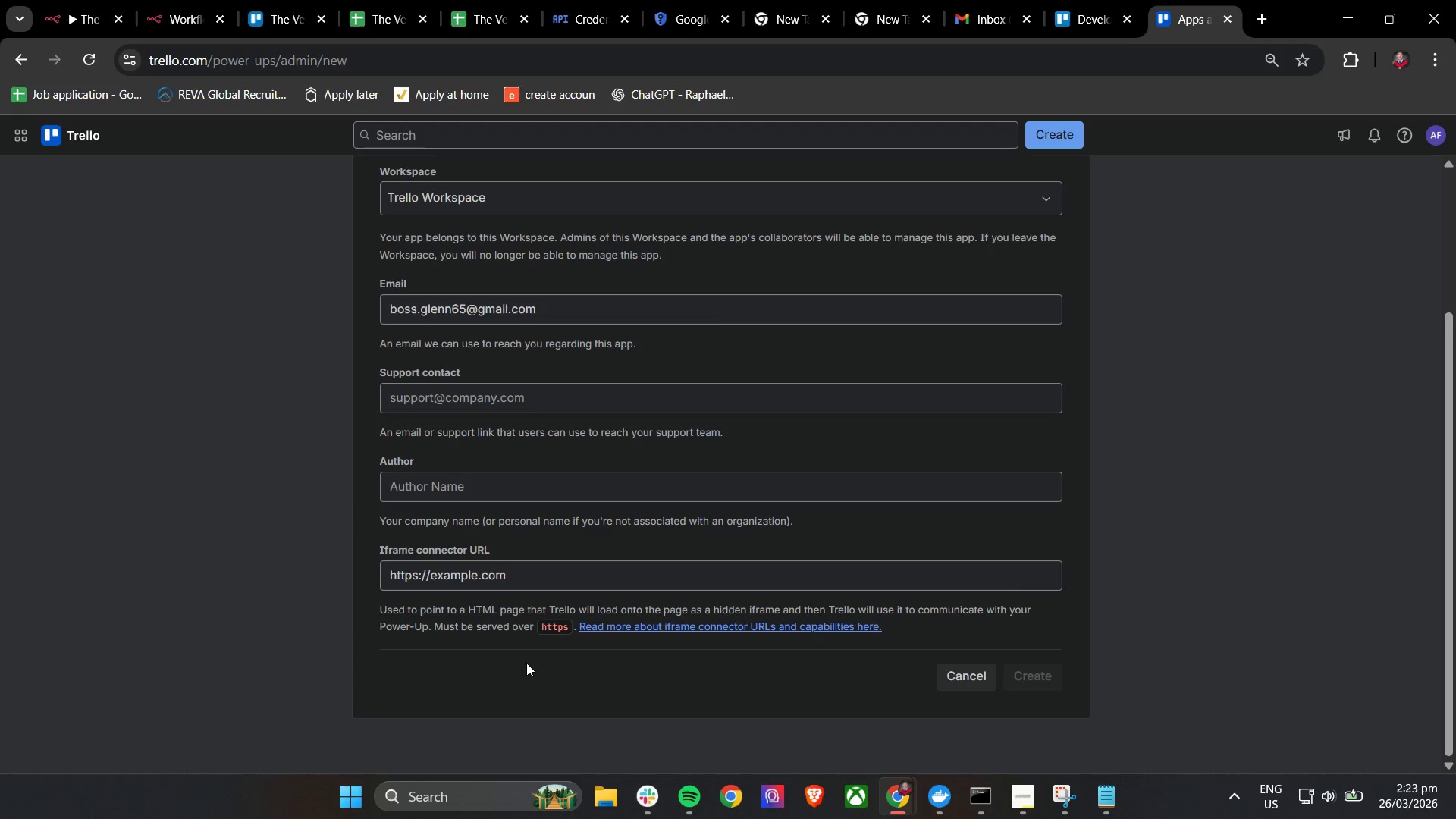 
double_click([526, 663])
 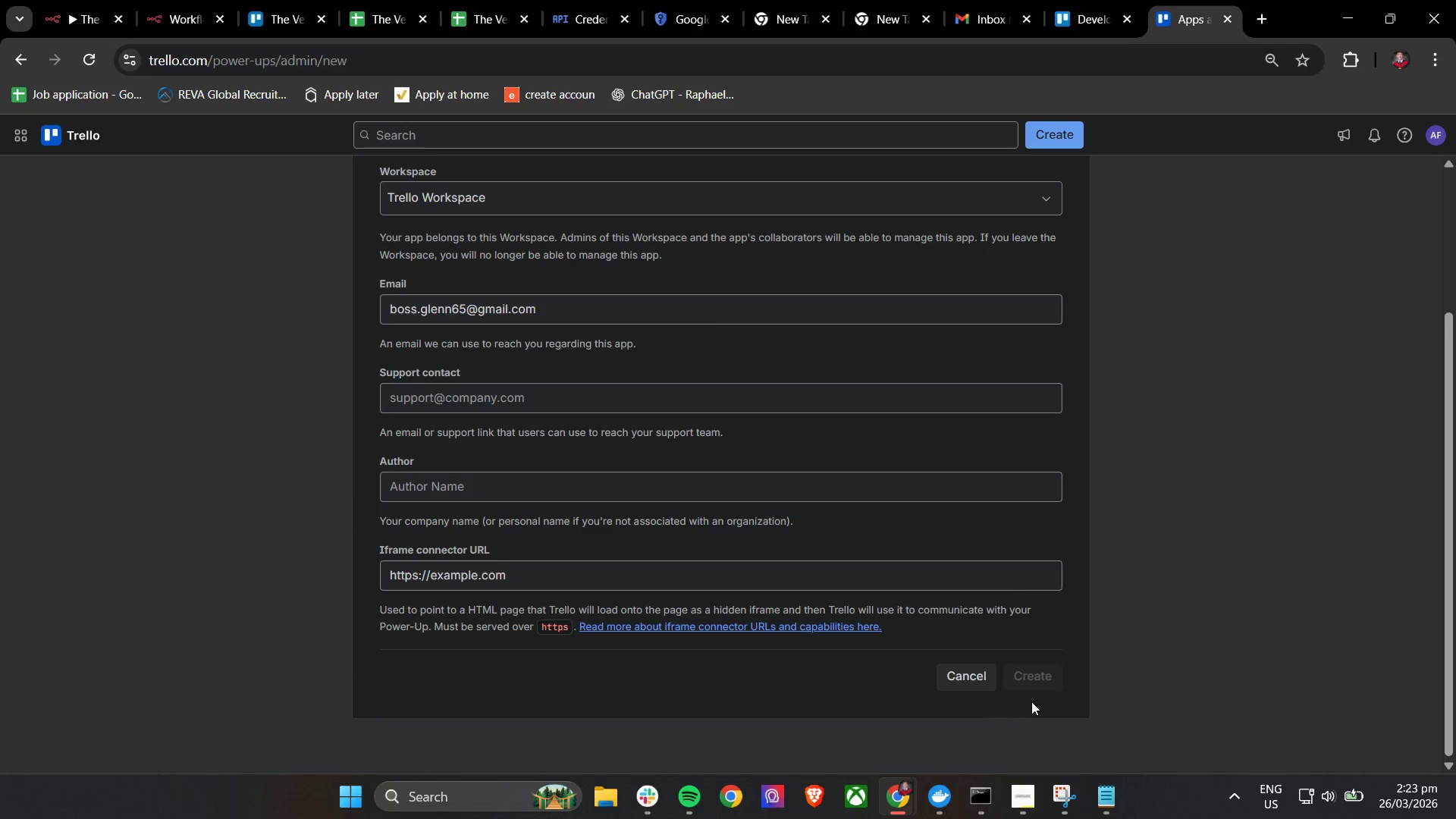 
left_click([1043, 673])
 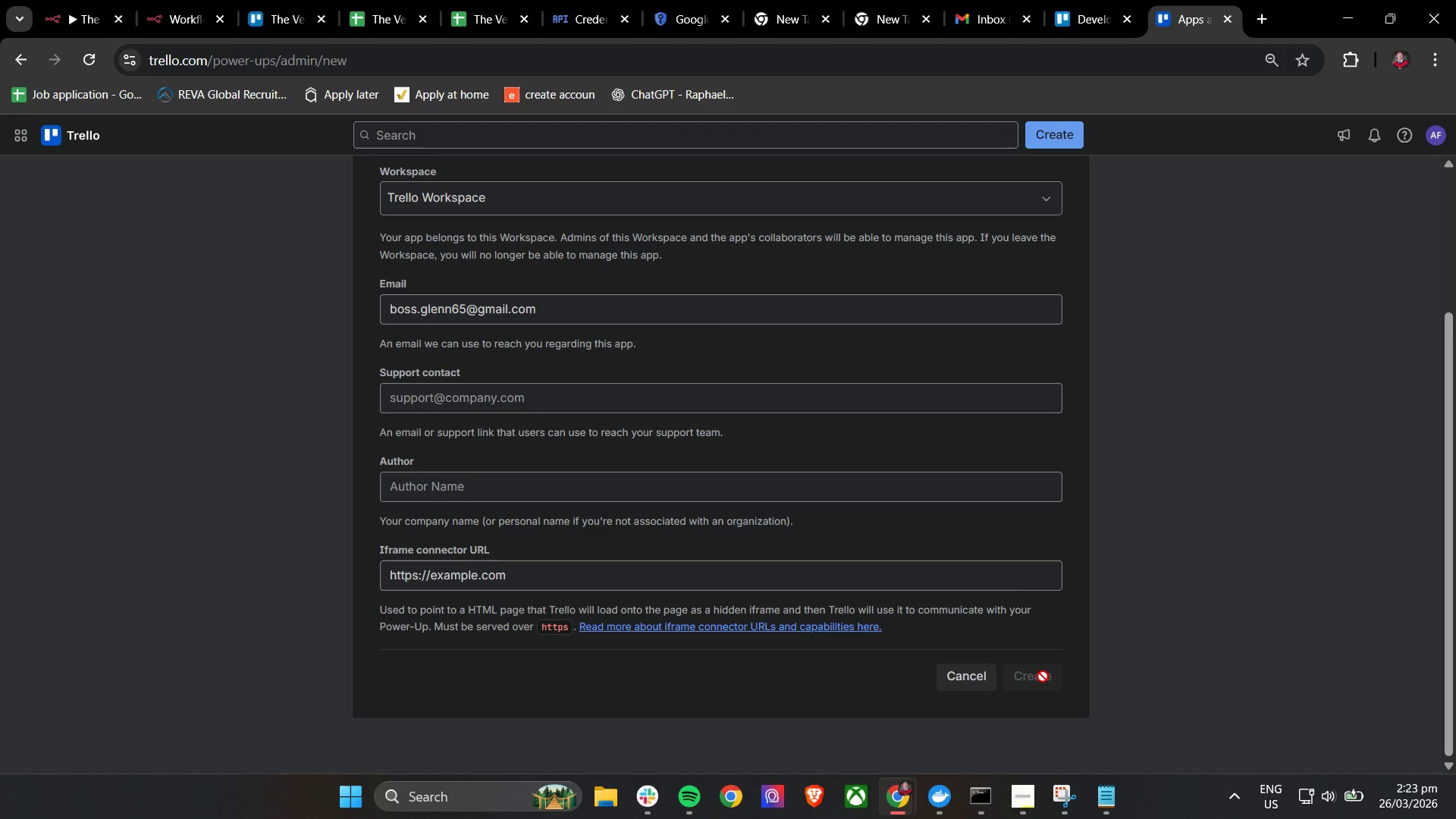 
triple_click([1043, 676])
 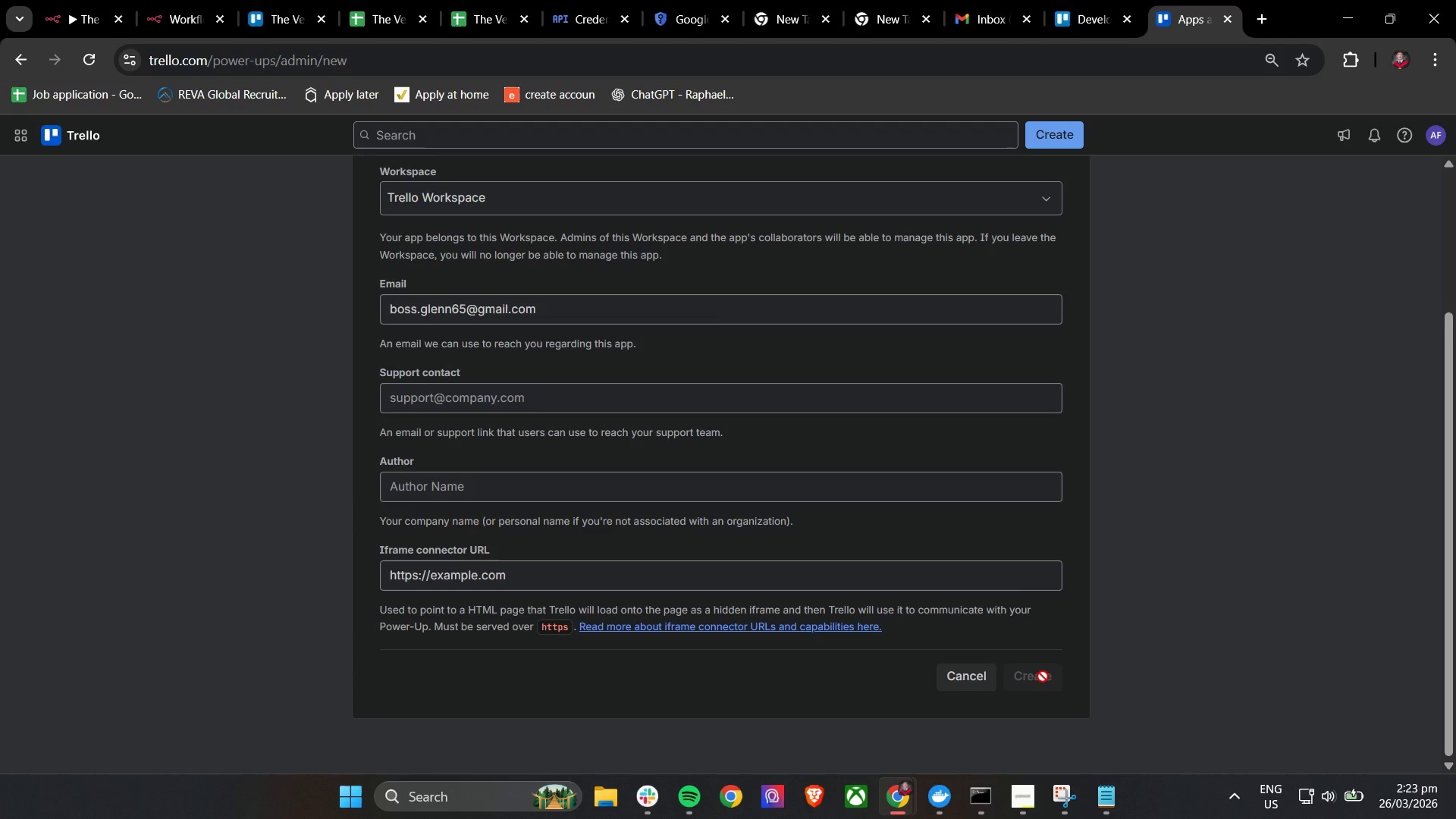 
triple_click([1043, 676])
 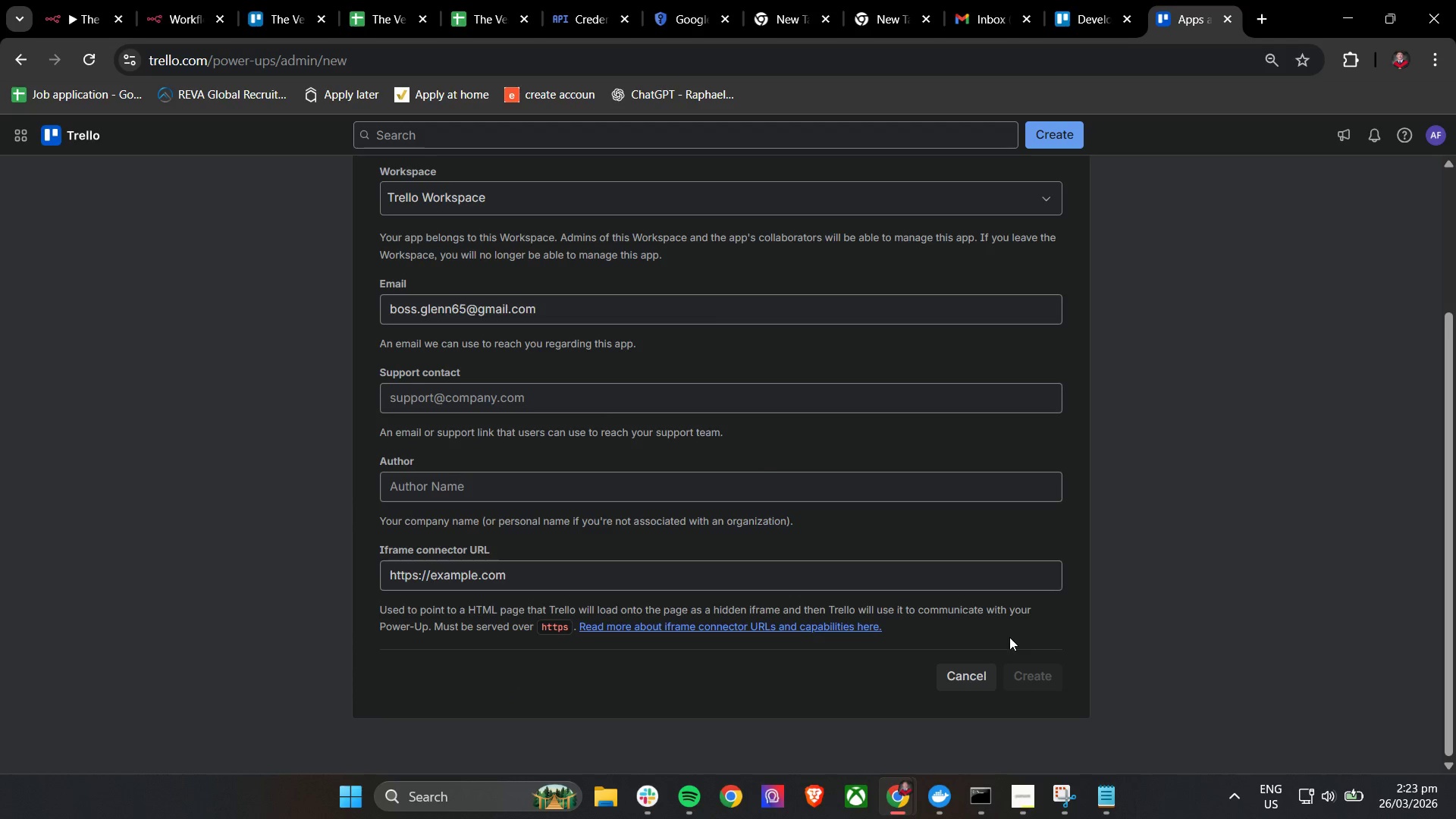 
left_click([538, 384])
 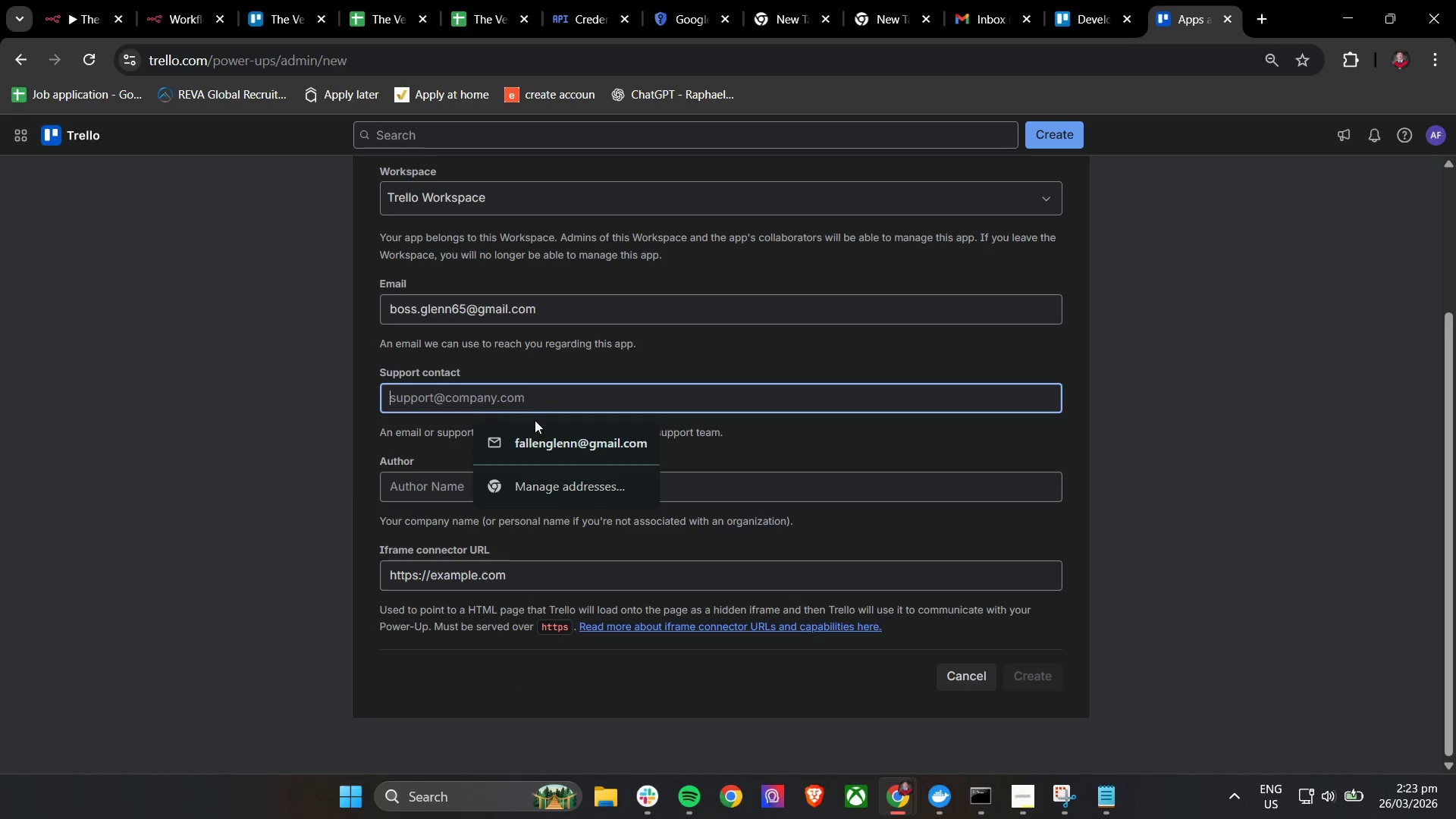 
left_click([538, 443])
 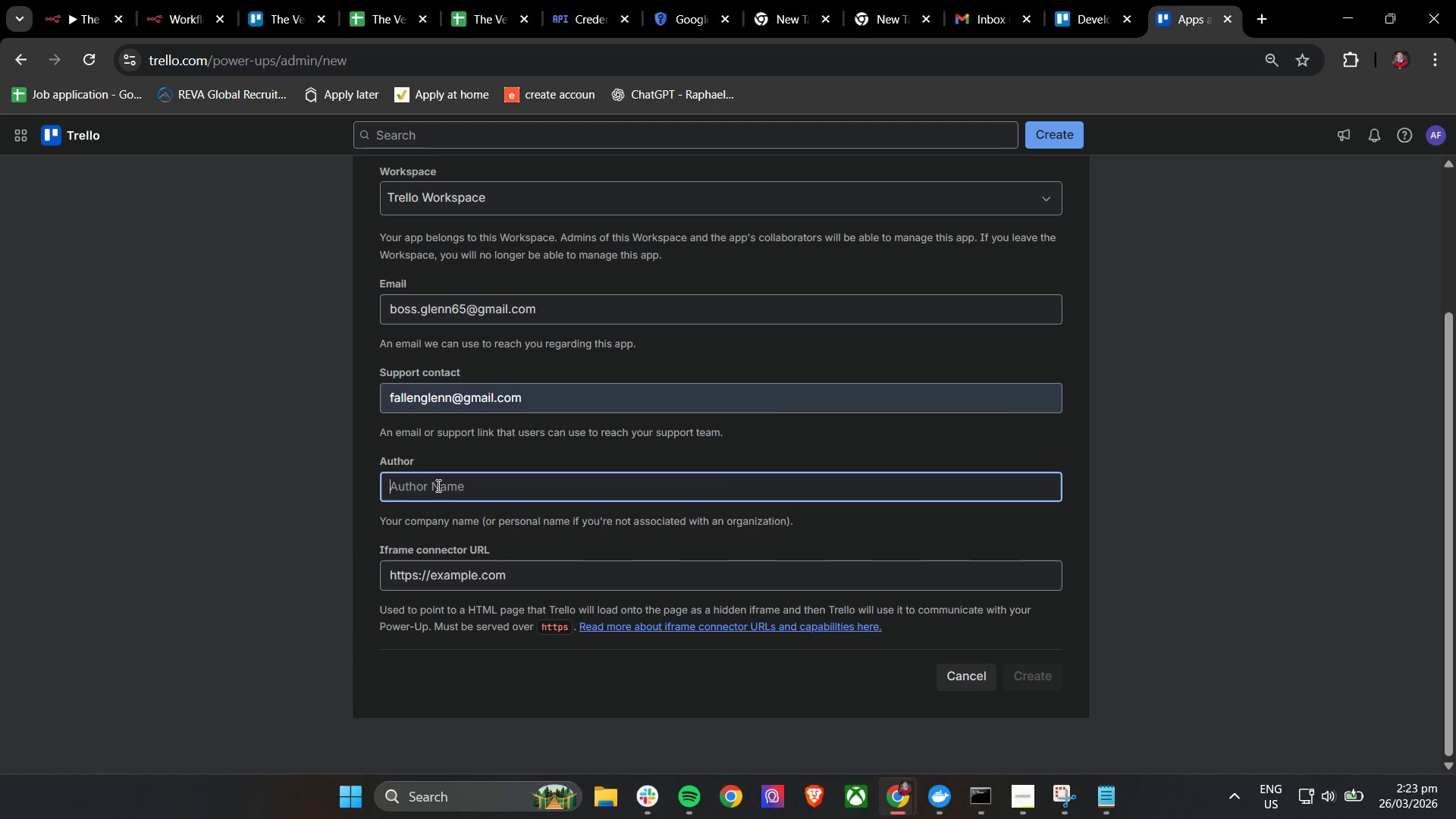 
type(Allen Glenn Folio)
 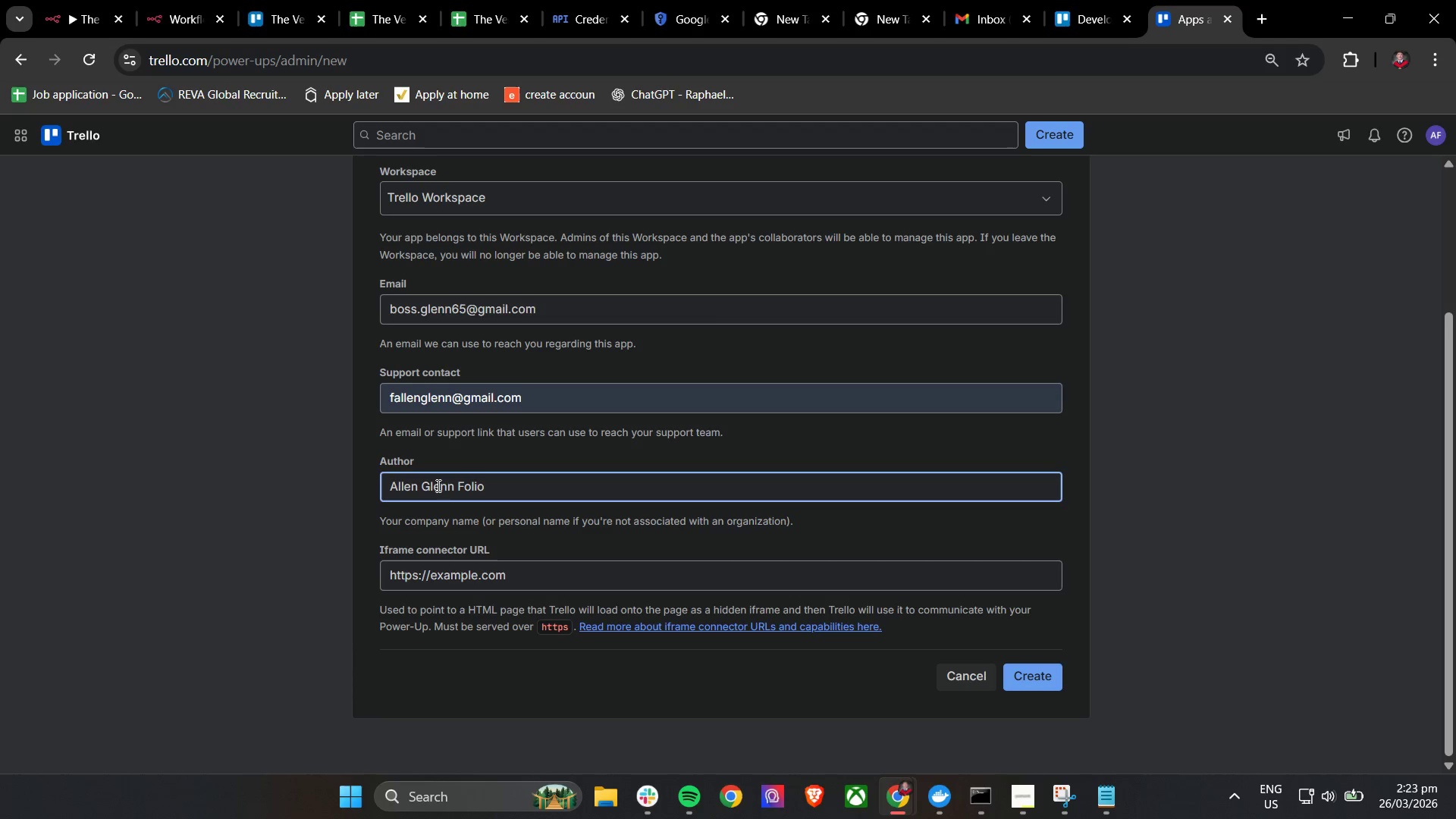 
left_click([1029, 675])
 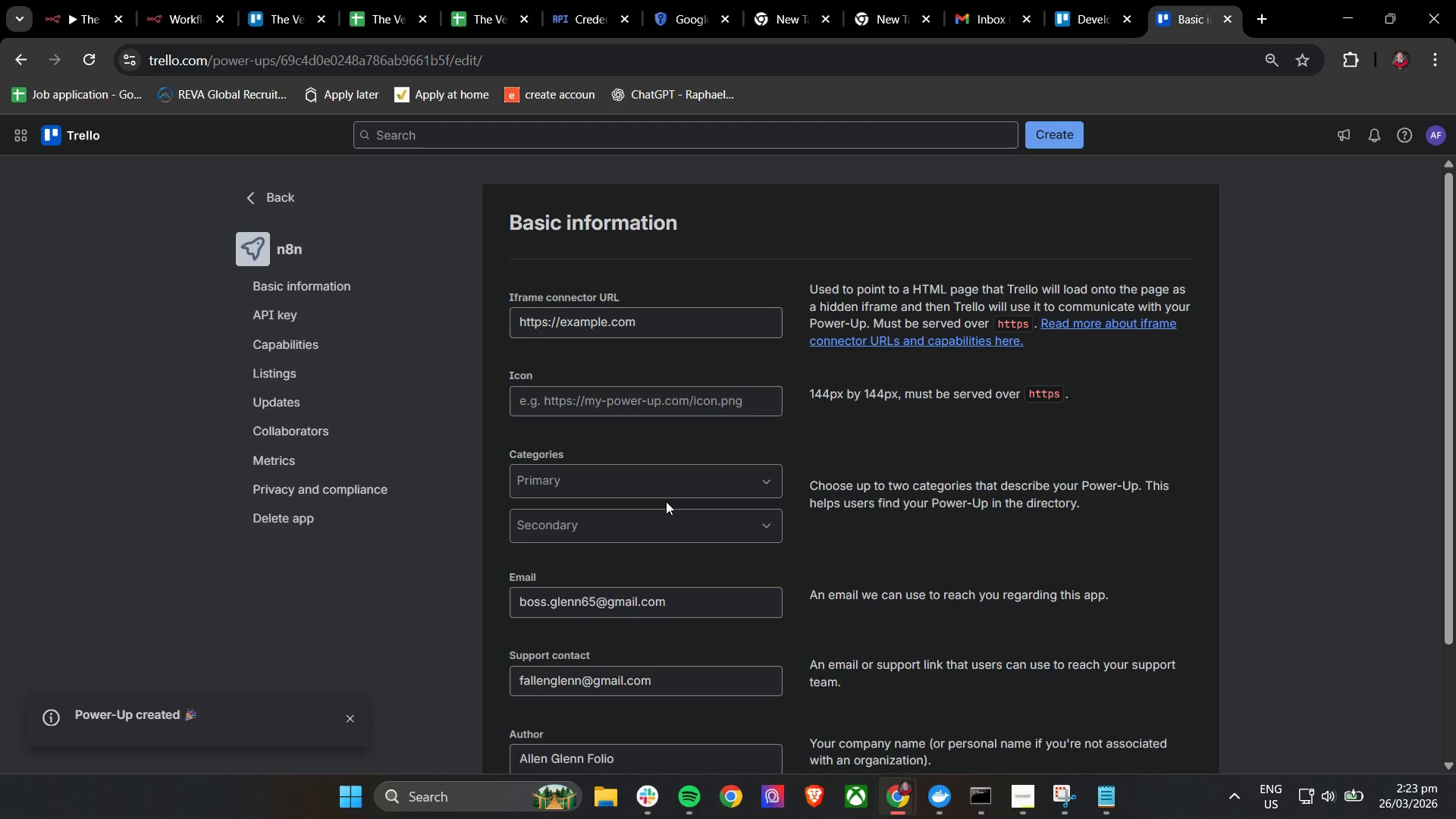 
scroll: coordinate [752, 529], scroll_direction: down, amount: 5.0
 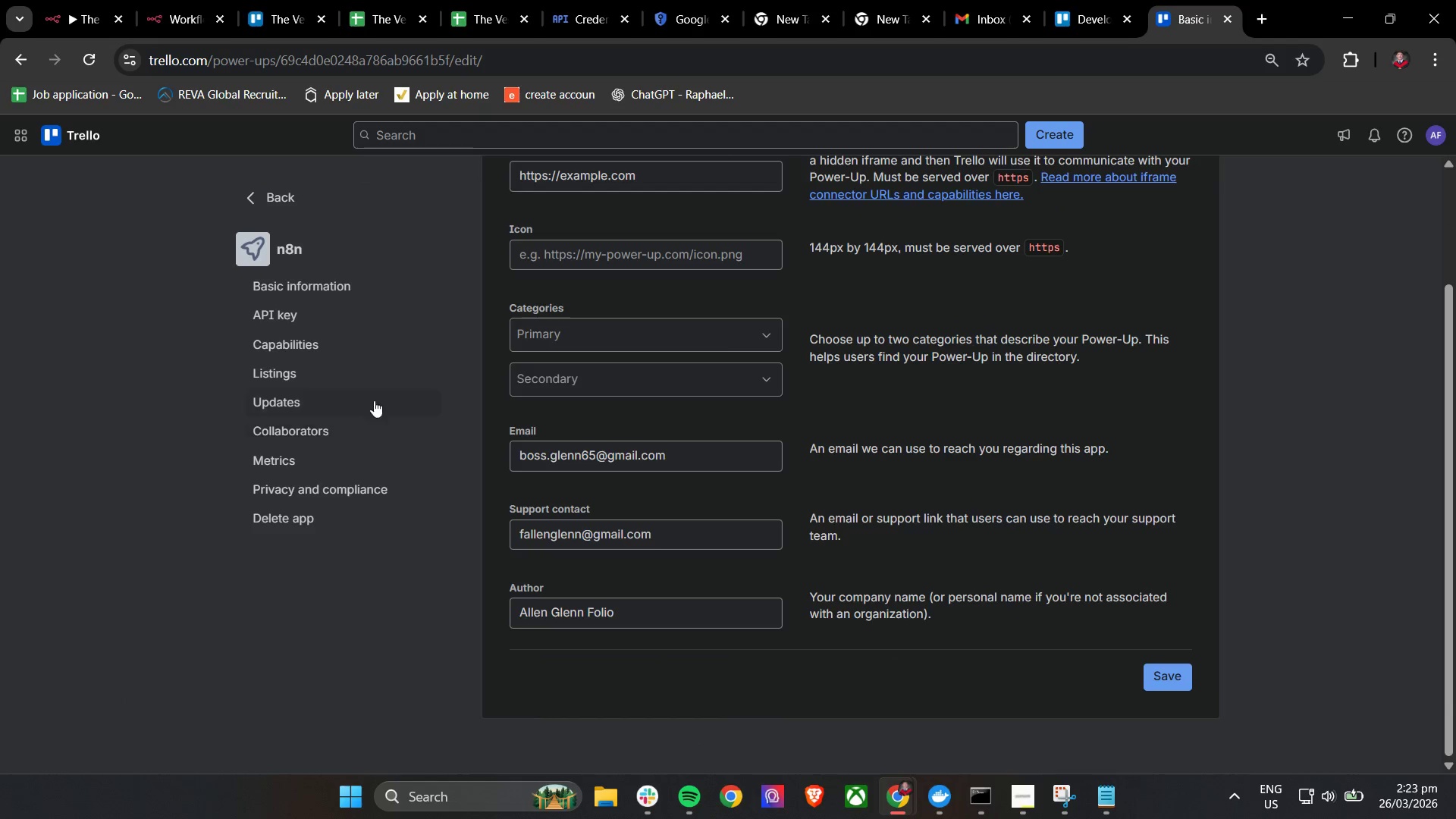 
left_click([266, 322])
 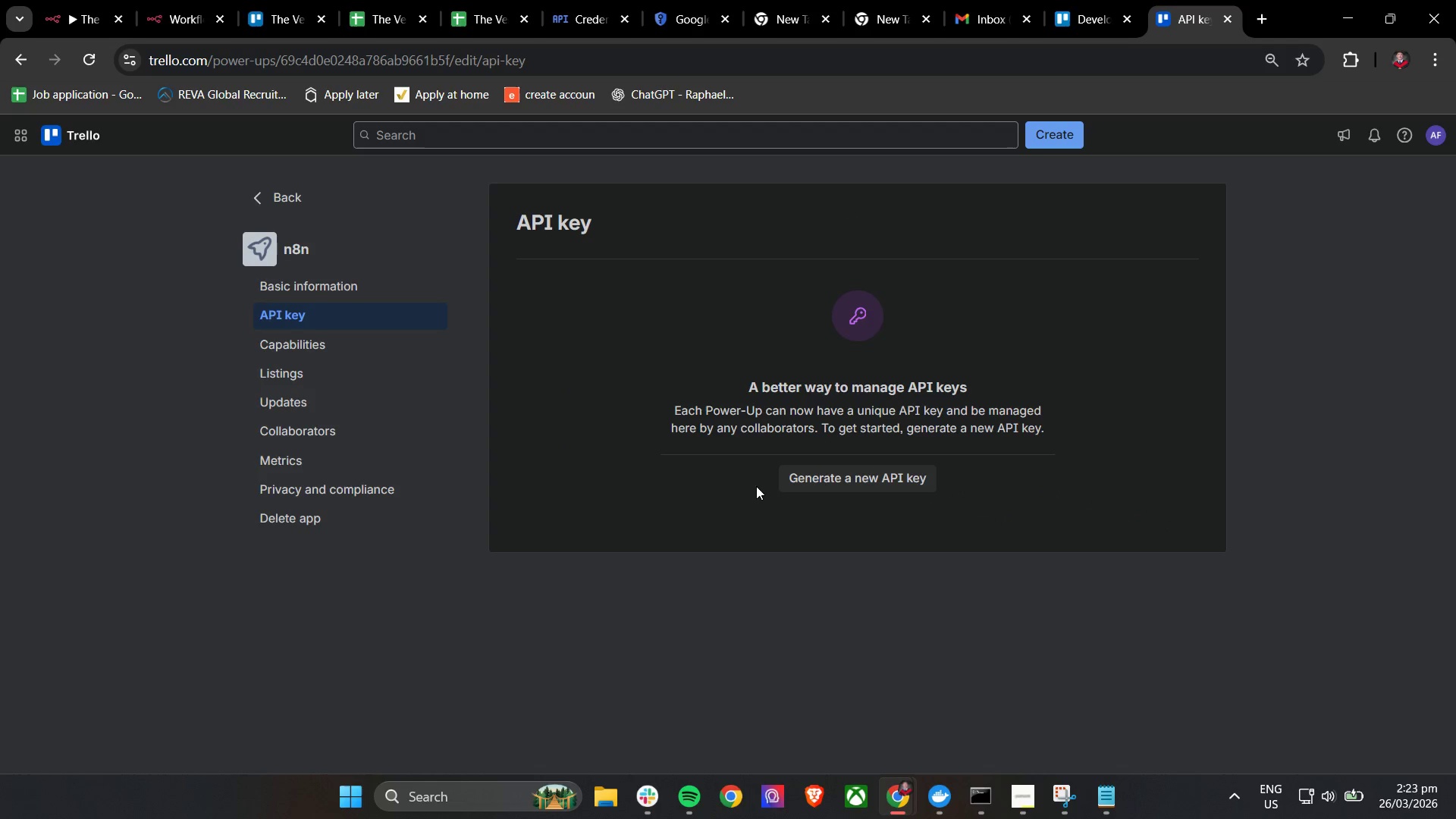 
left_click([821, 481])
 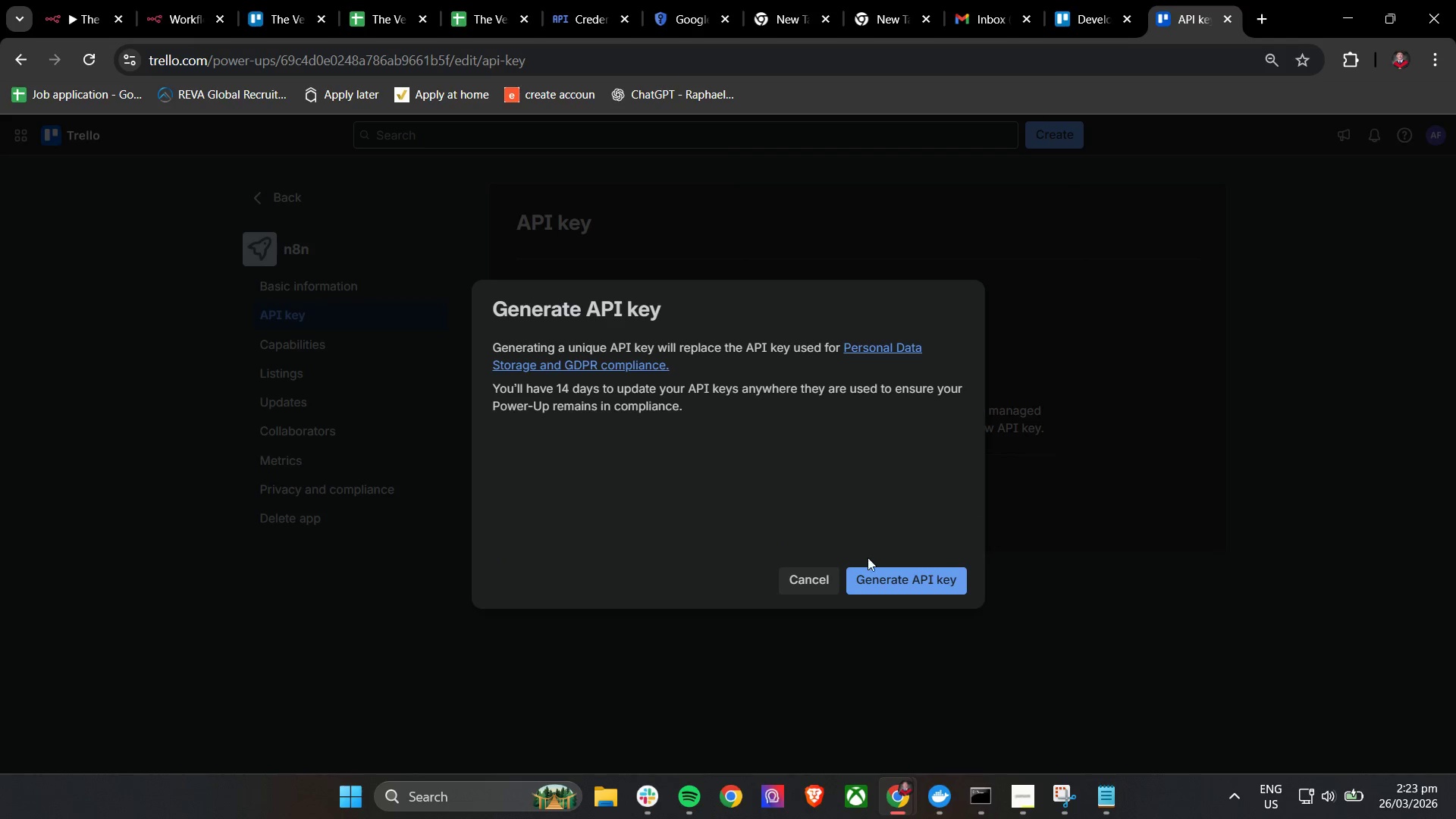 
left_click([883, 579])
 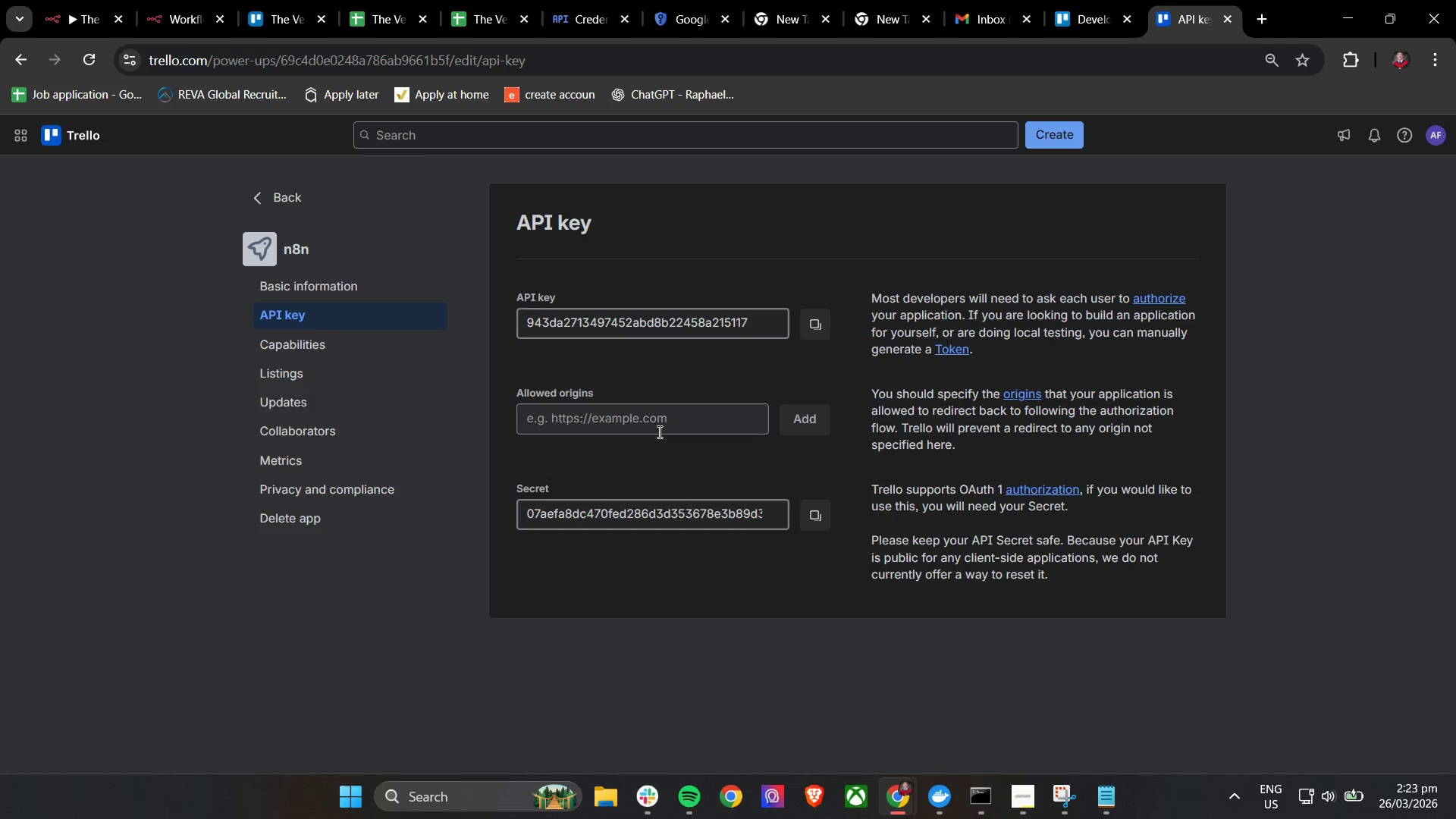 
left_click([644, 466])
 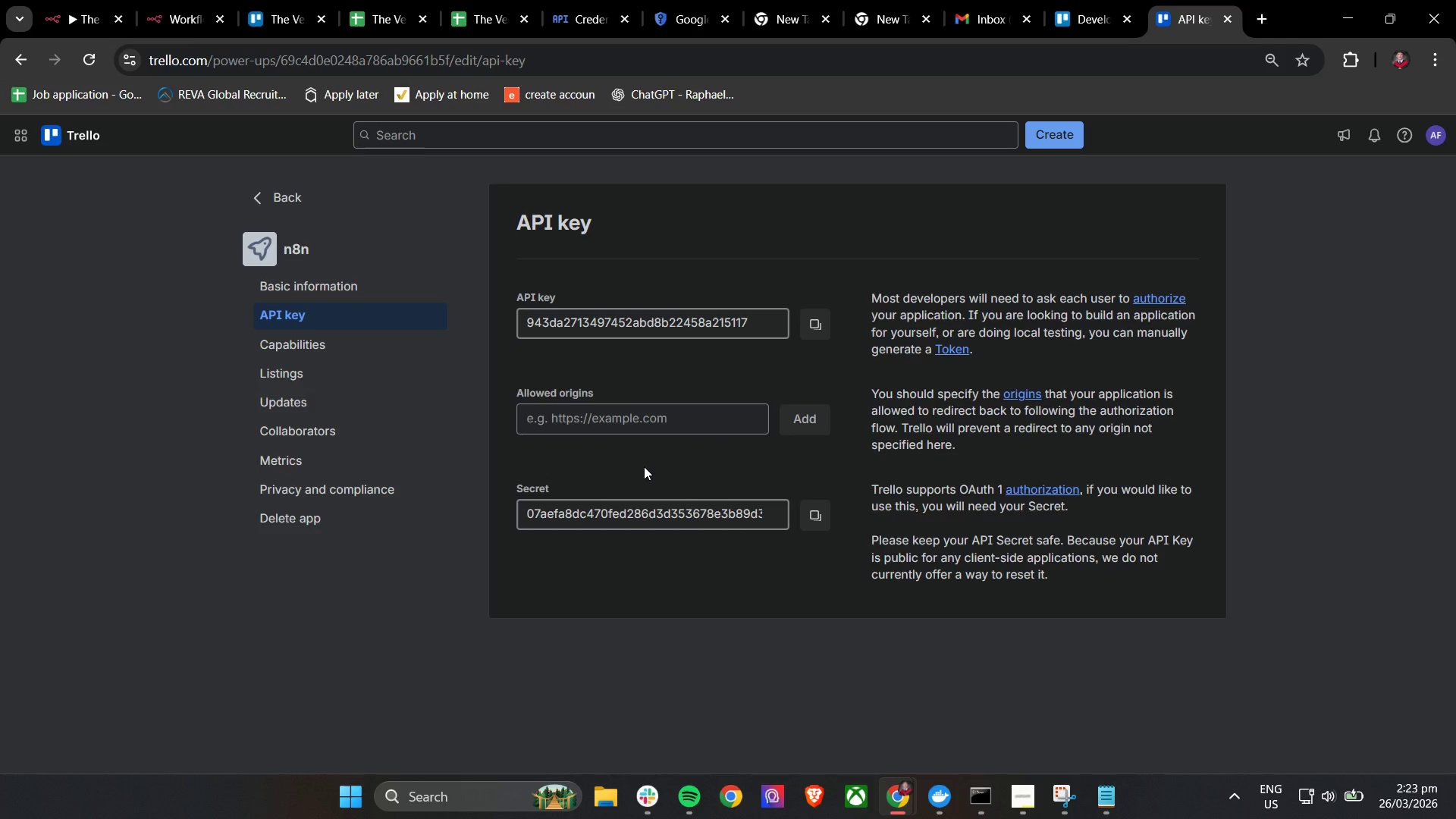 
left_click([642, 431])
 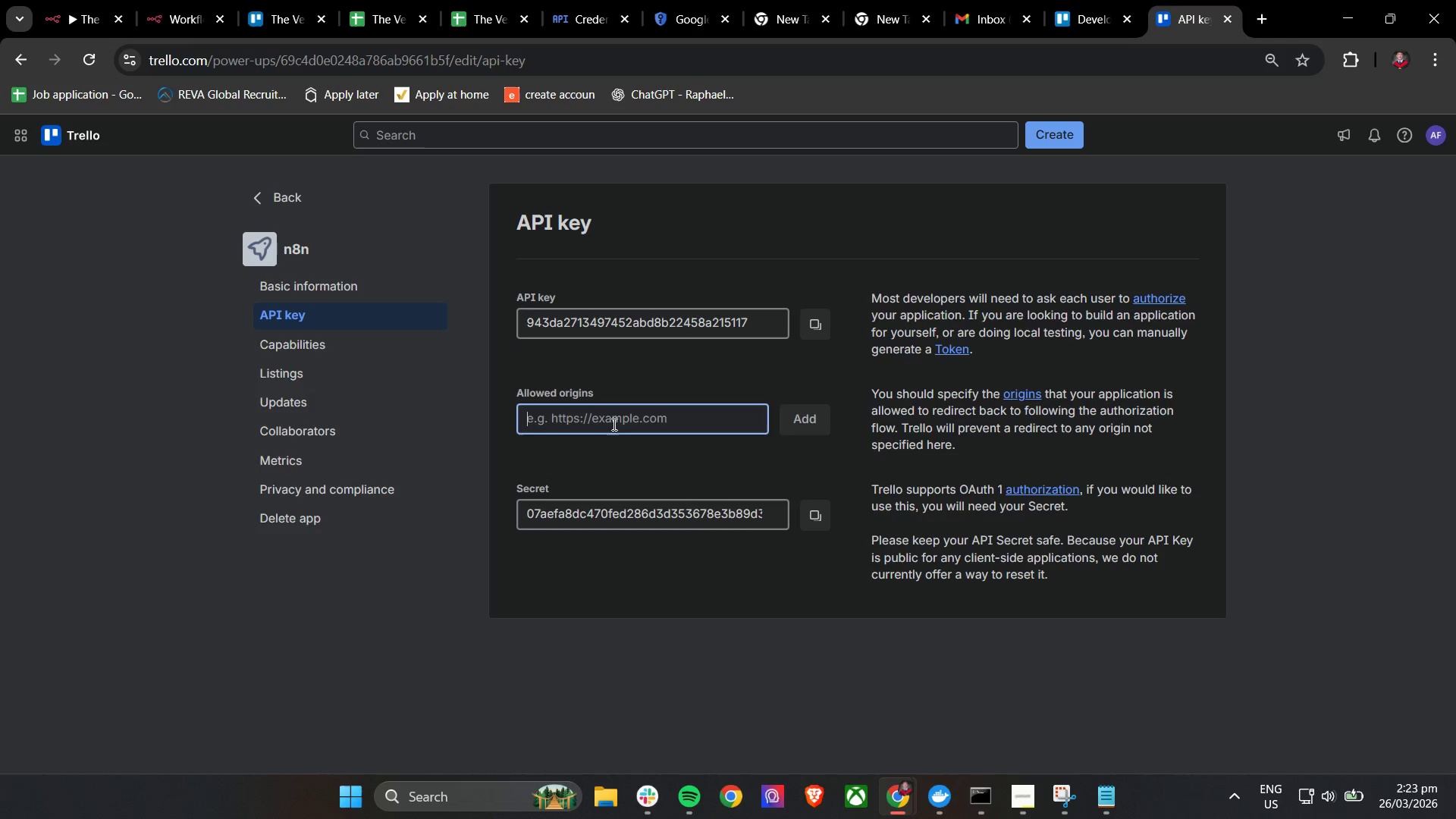 
left_click([84, 0])
 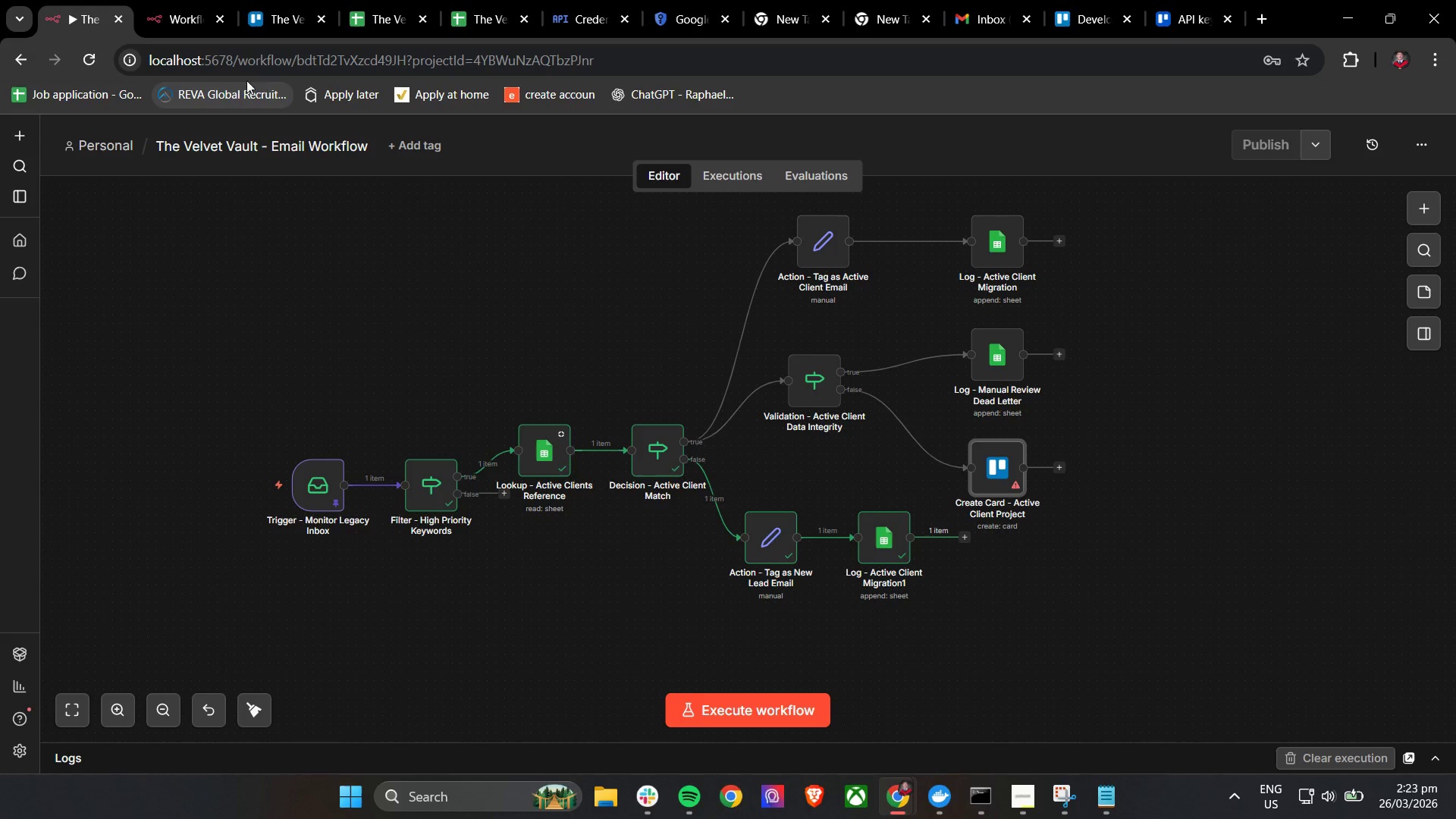 
left_click([193, 0])
 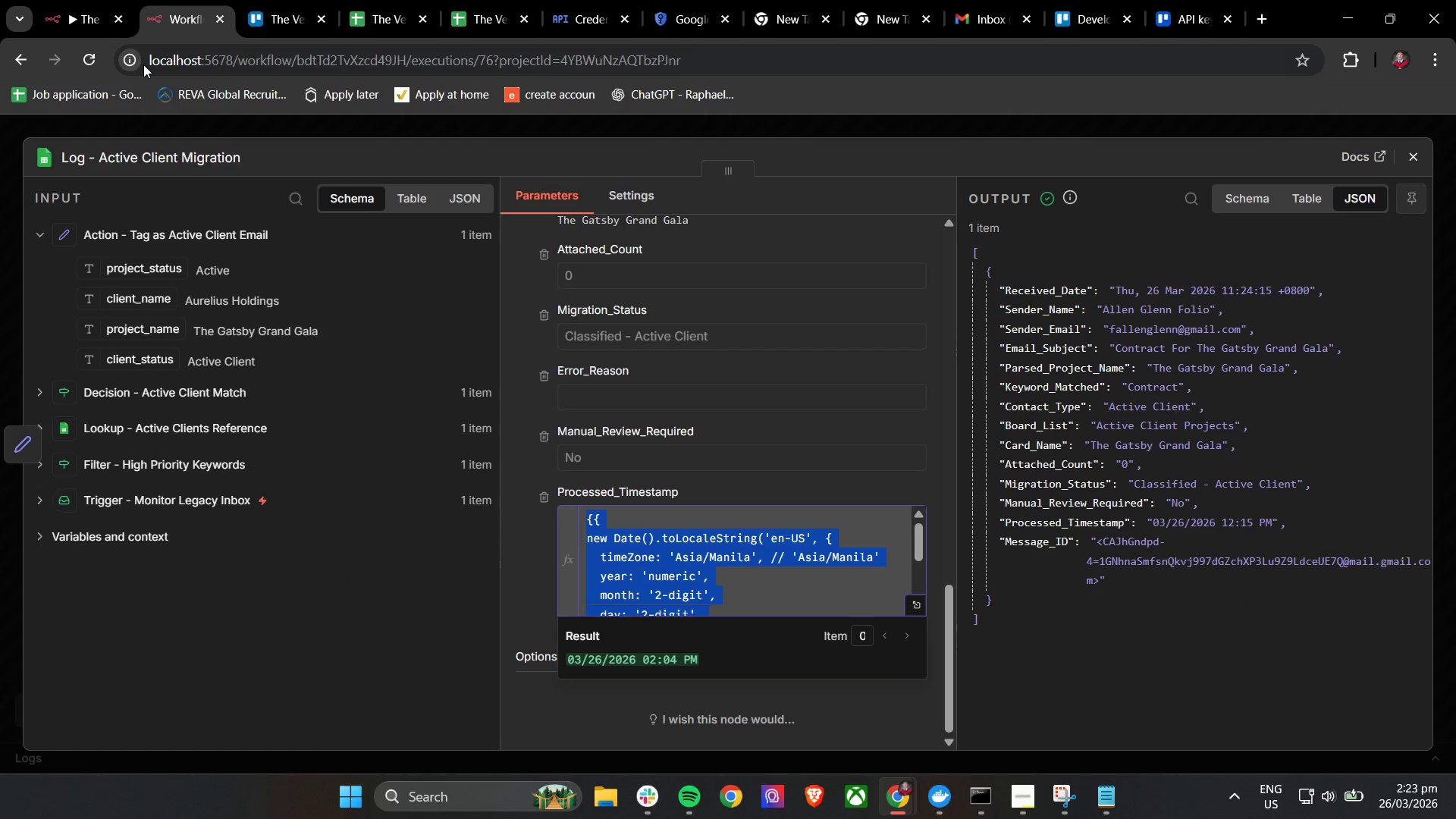 
left_click([148, 64])
 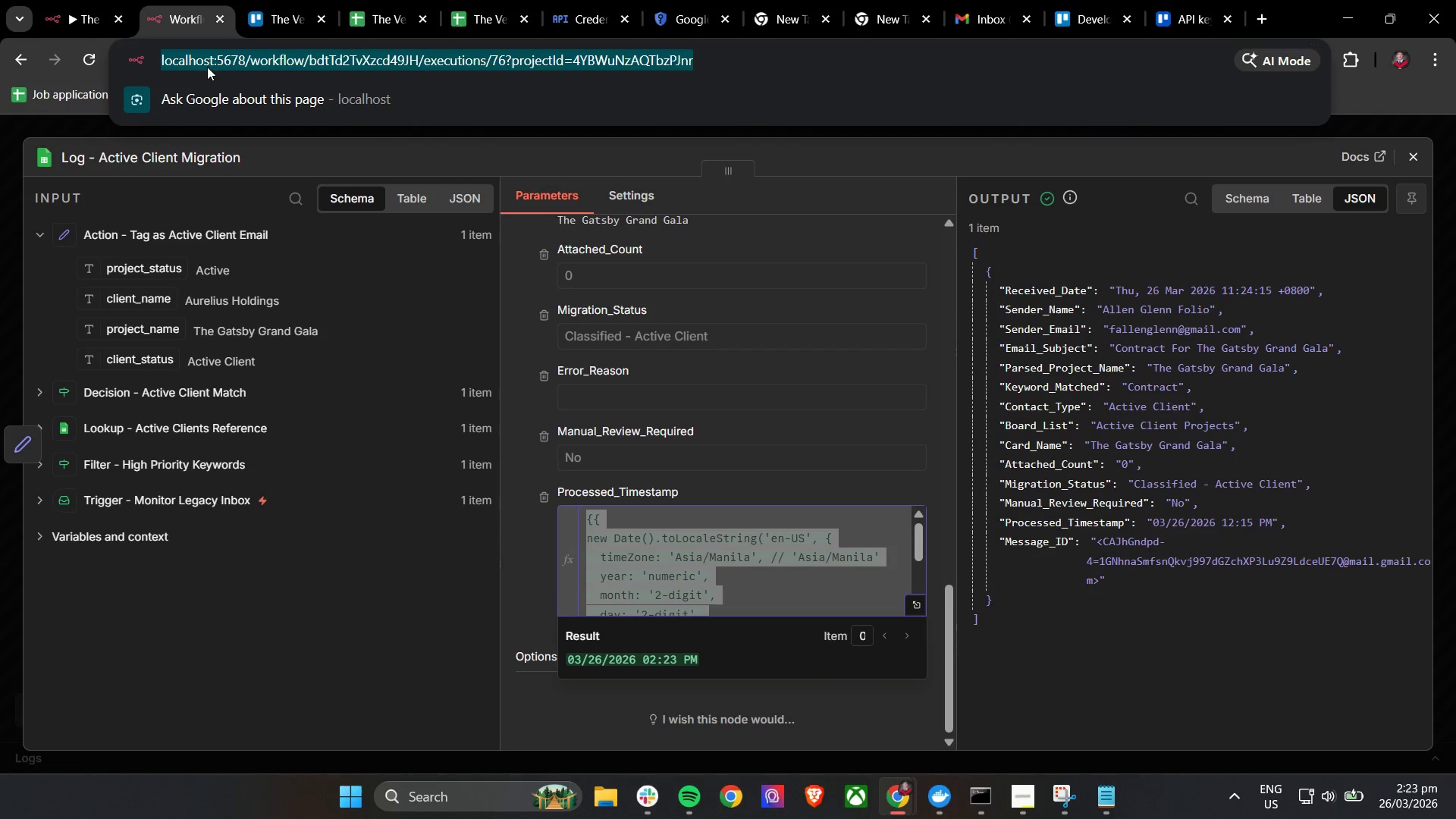 
left_click([246, 64])
 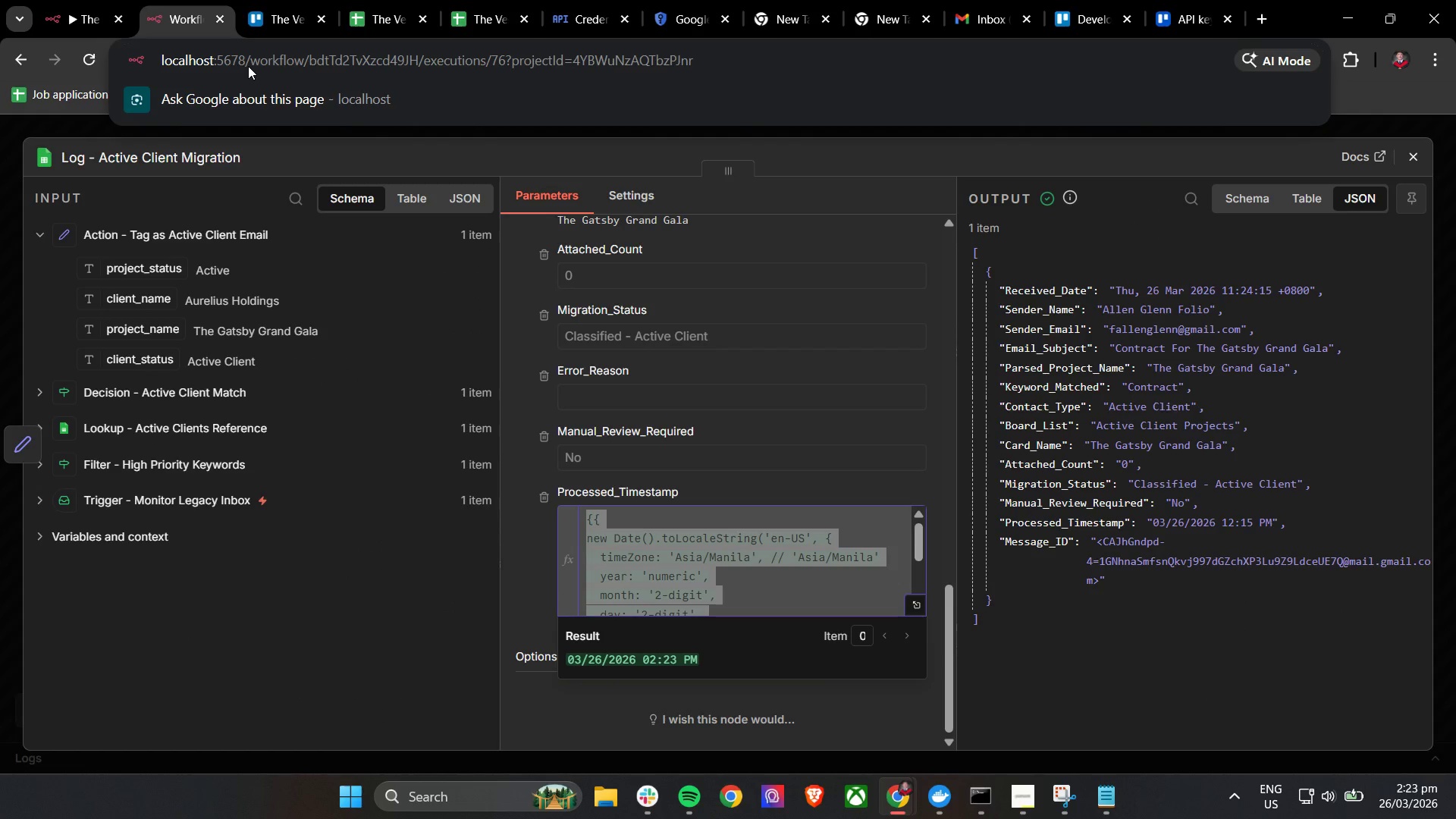 
left_click_drag(start_coordinate=[248, 66], to_coordinate=[161, 66])
 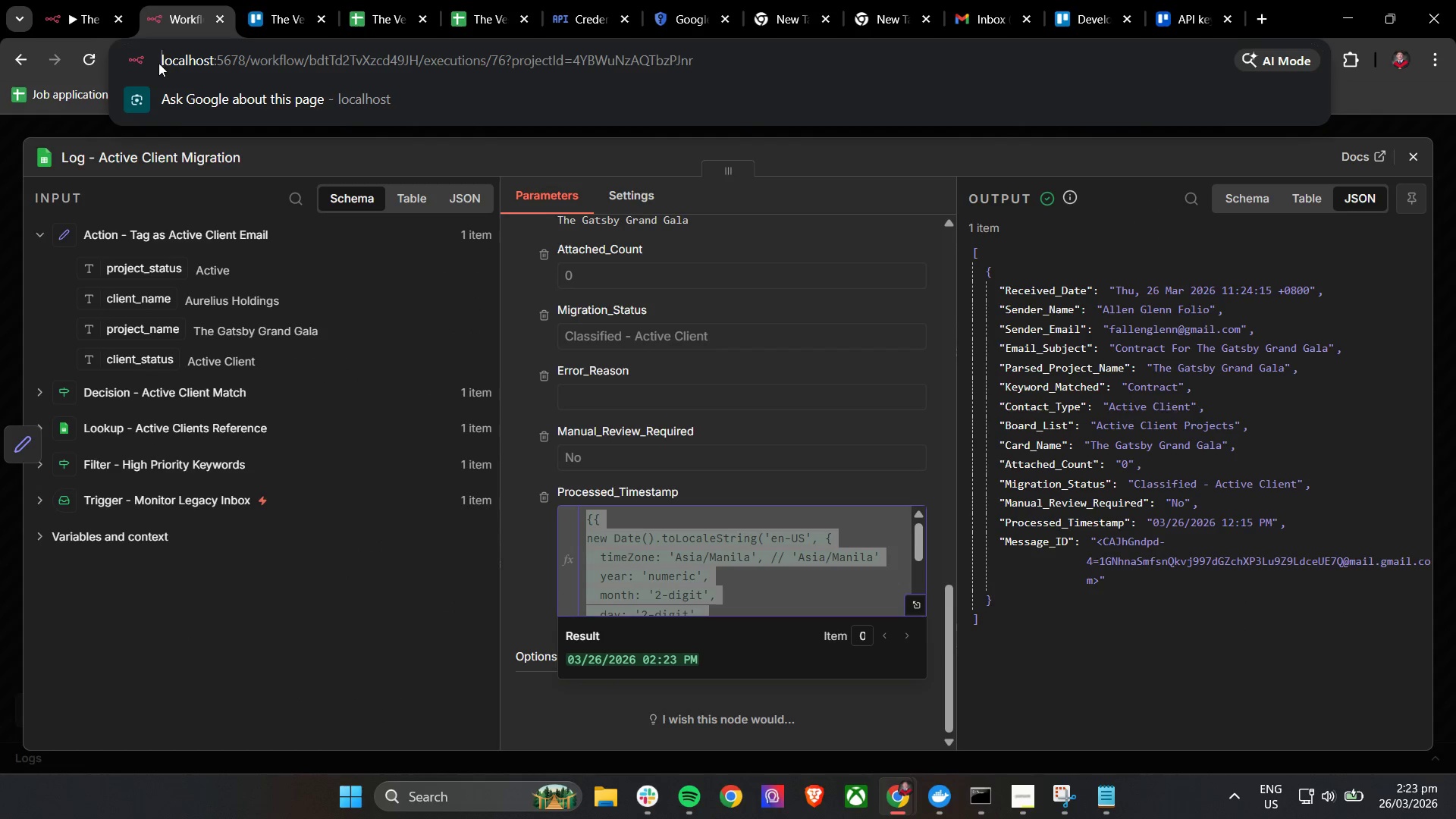 
left_click_drag(start_coordinate=[158, 63], to_coordinate=[244, 72])
 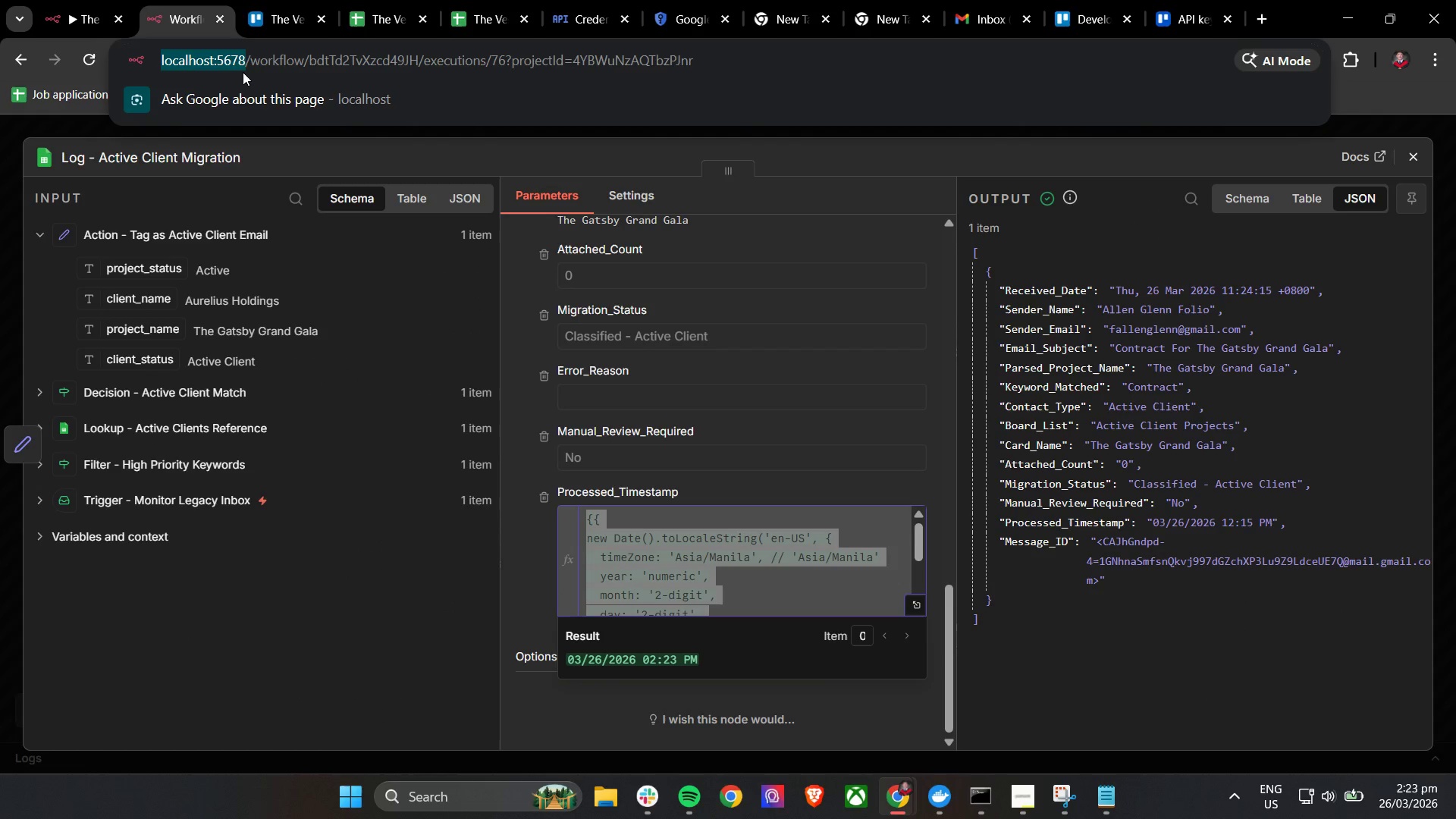 
key(Control+C)
 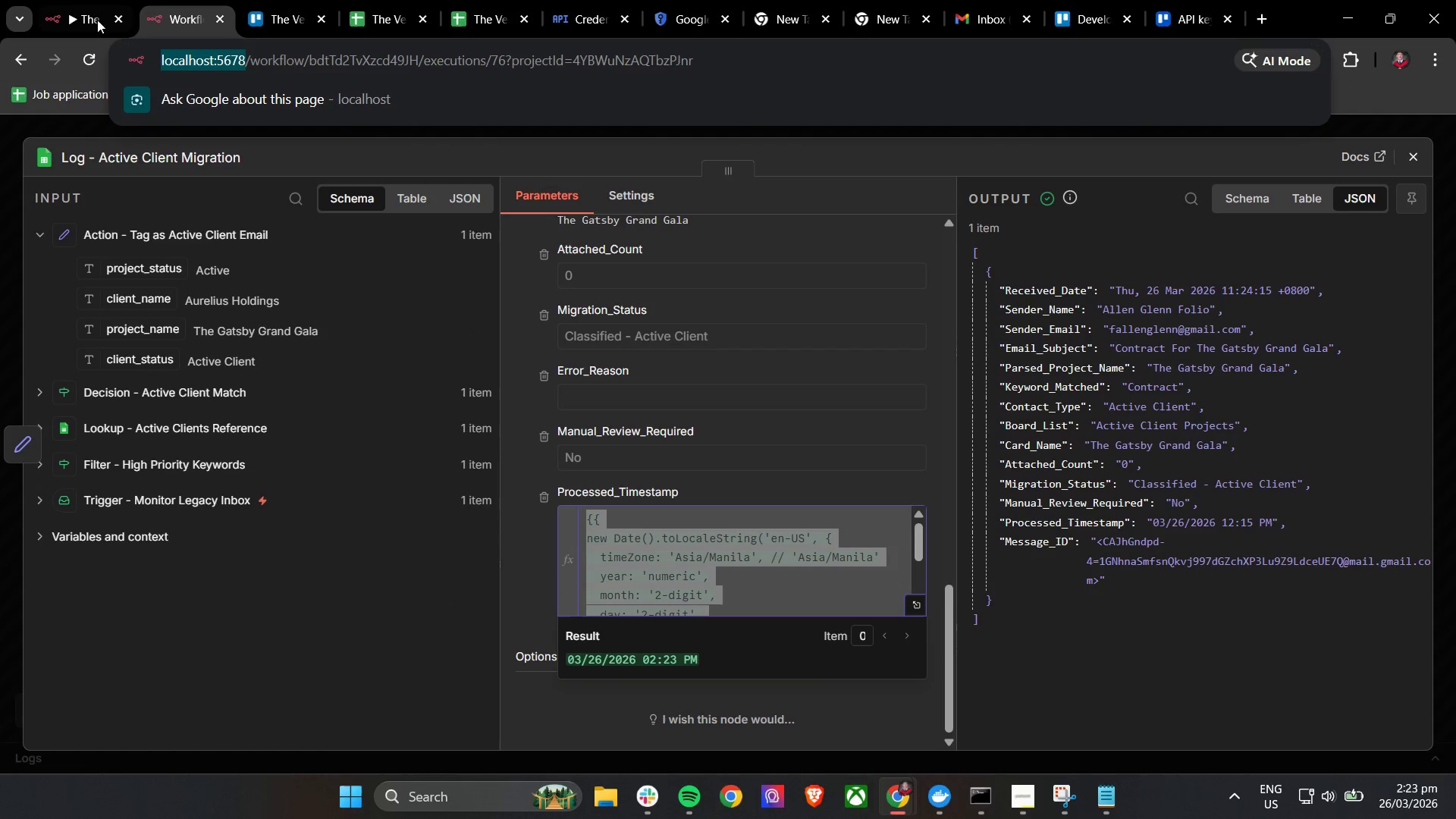 
key(Control+C)
 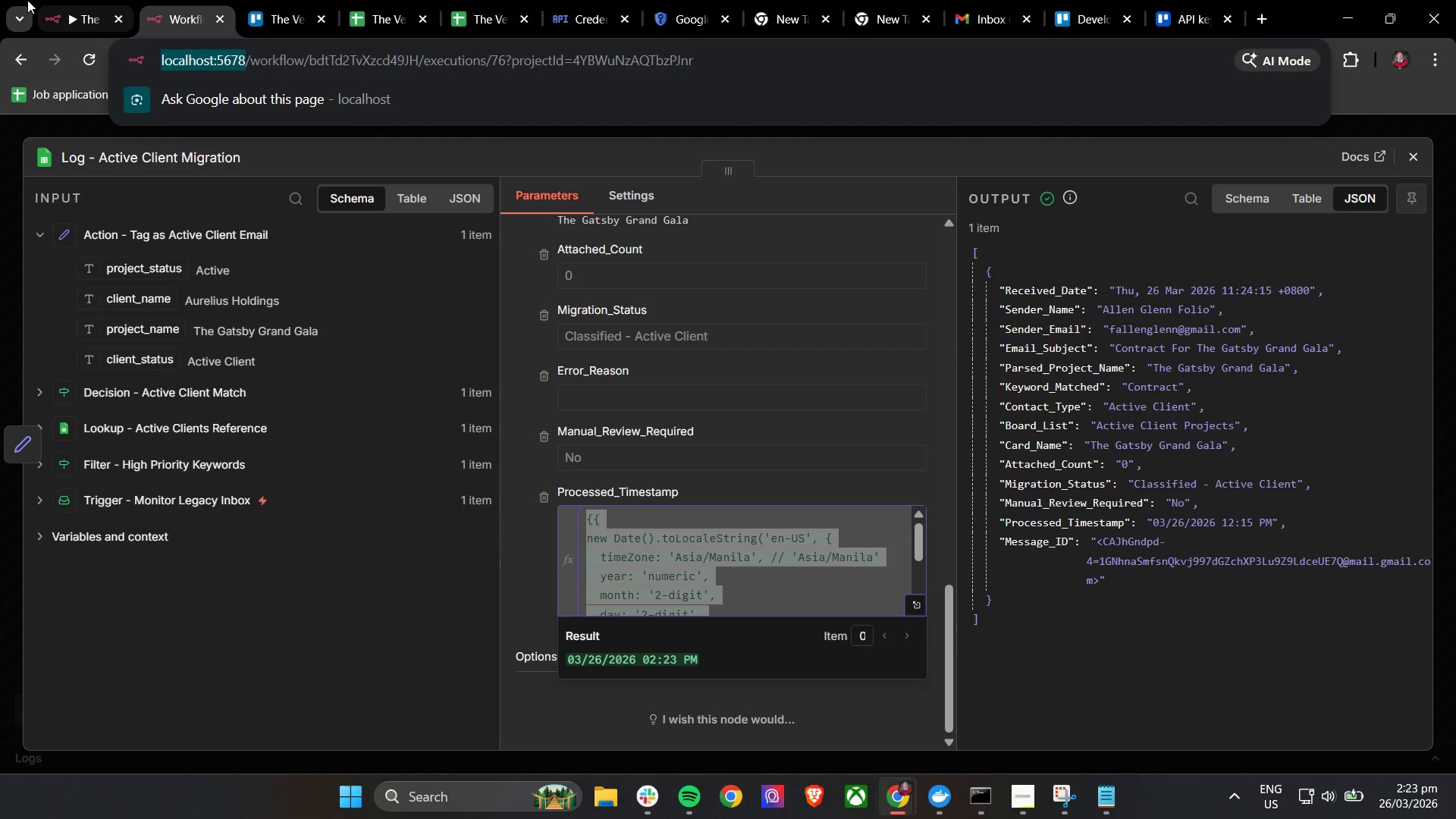 
key(Control+C)
 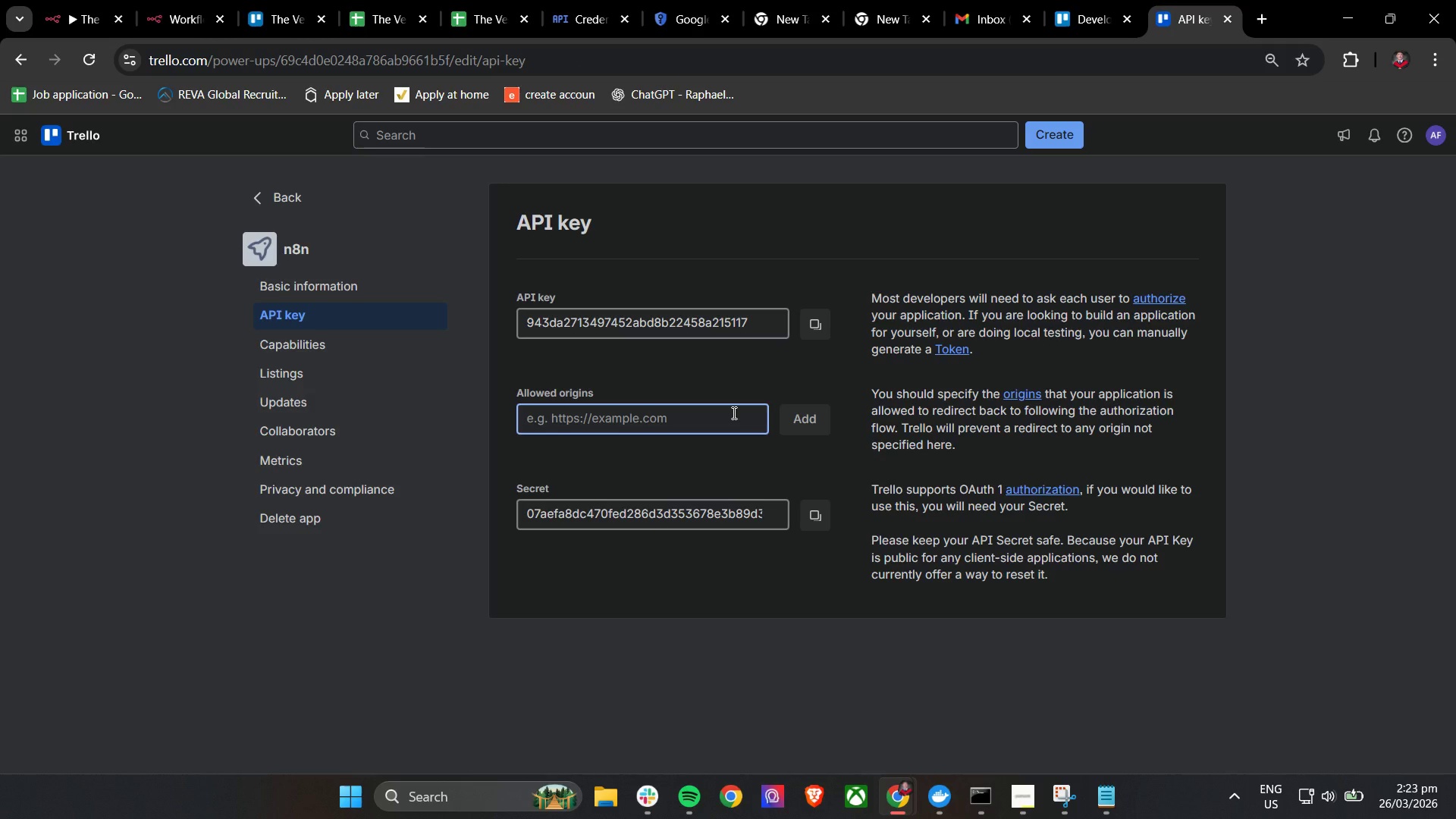 
type(https:)
 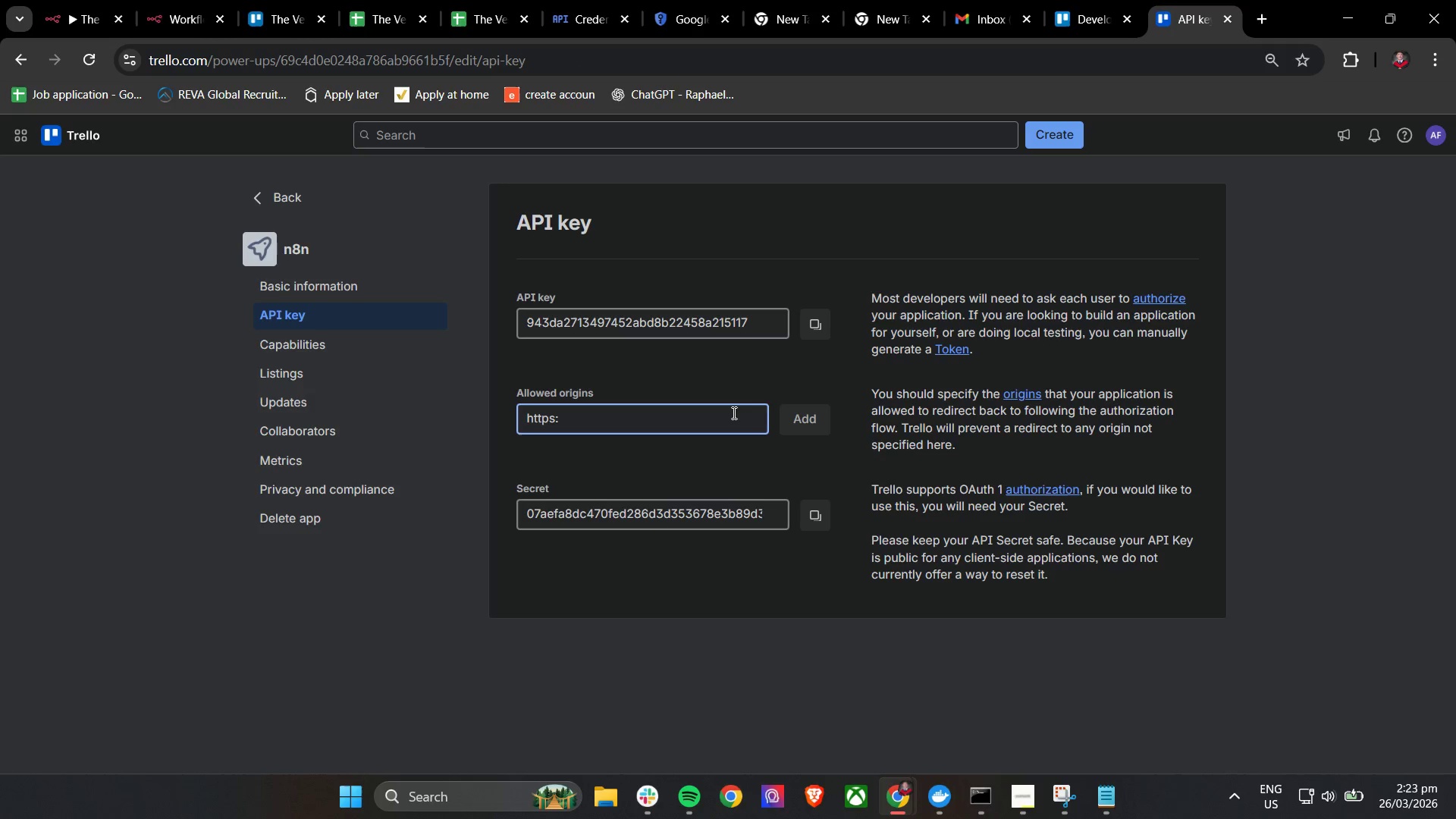 
key(Control+V)
 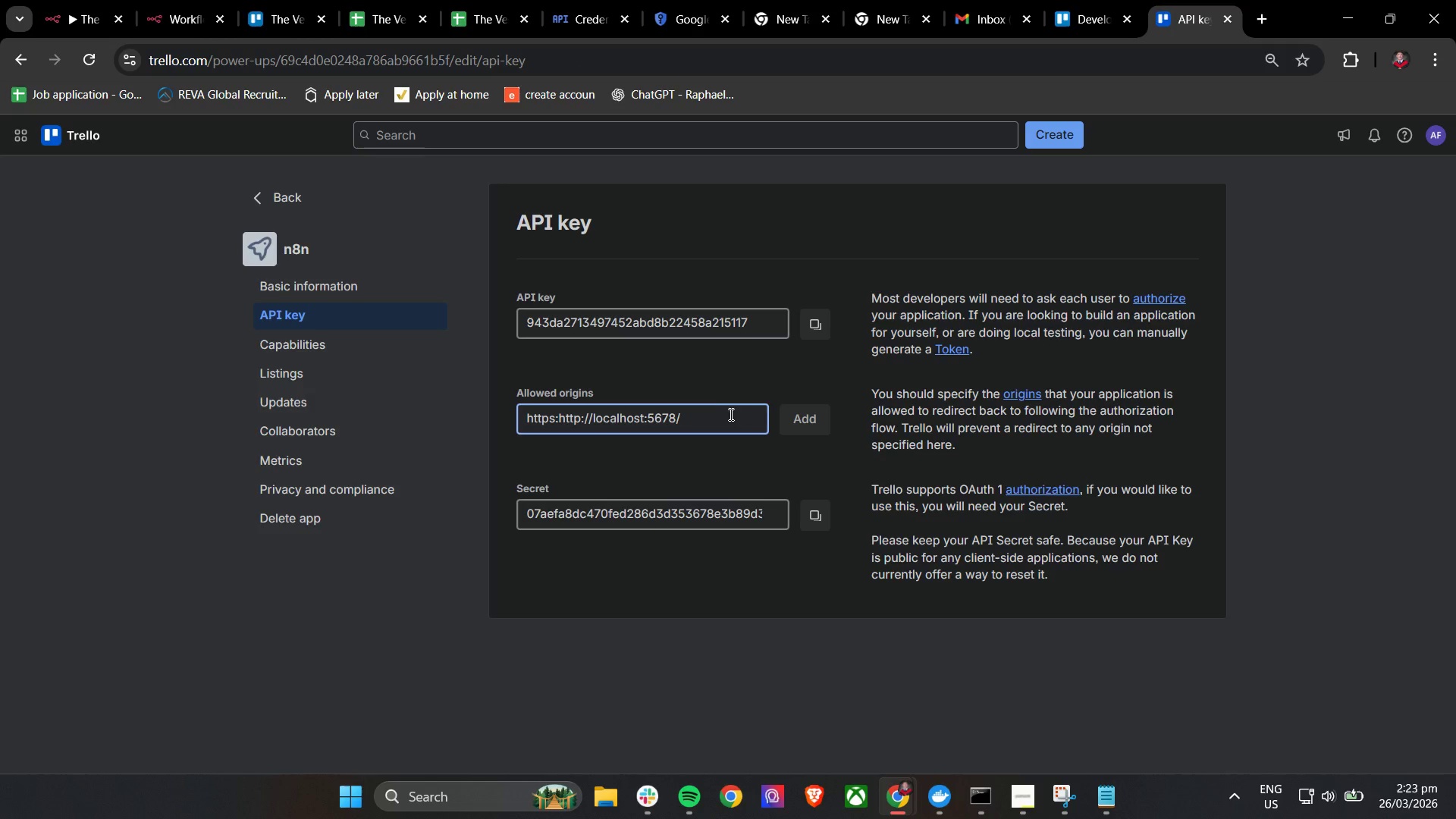 
key(Control+A)
 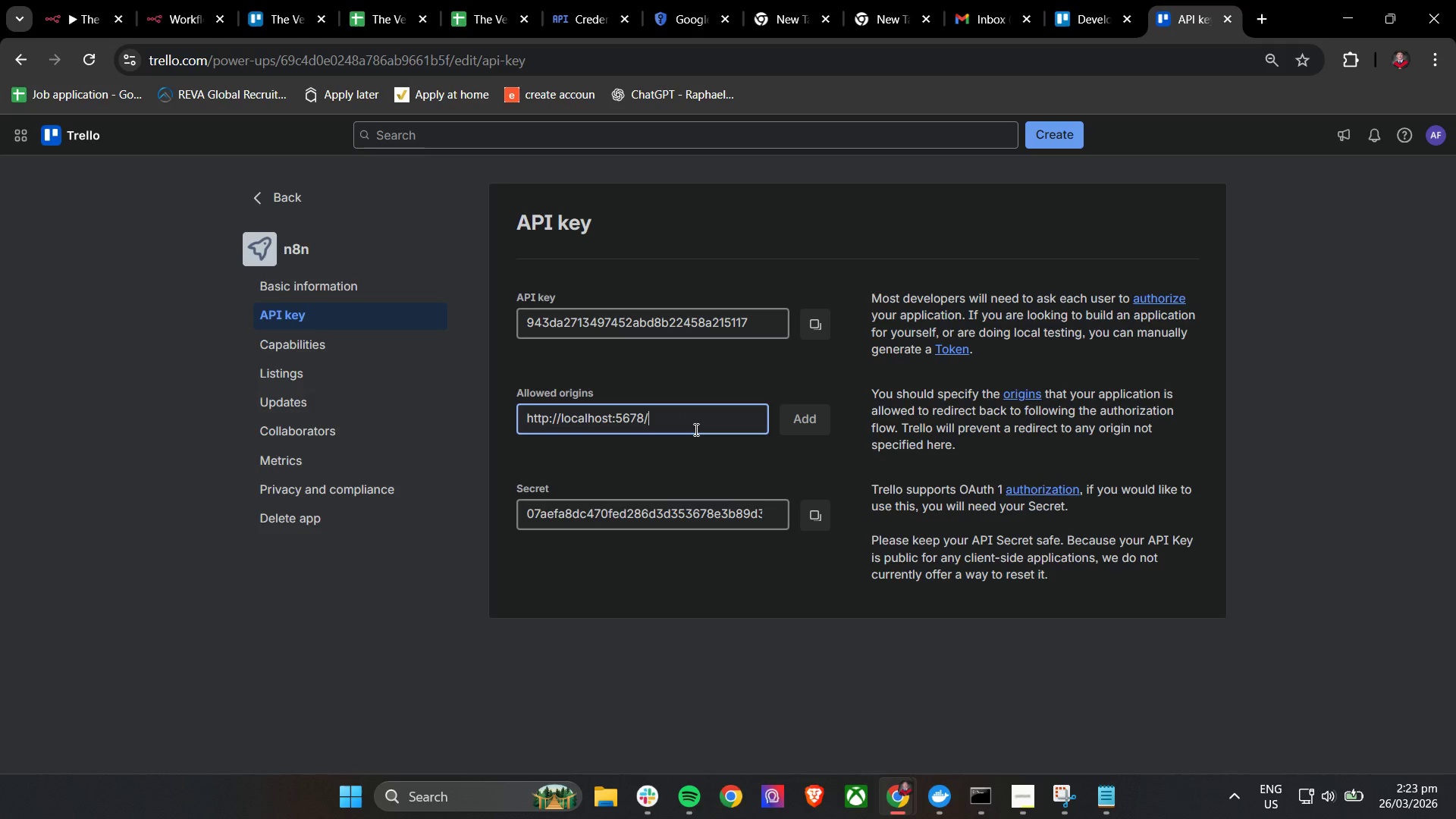 
key(Control+V)
 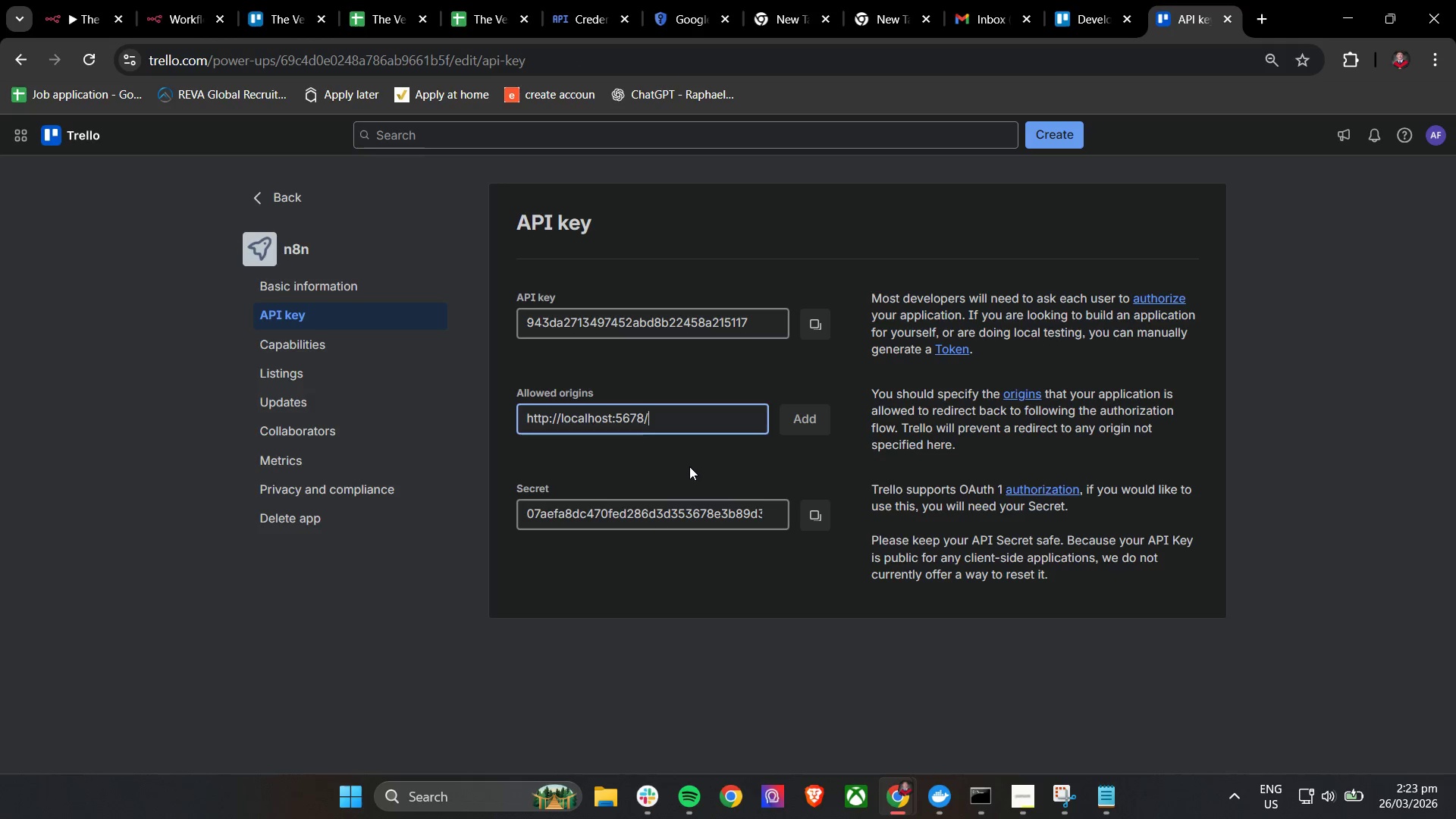 
left_click([689, 467])
 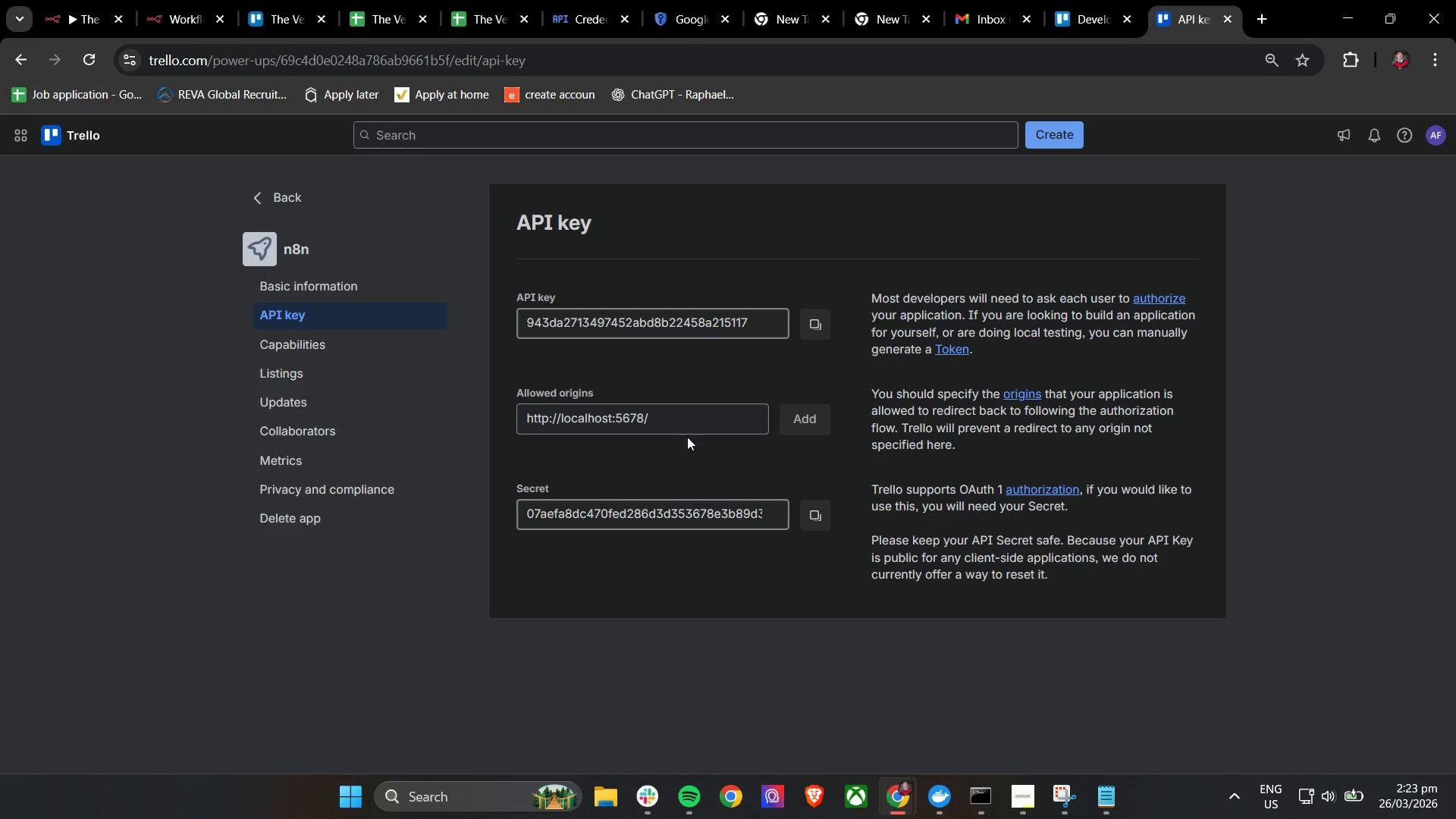 
left_click([668, 422])
 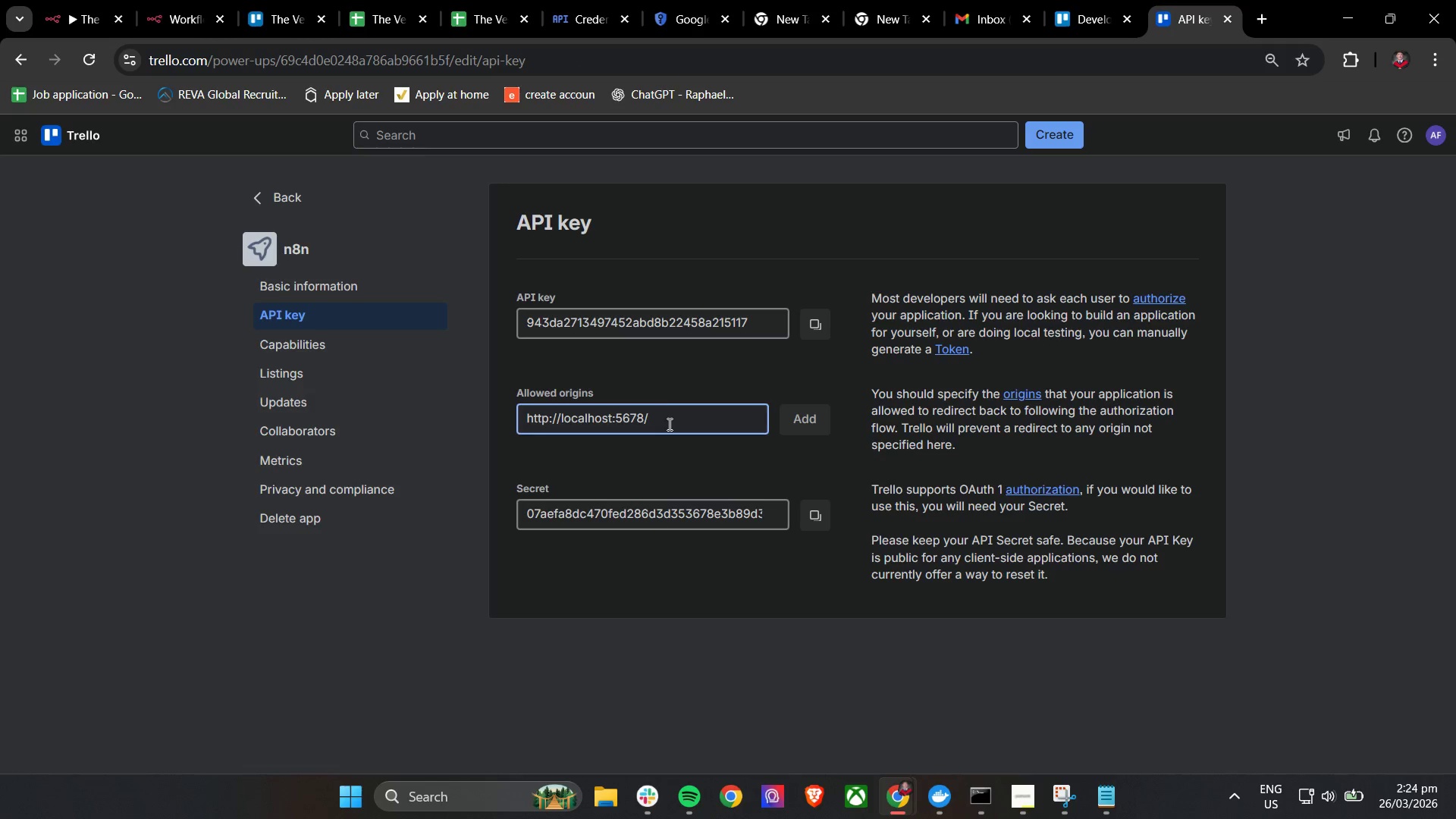 
key(Backspace)
 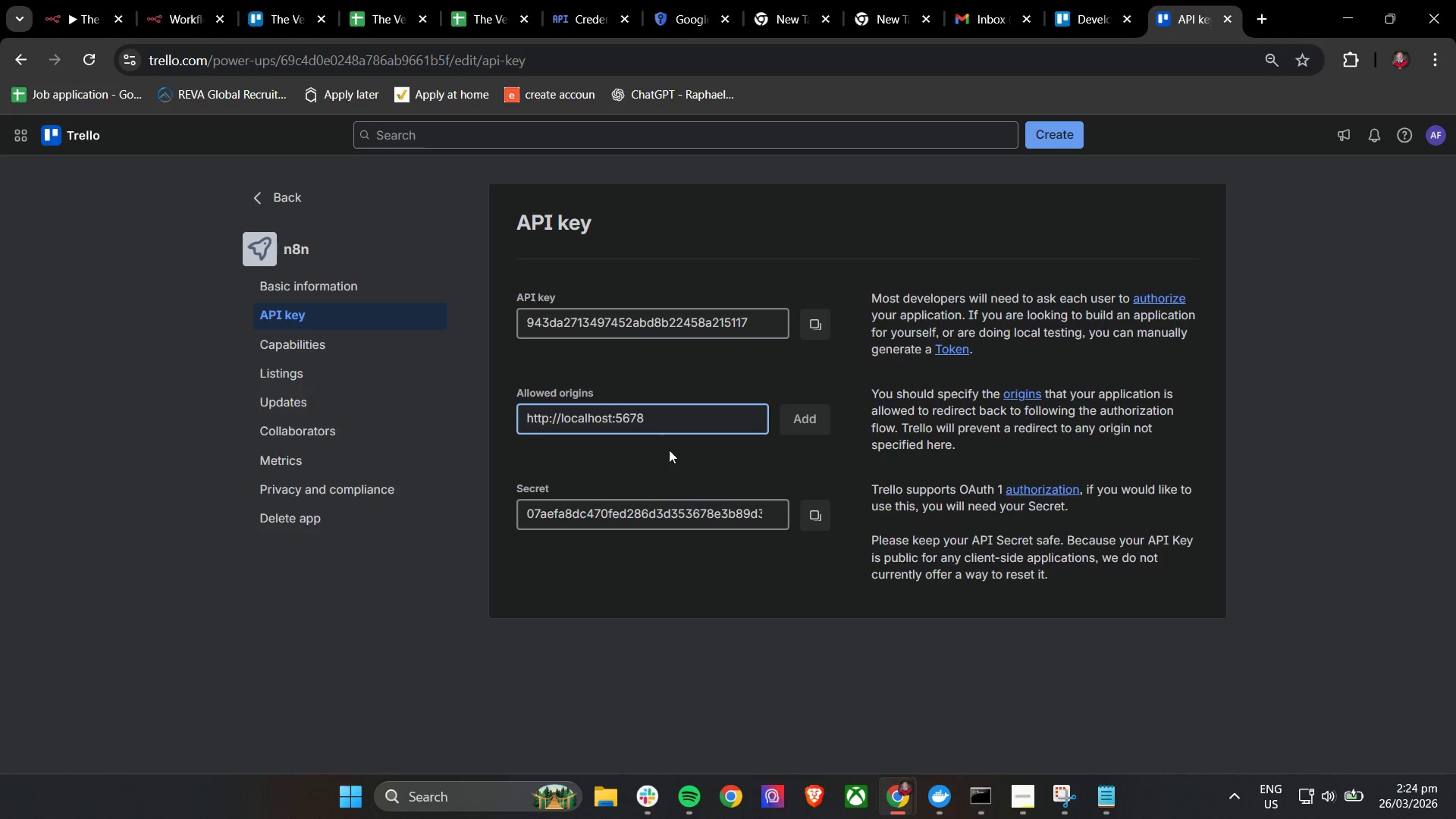 
left_click([667, 451])
 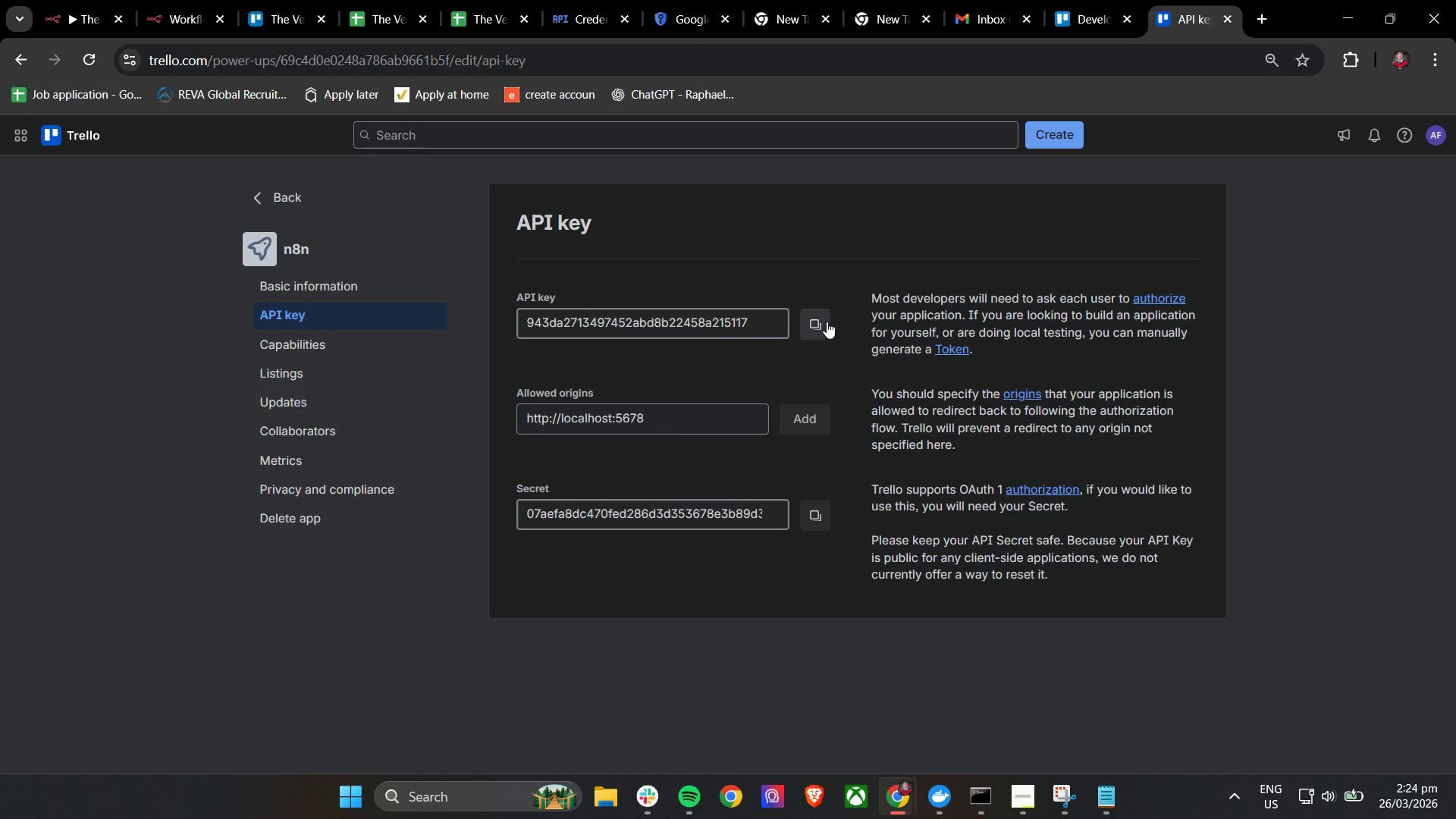 
double_click([817, 322])
 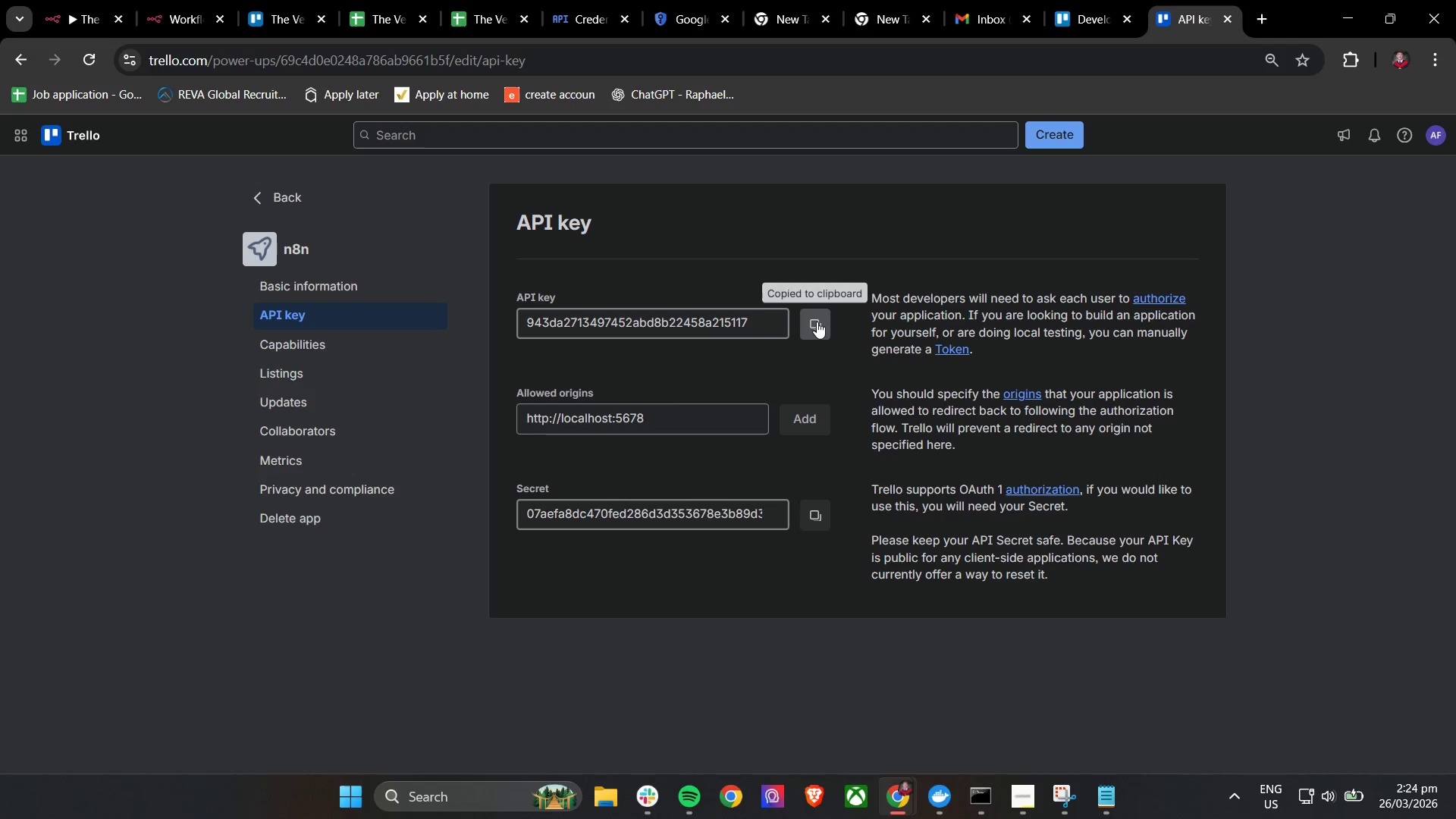 
triple_click([817, 322])
 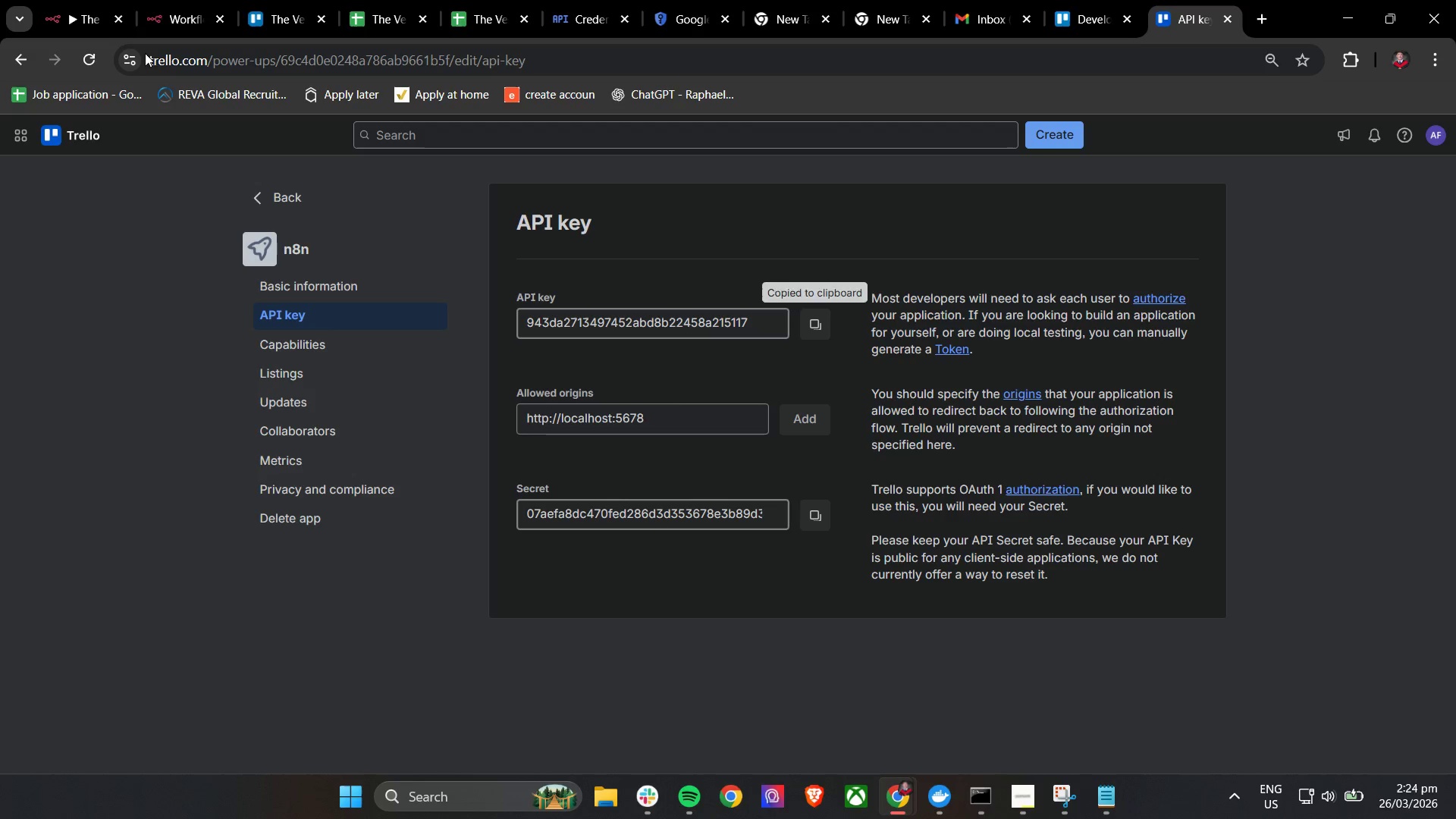 
left_click([74, 0])
 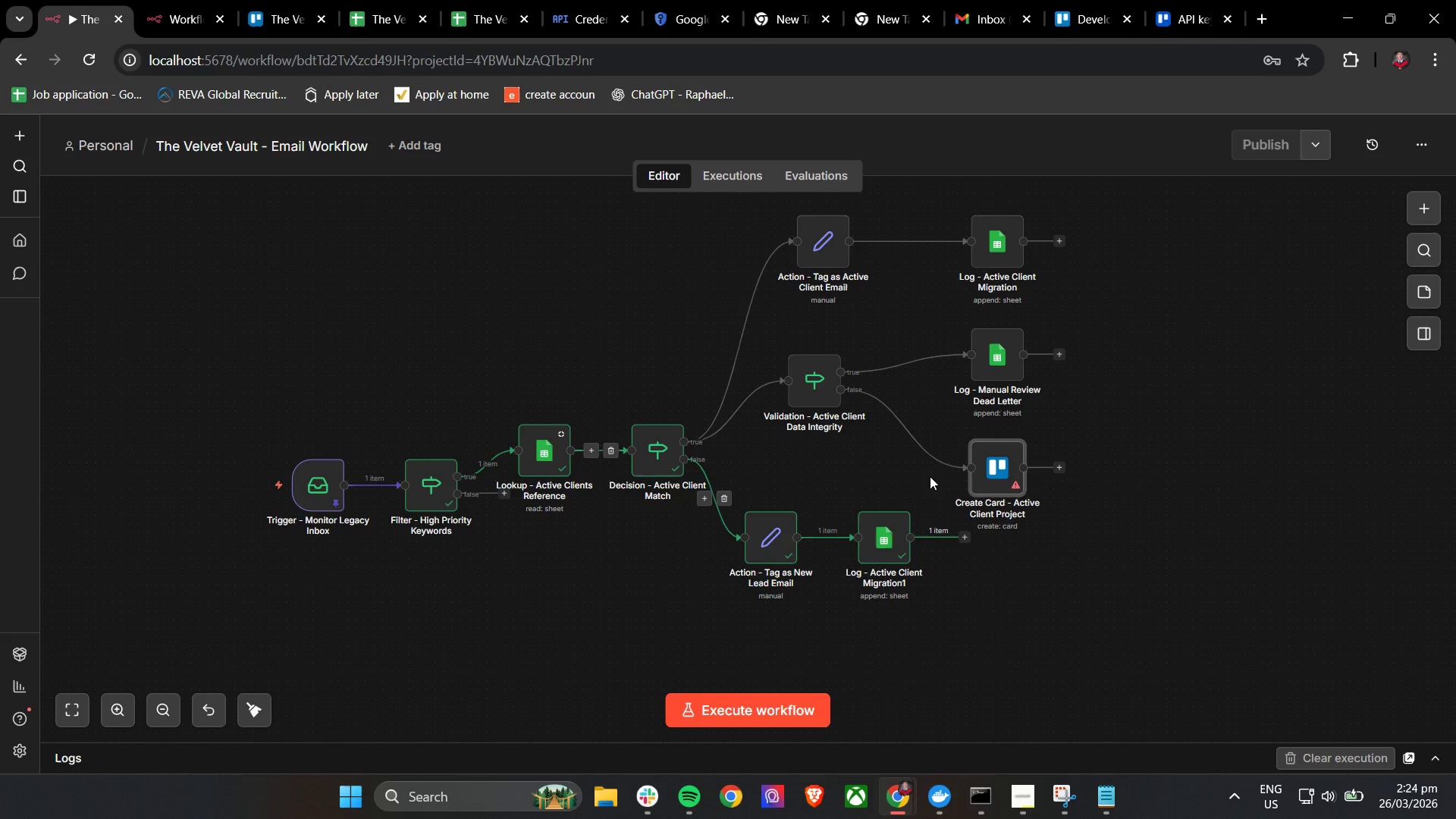 
double_click([1007, 482])
 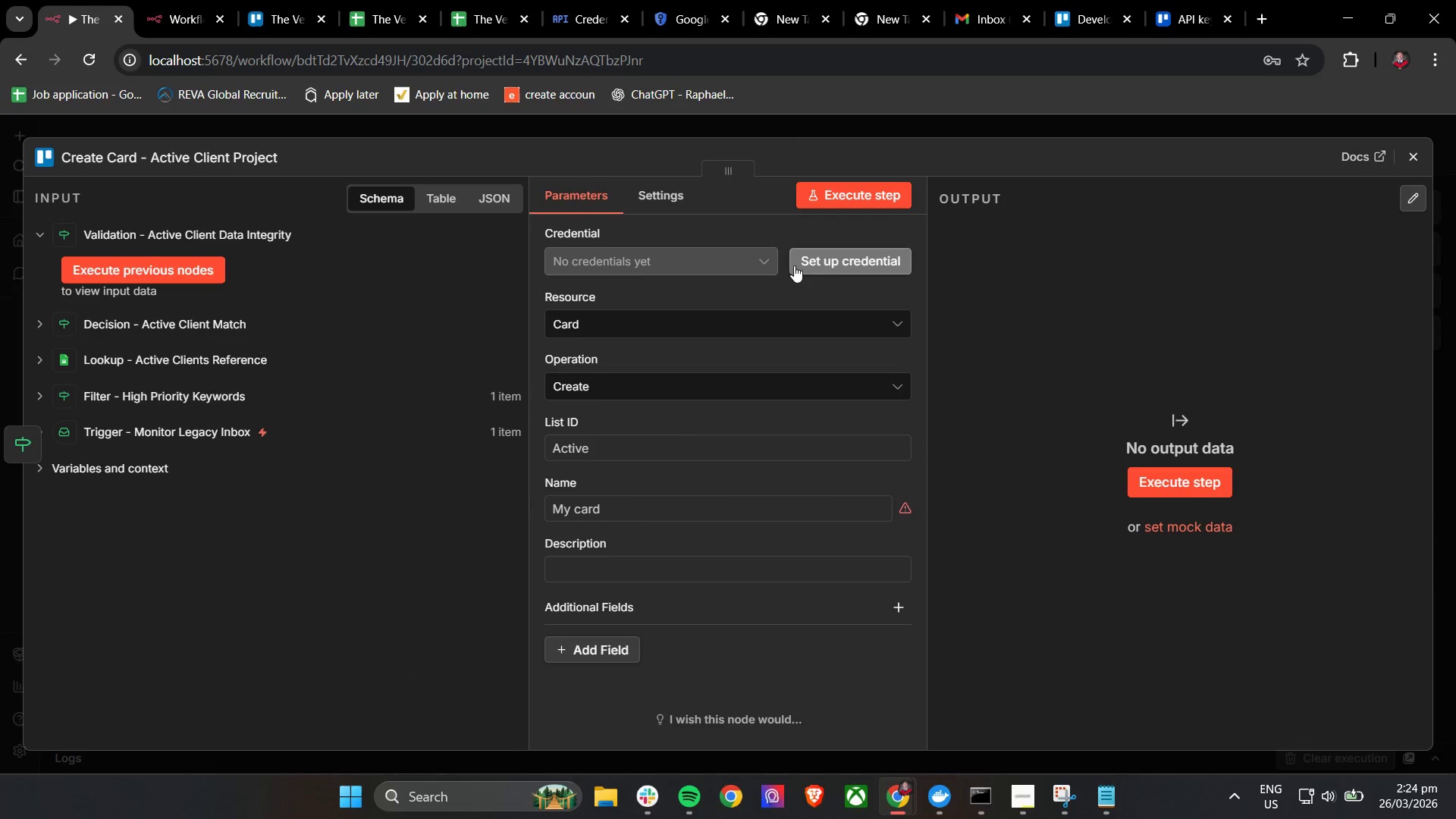 
left_click([534, 379])
 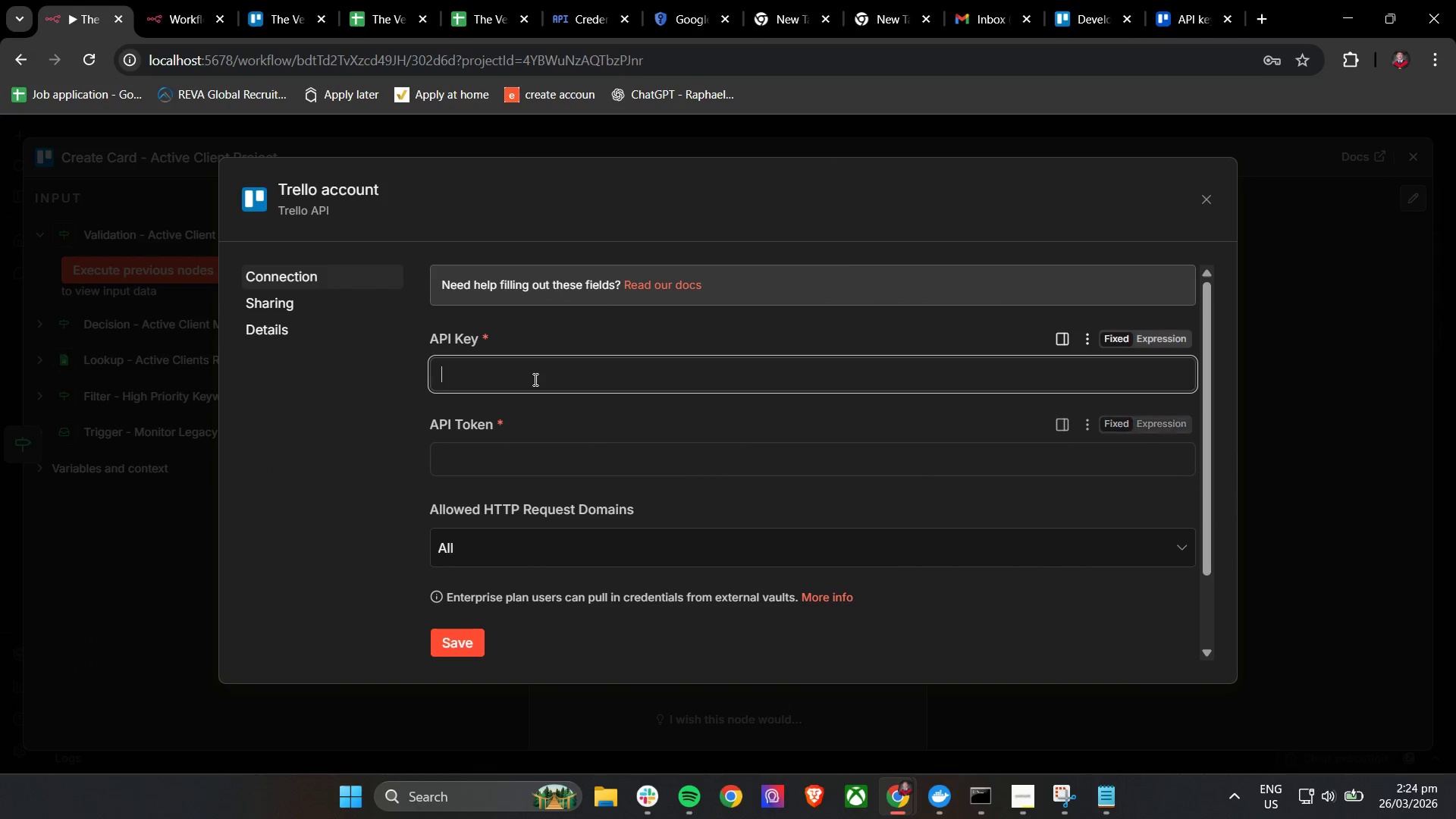 
key(Control+V)
 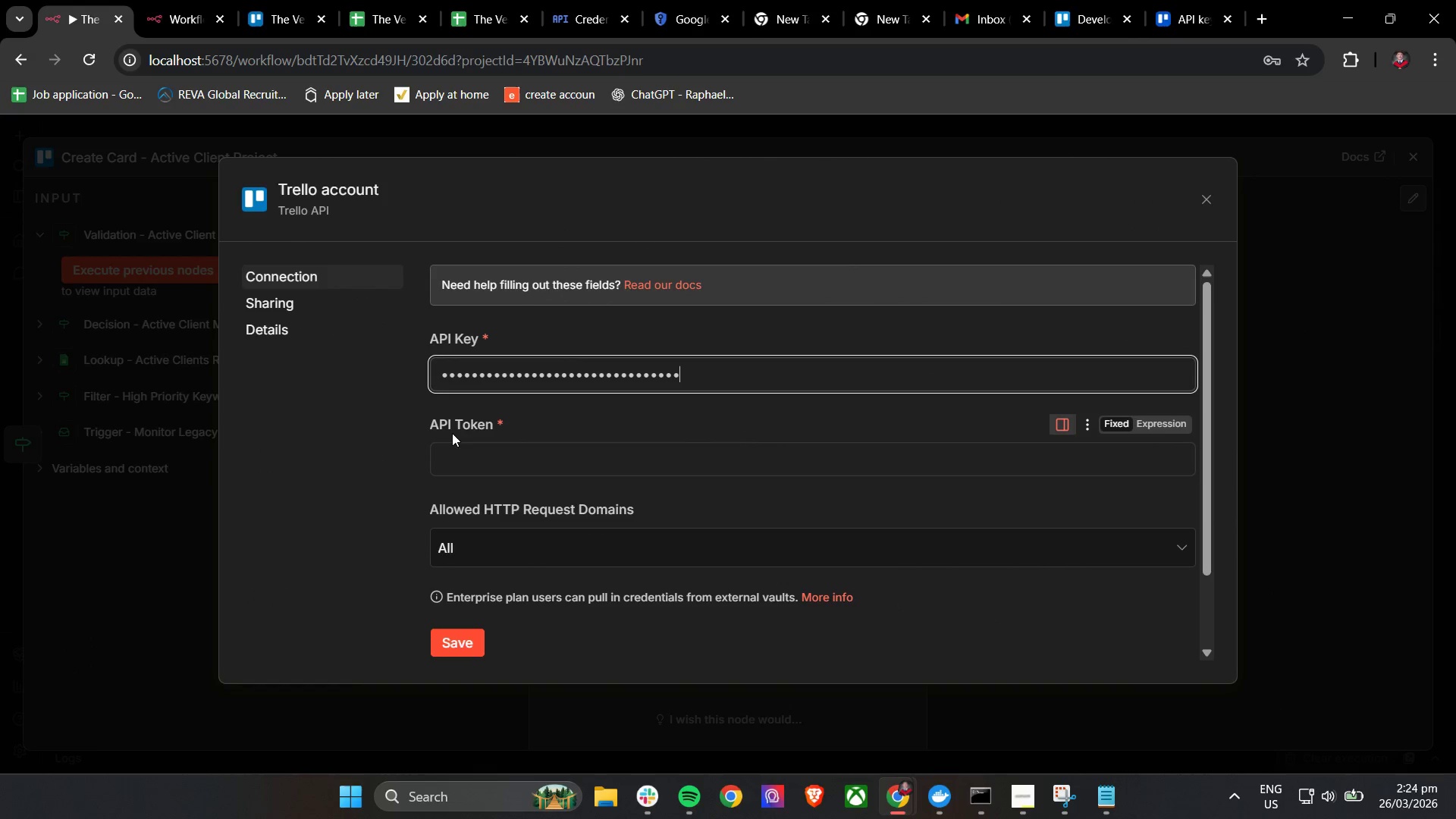 
left_click([406, 426])
 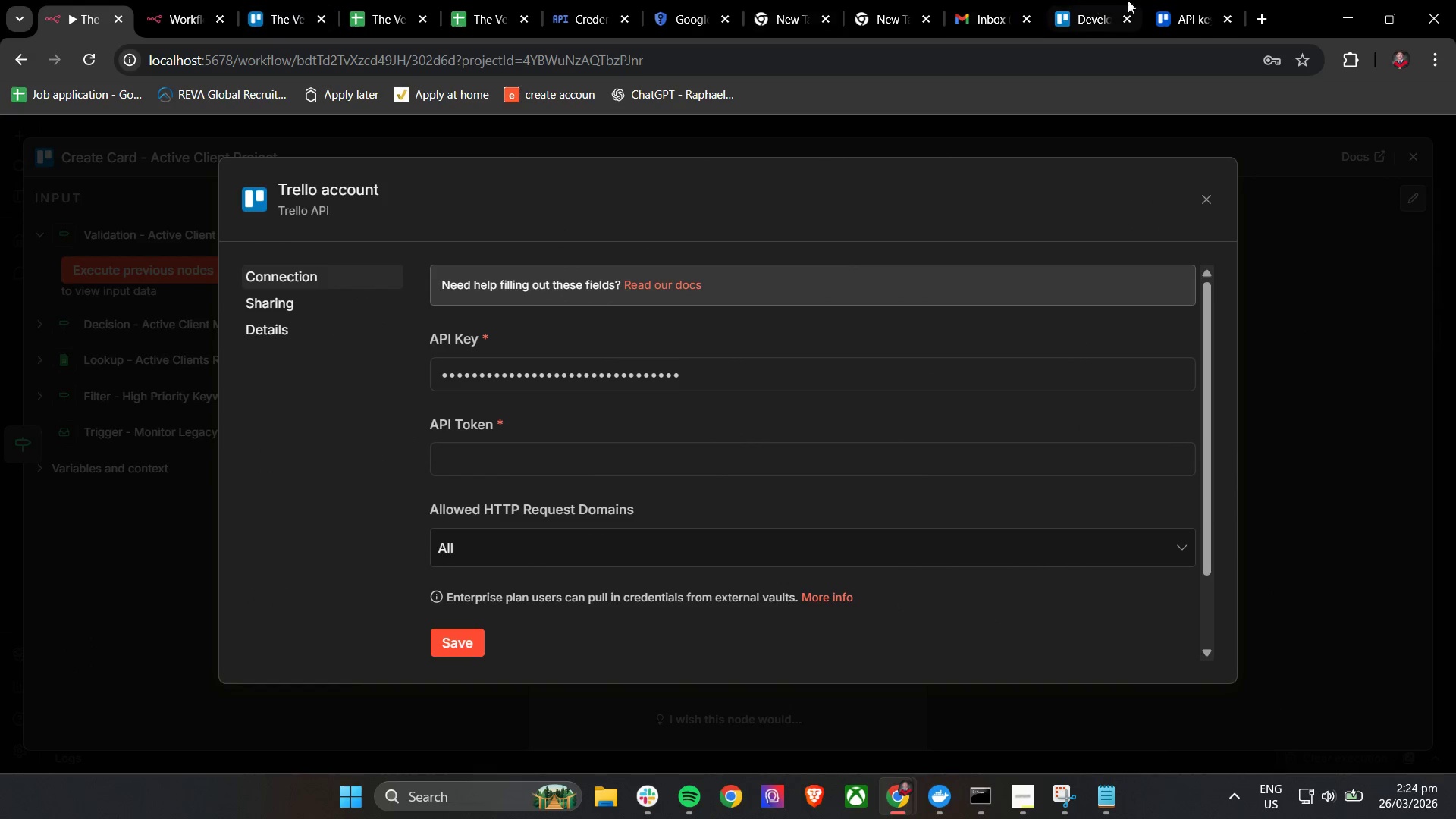 
left_click([1175, 0])
 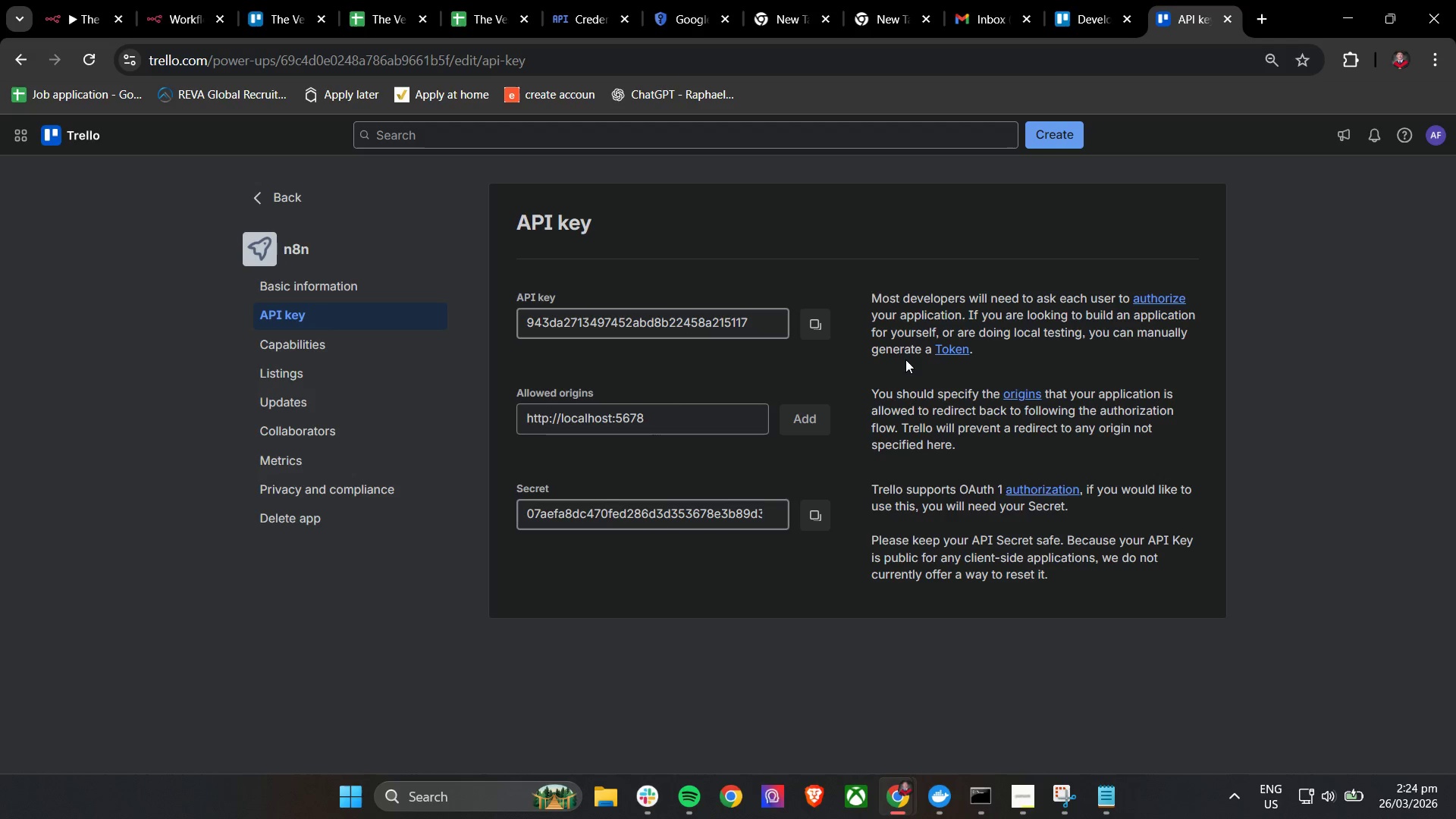 
wait(11.31)
 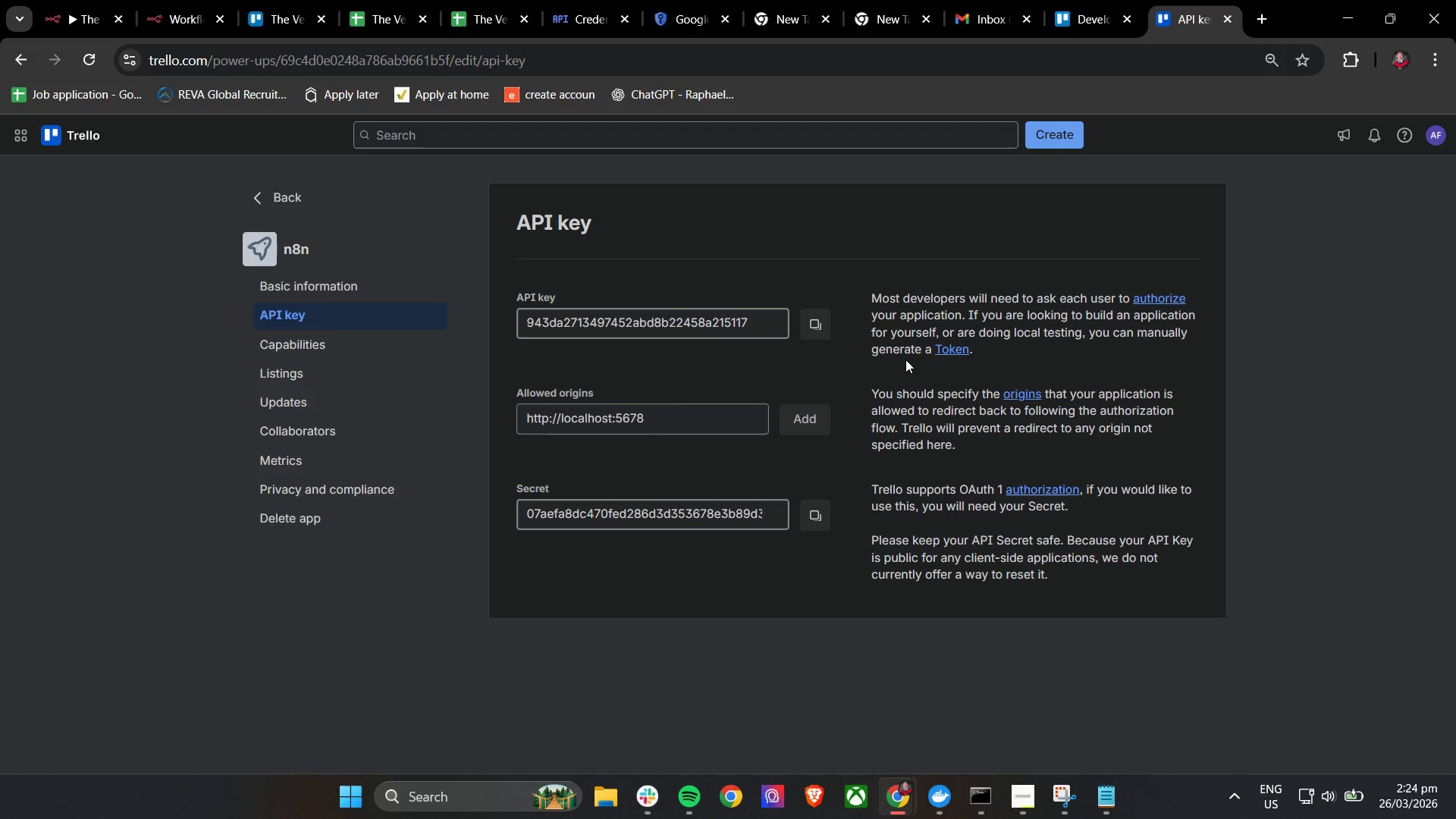 
left_click([337, 318])
 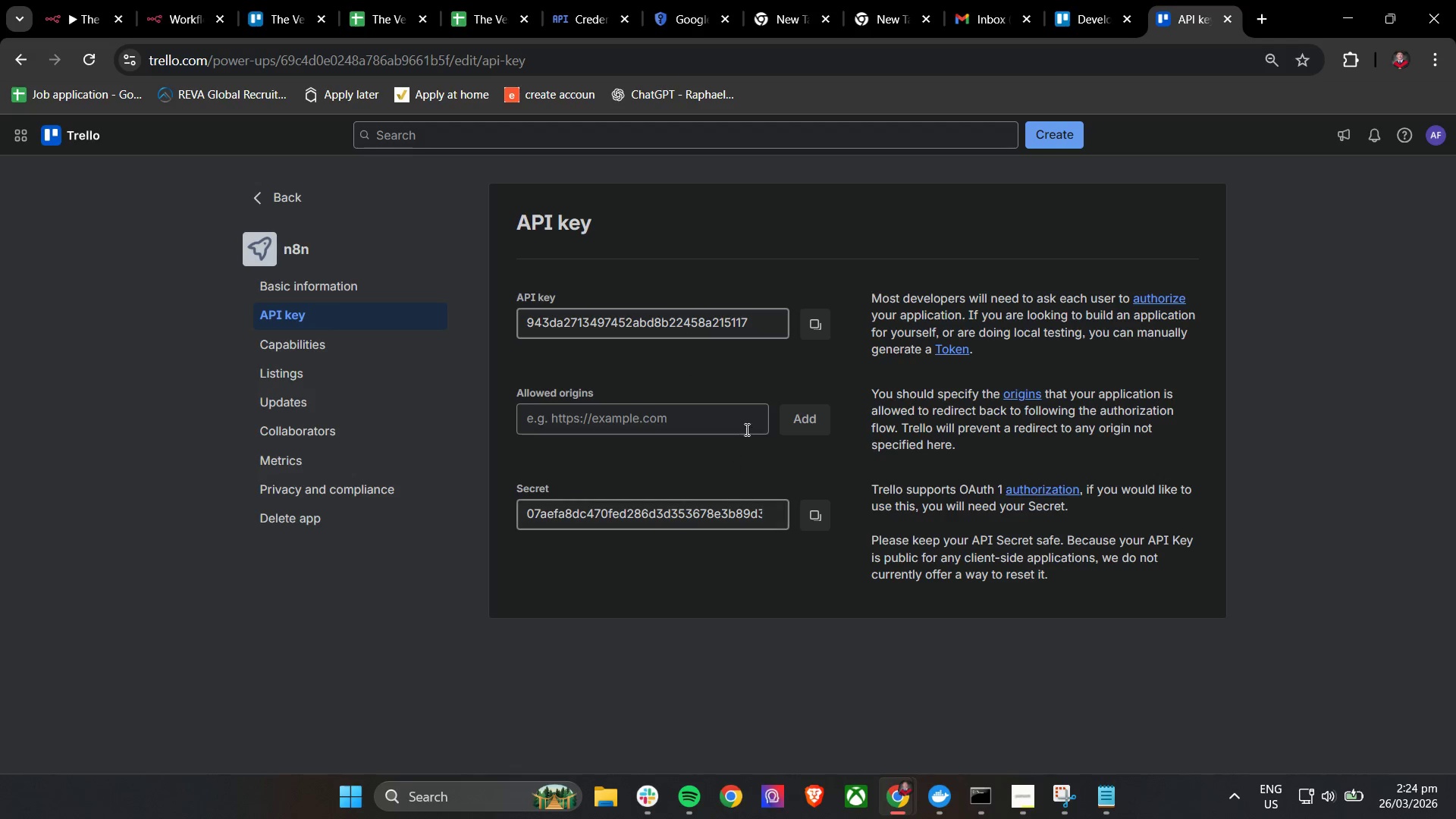 
left_click([680, 416])
 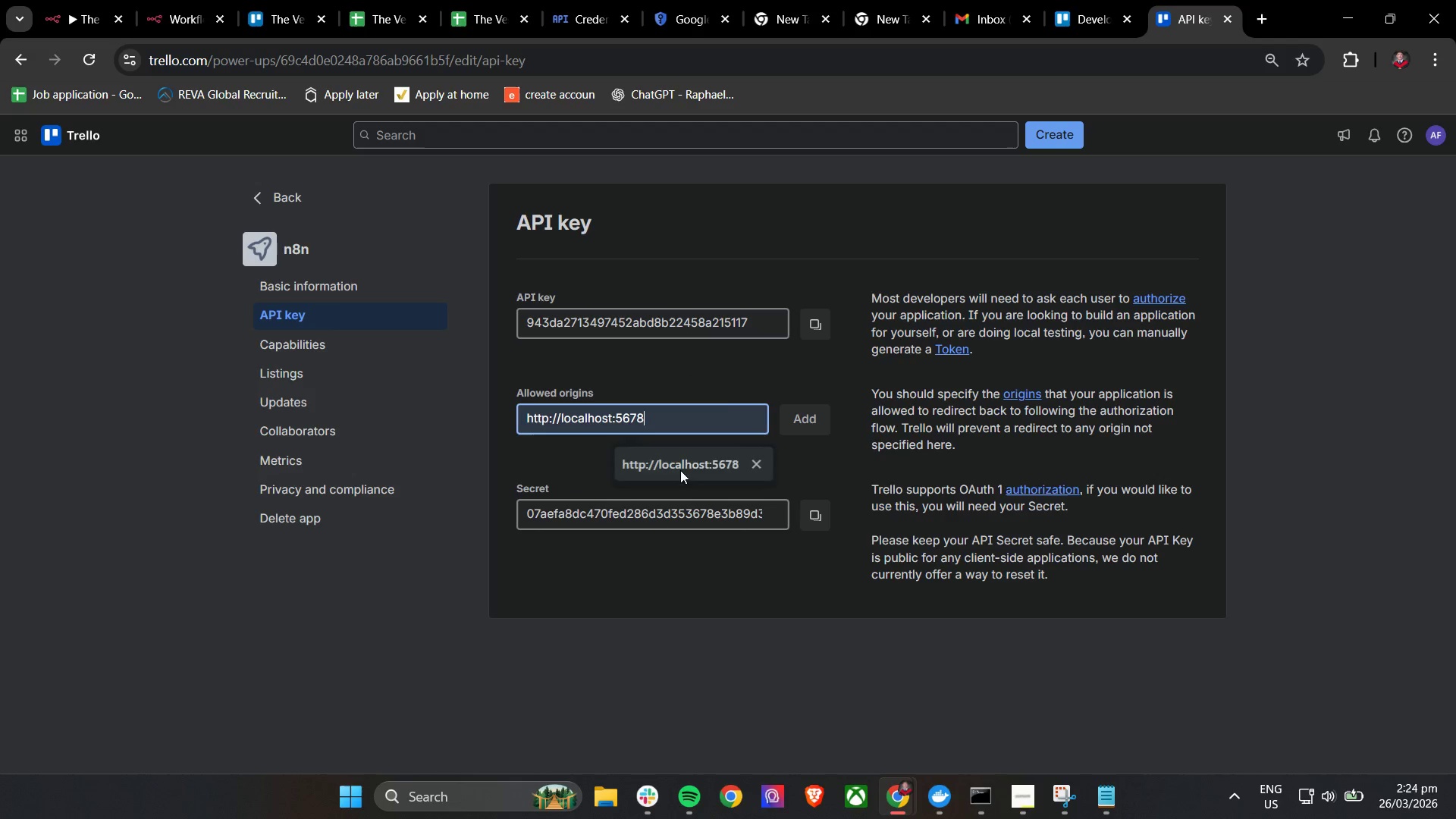 
double_click([795, 419])
 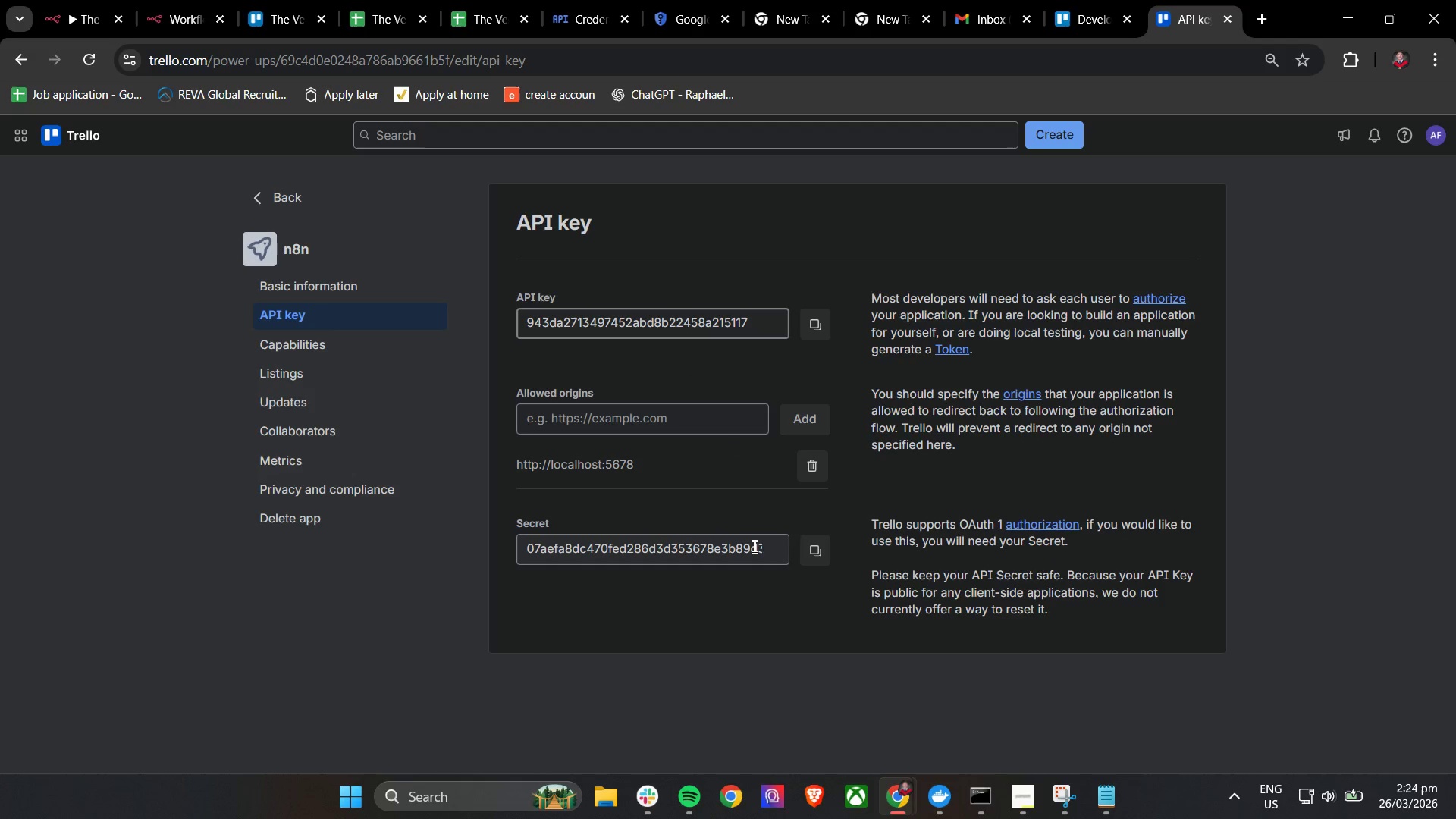 
left_click_drag(start_coordinate=[768, 551], to_coordinate=[517, 543])
 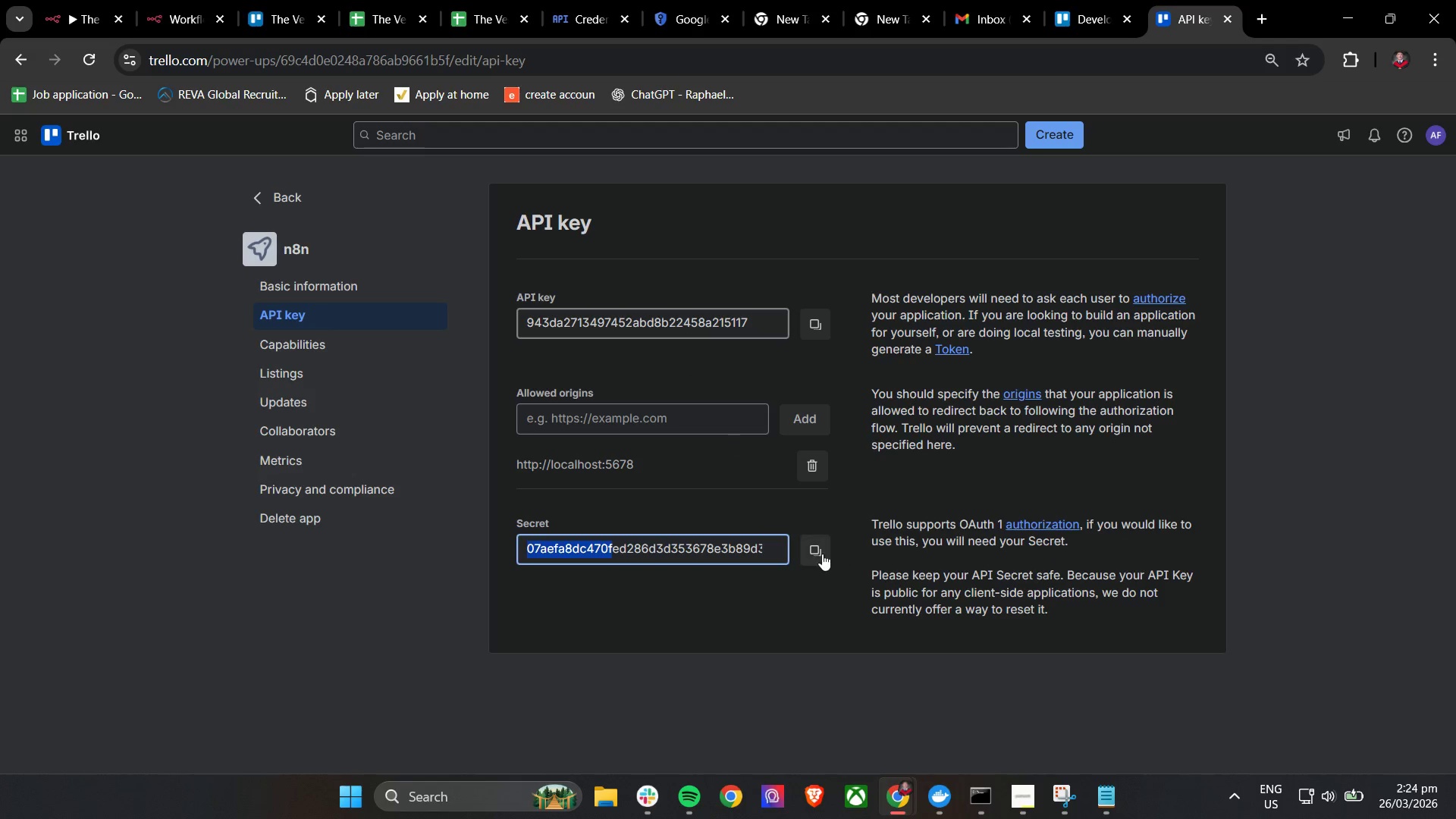 
double_click([817, 554])
 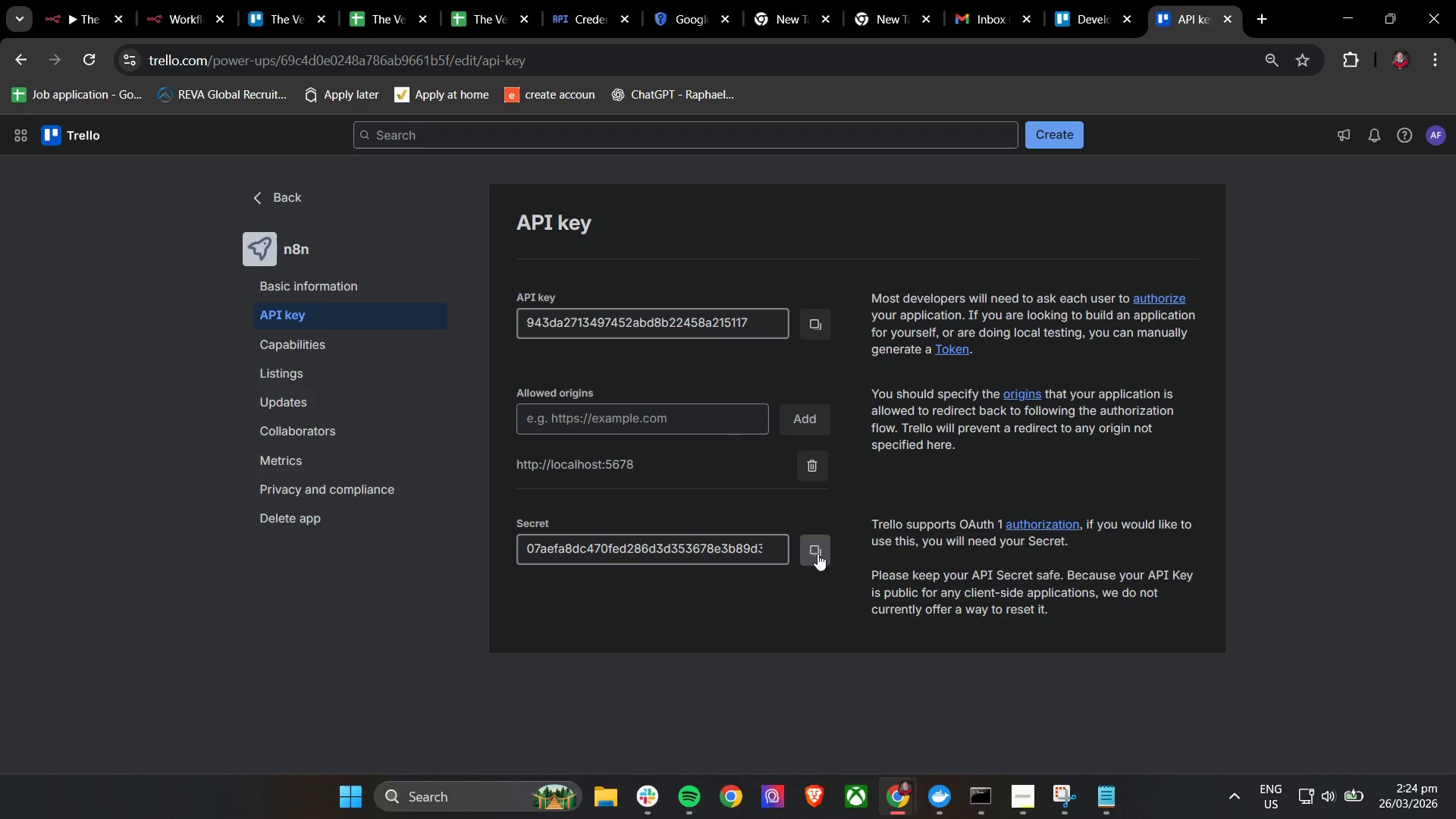 
triple_click([817, 554])
 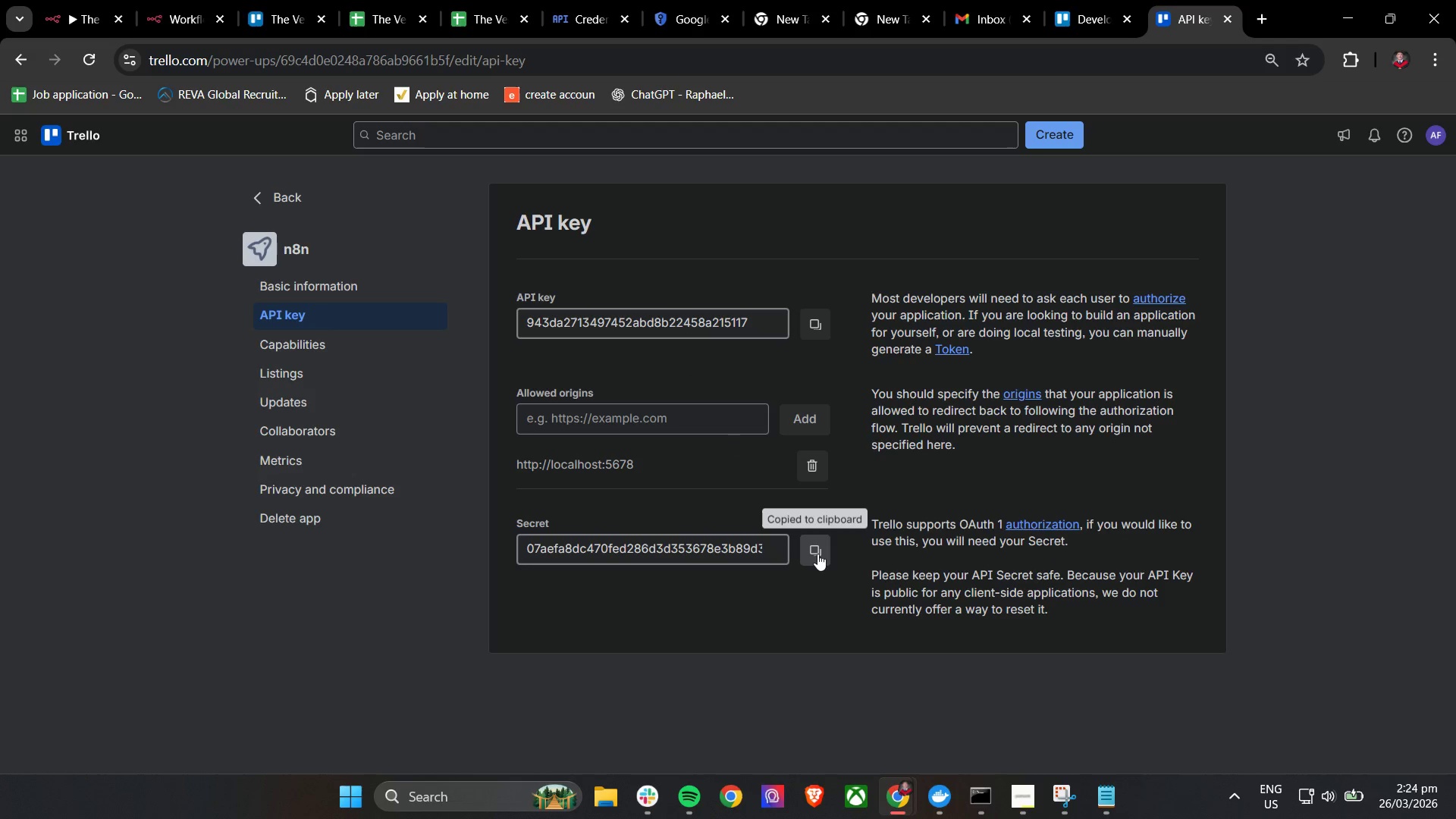 
triple_click([817, 554])
 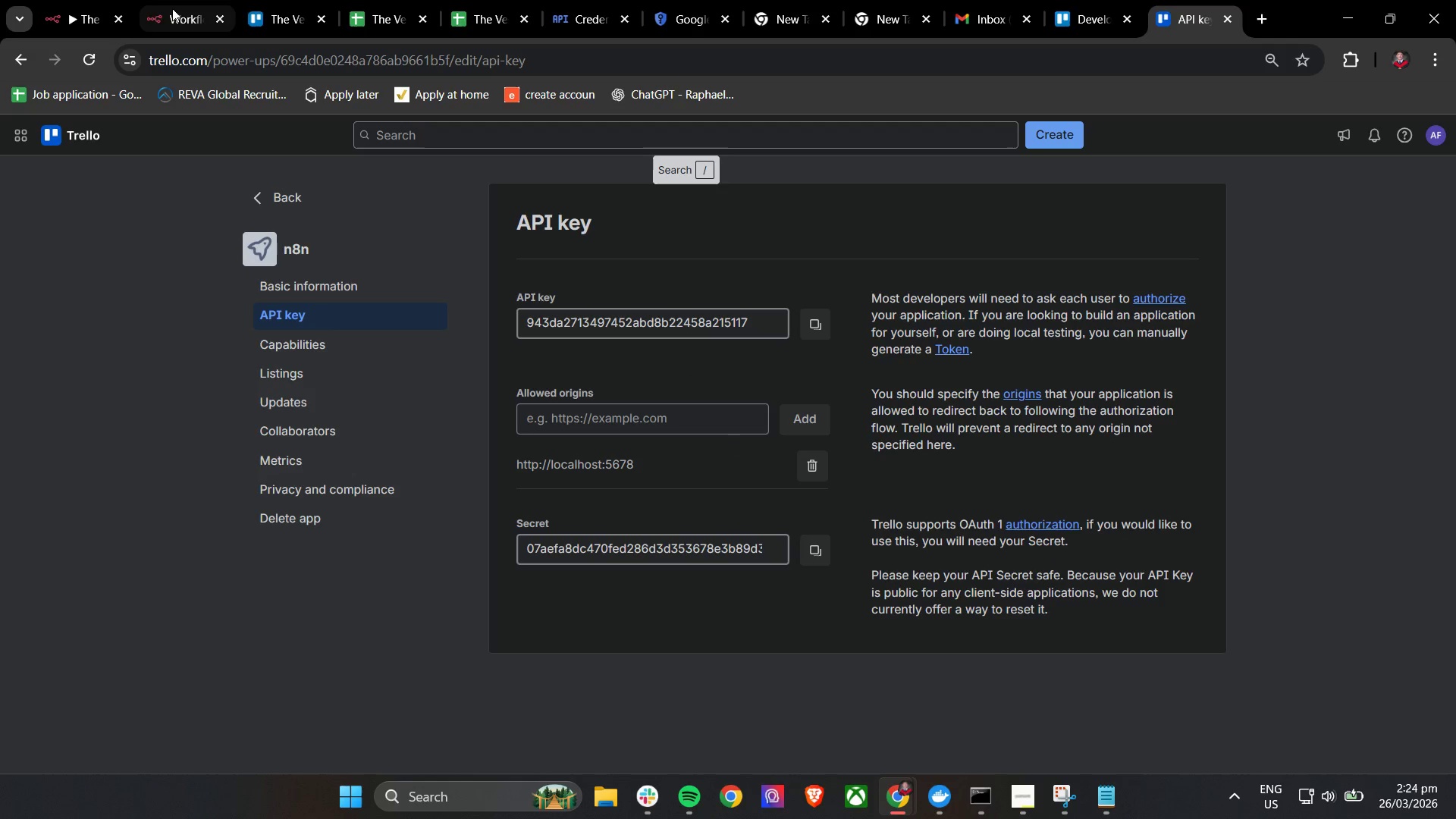 
left_click([51, 0])
 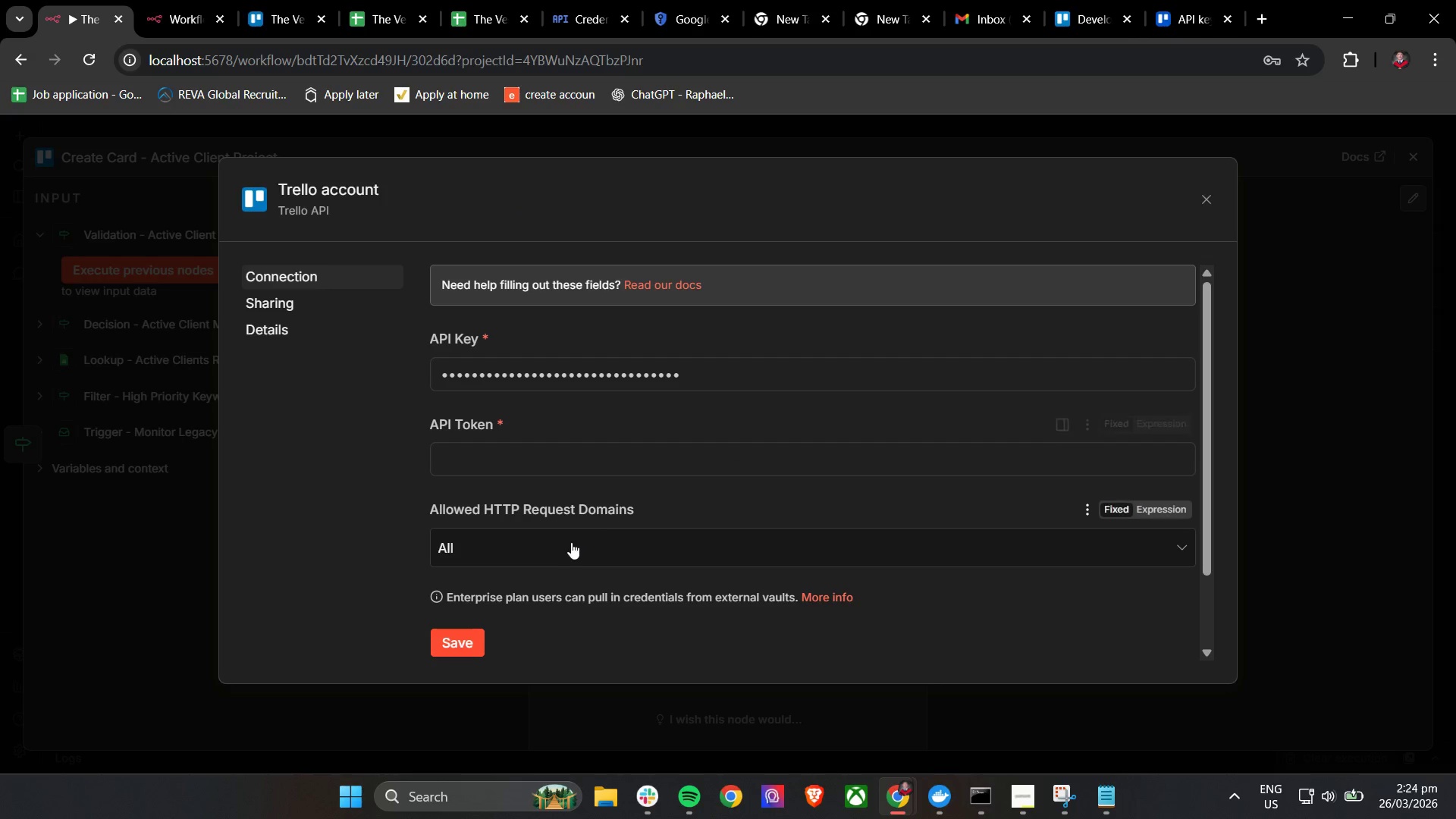 
left_click([549, 463])
 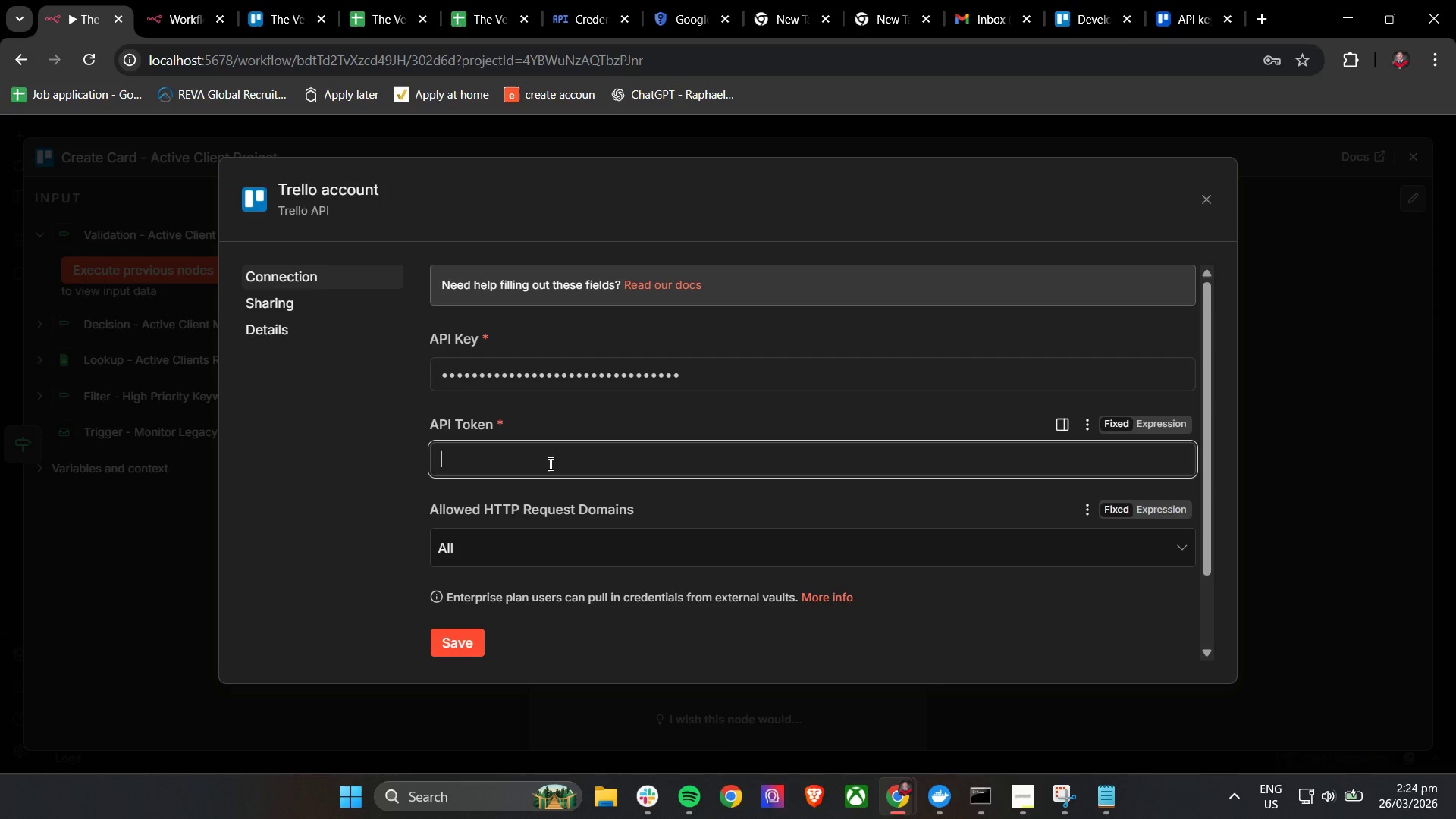 
key(Control+V)
 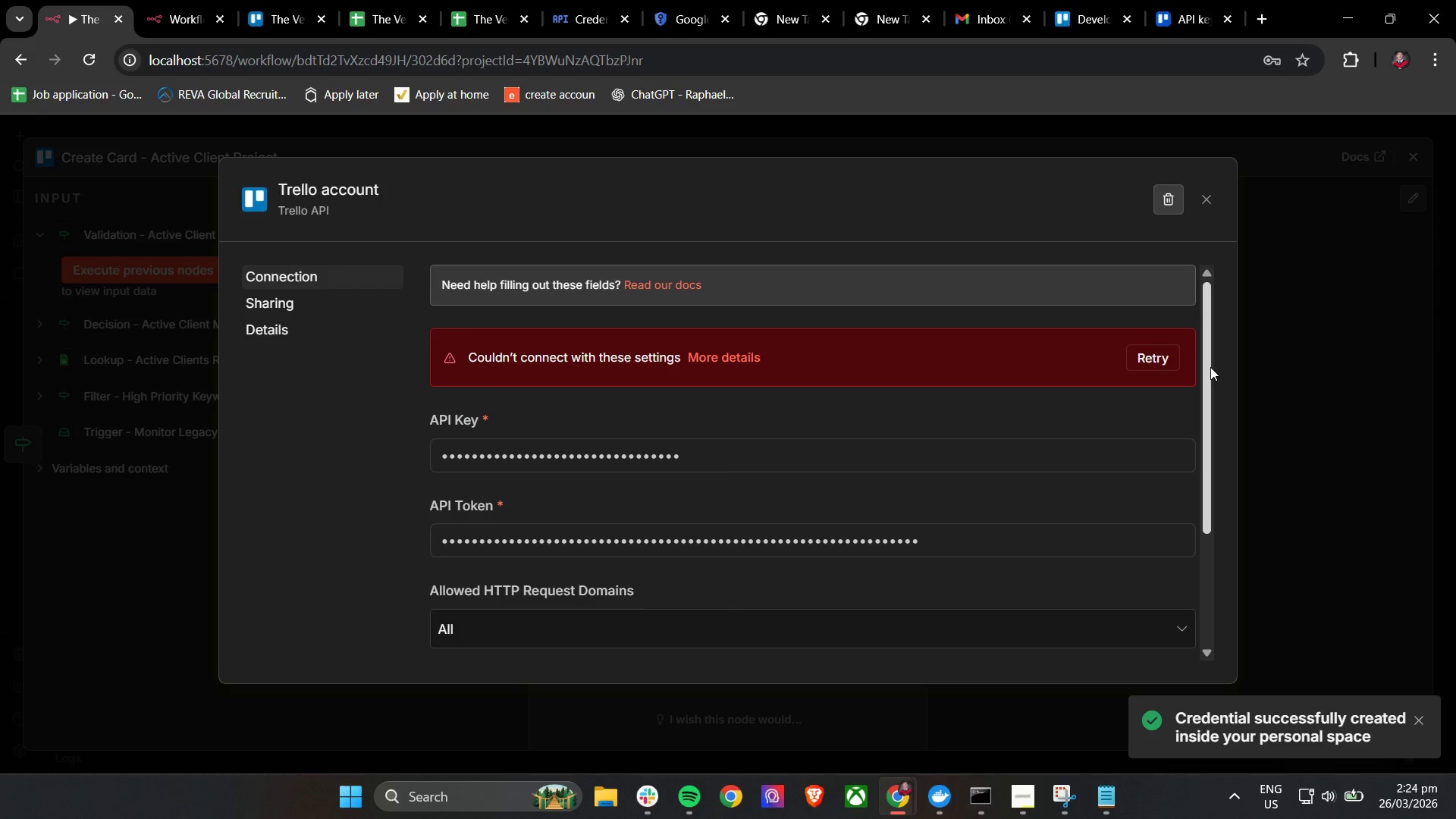 
scroll: coordinate [1210, 367], scroll_direction: down, amount: 2.0
 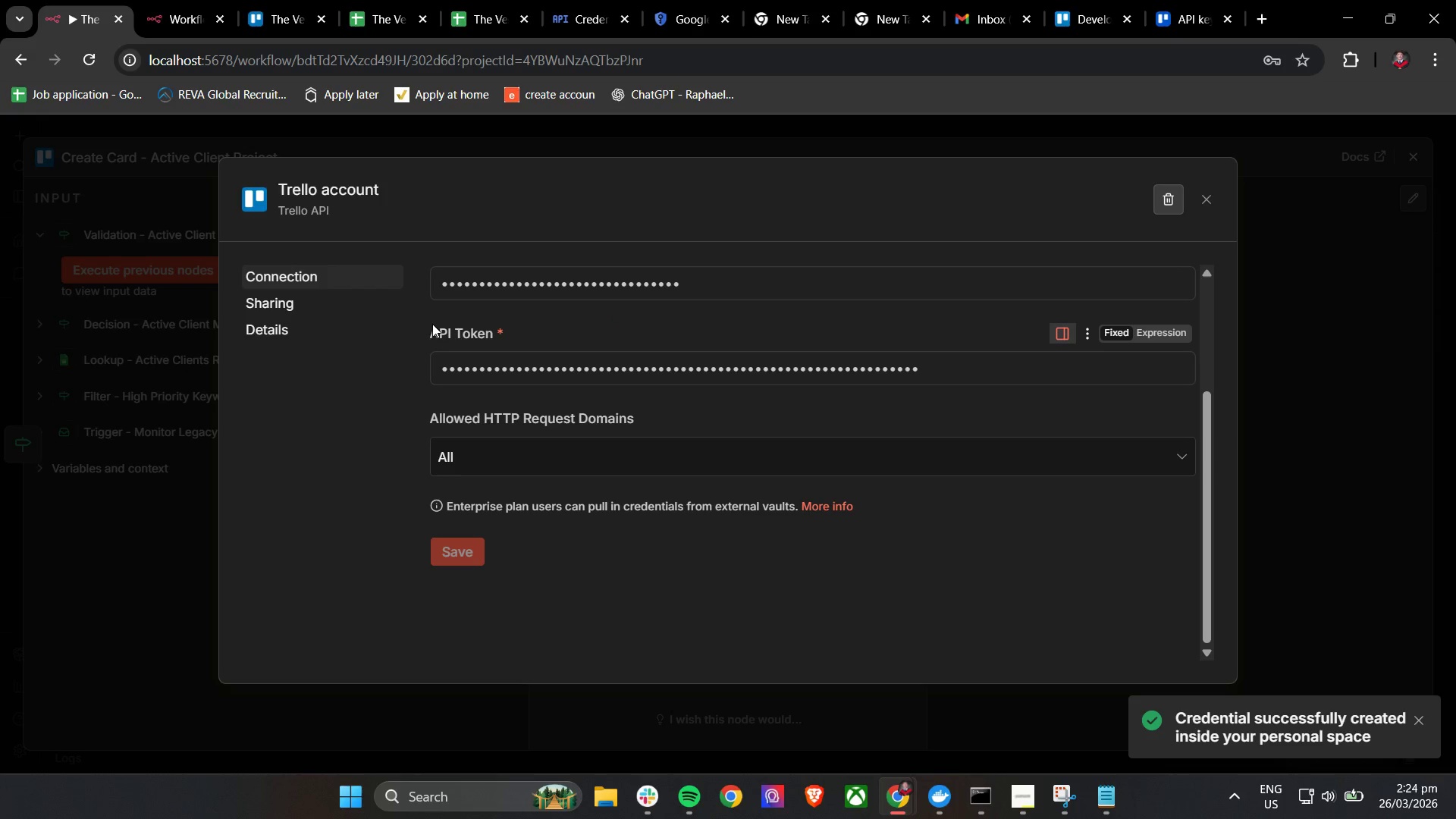 
scroll: coordinate [505, 398], scroll_direction: up, amount: 3.0
 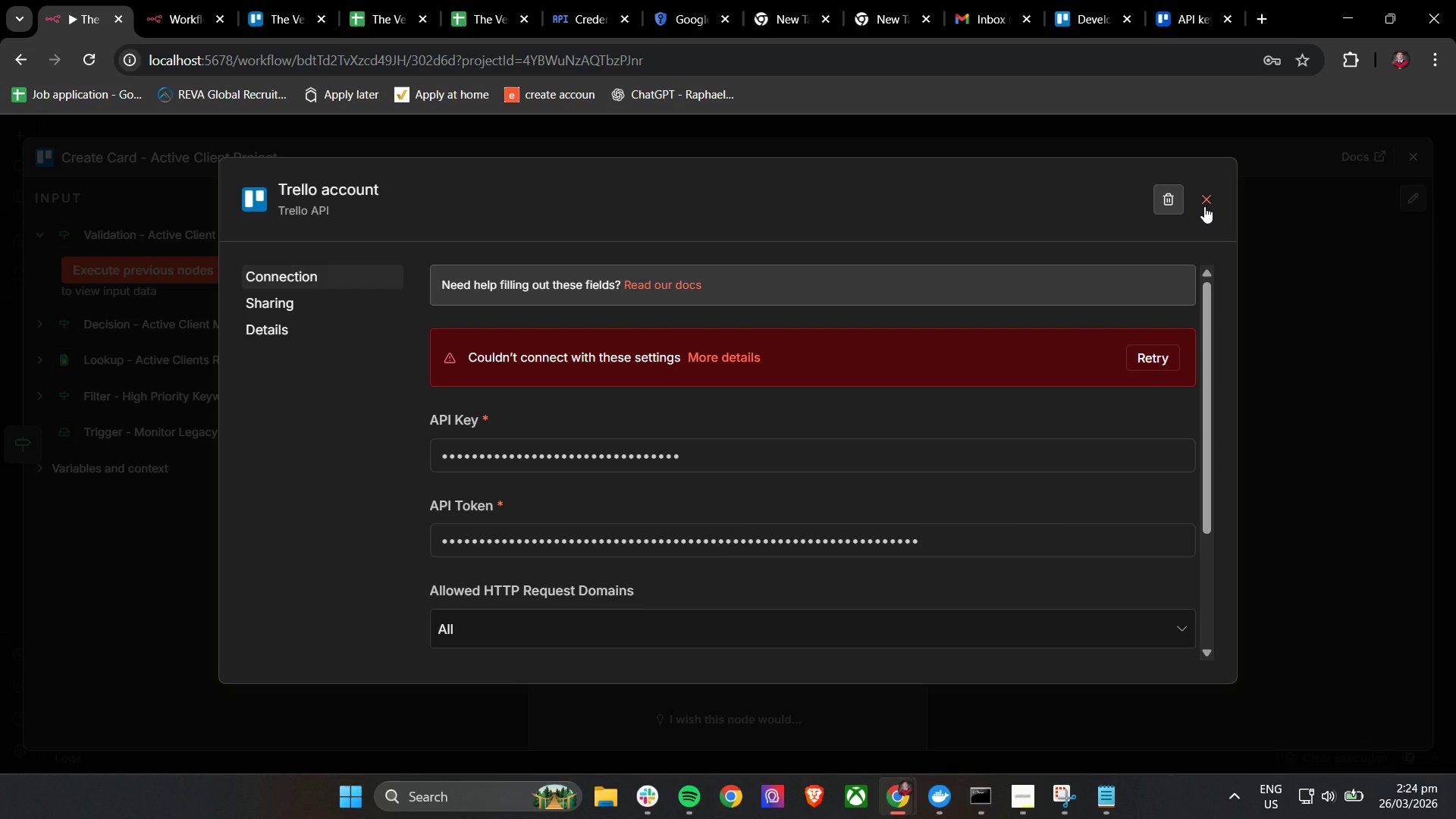 
left_click([1188, 0])
 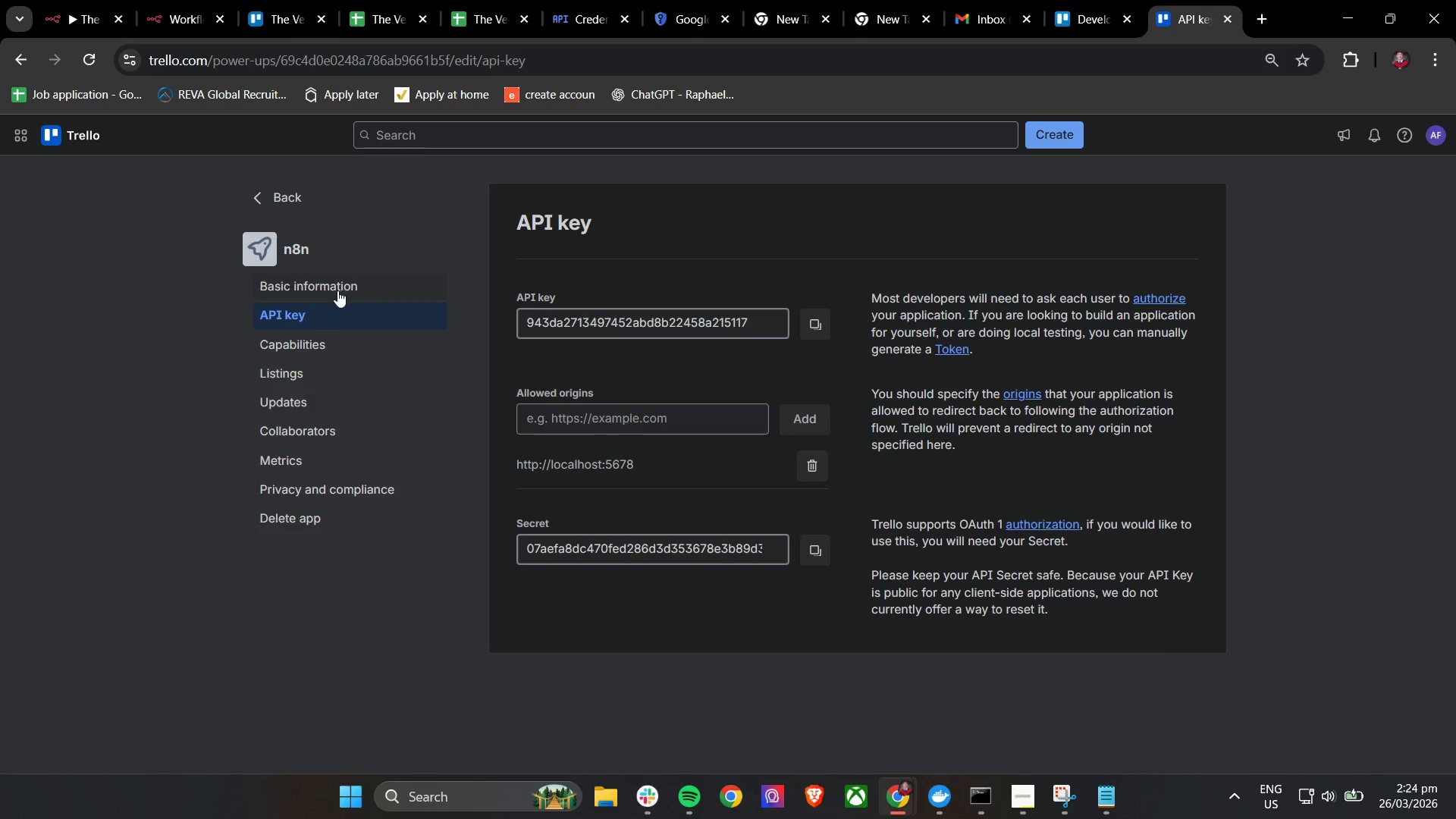 
left_click([268, 192])
 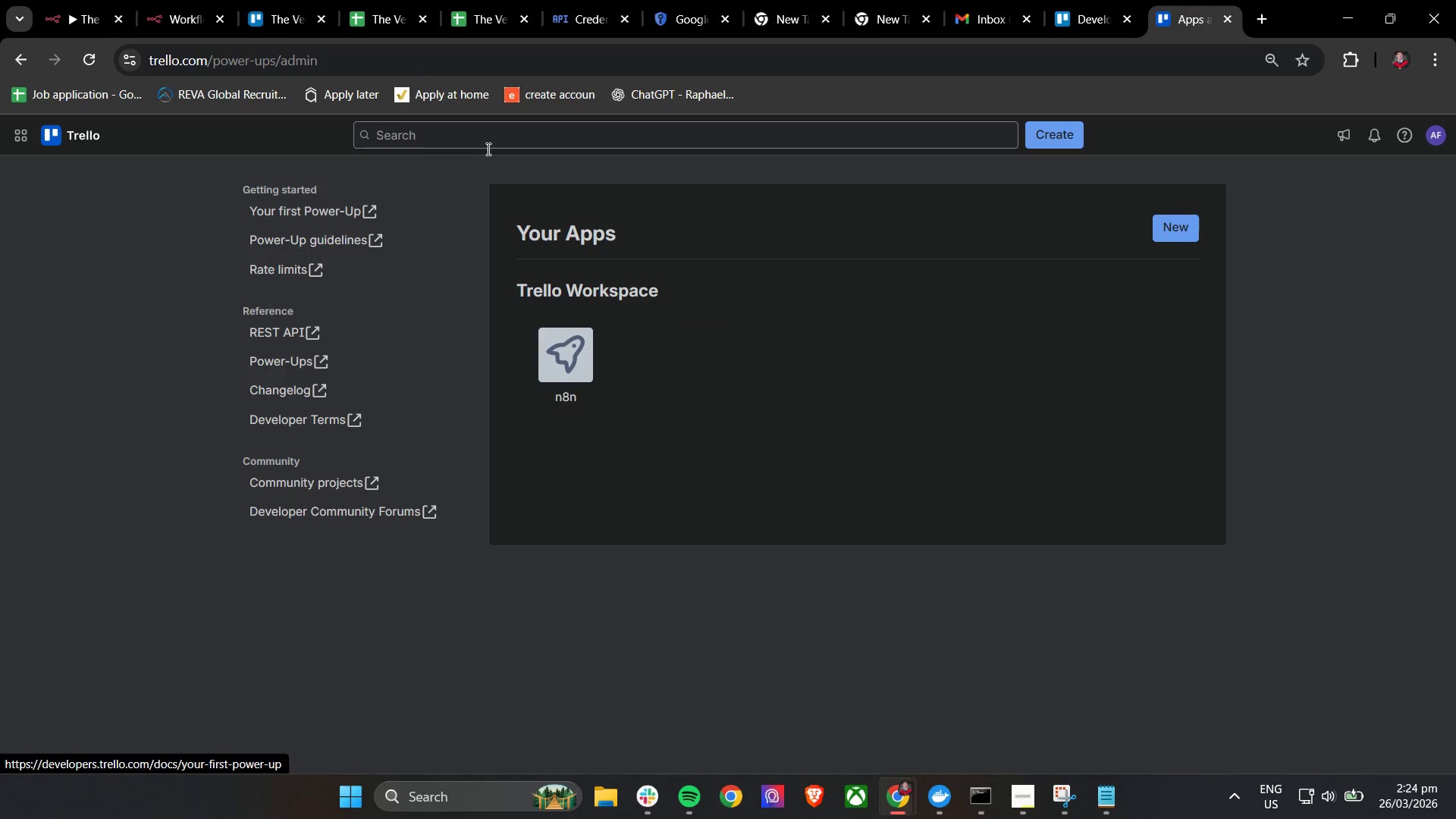 
left_click([500, 134])
 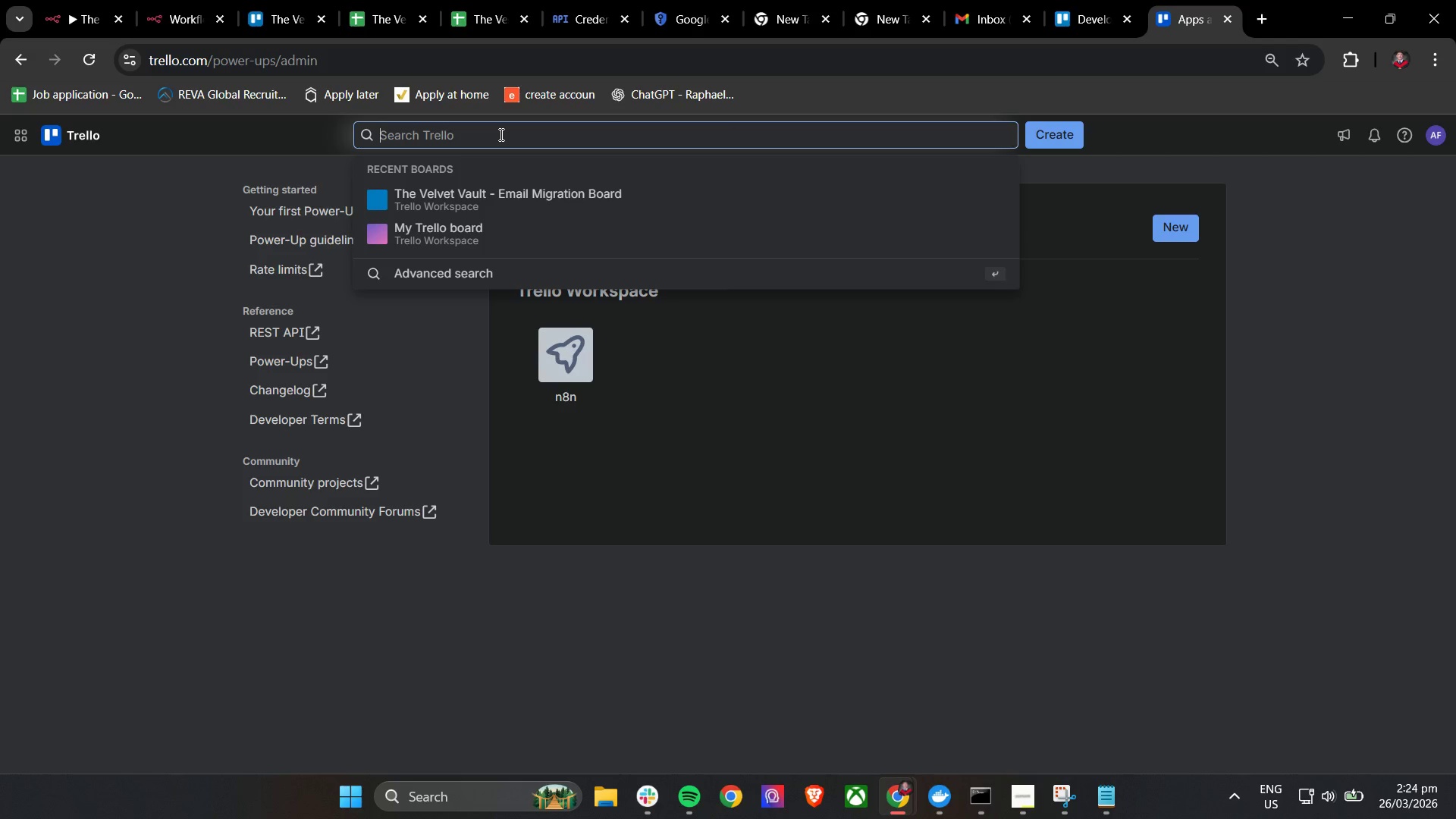 
type(to)
key(Backspace)
key(Backspace)
type(Token)
key(Backspace)
key(Backspace)
key(Backspace)
key(Backspace)
key(Backspace)
key(Backspace)
 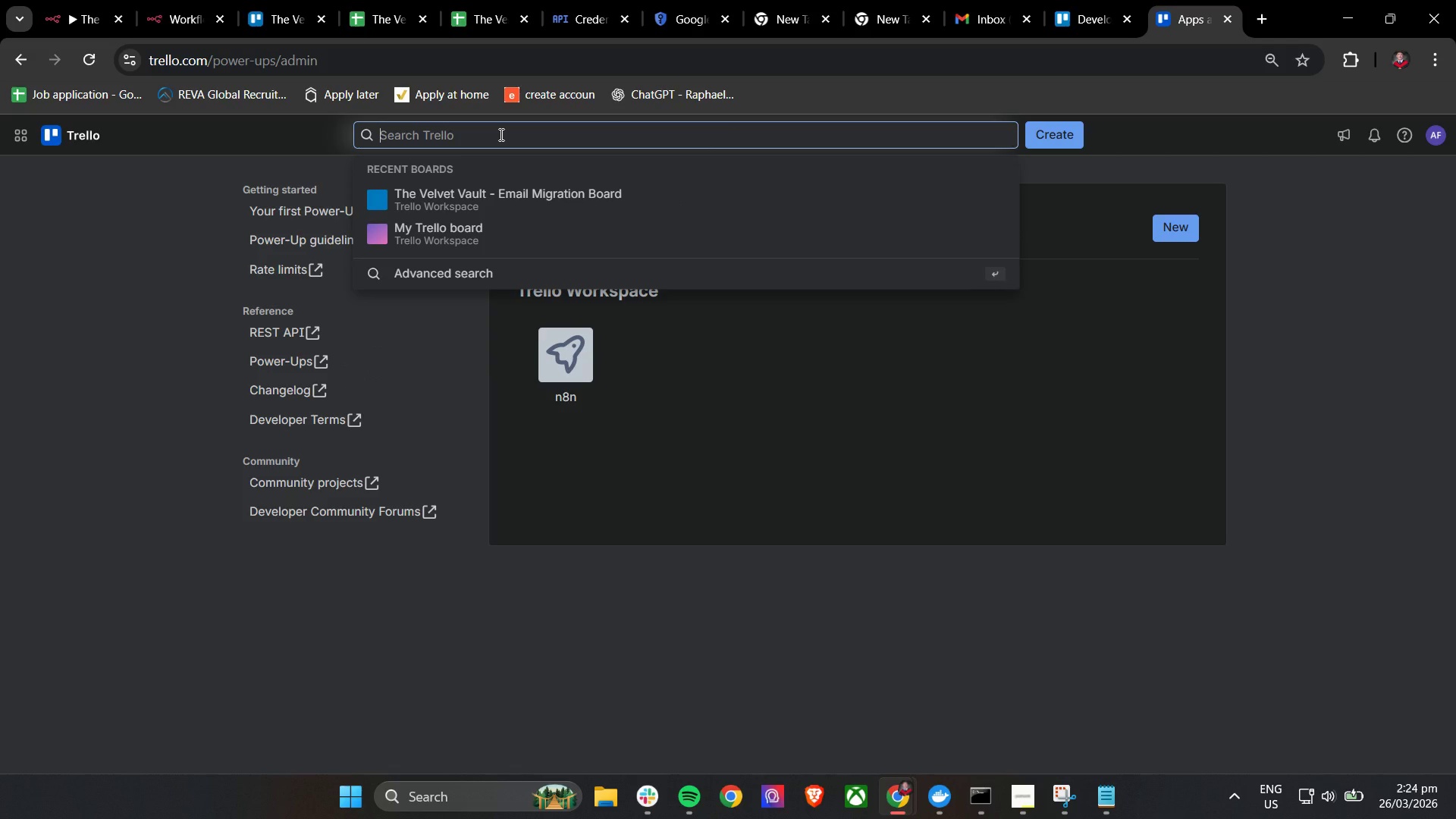 
wait(17.99)
 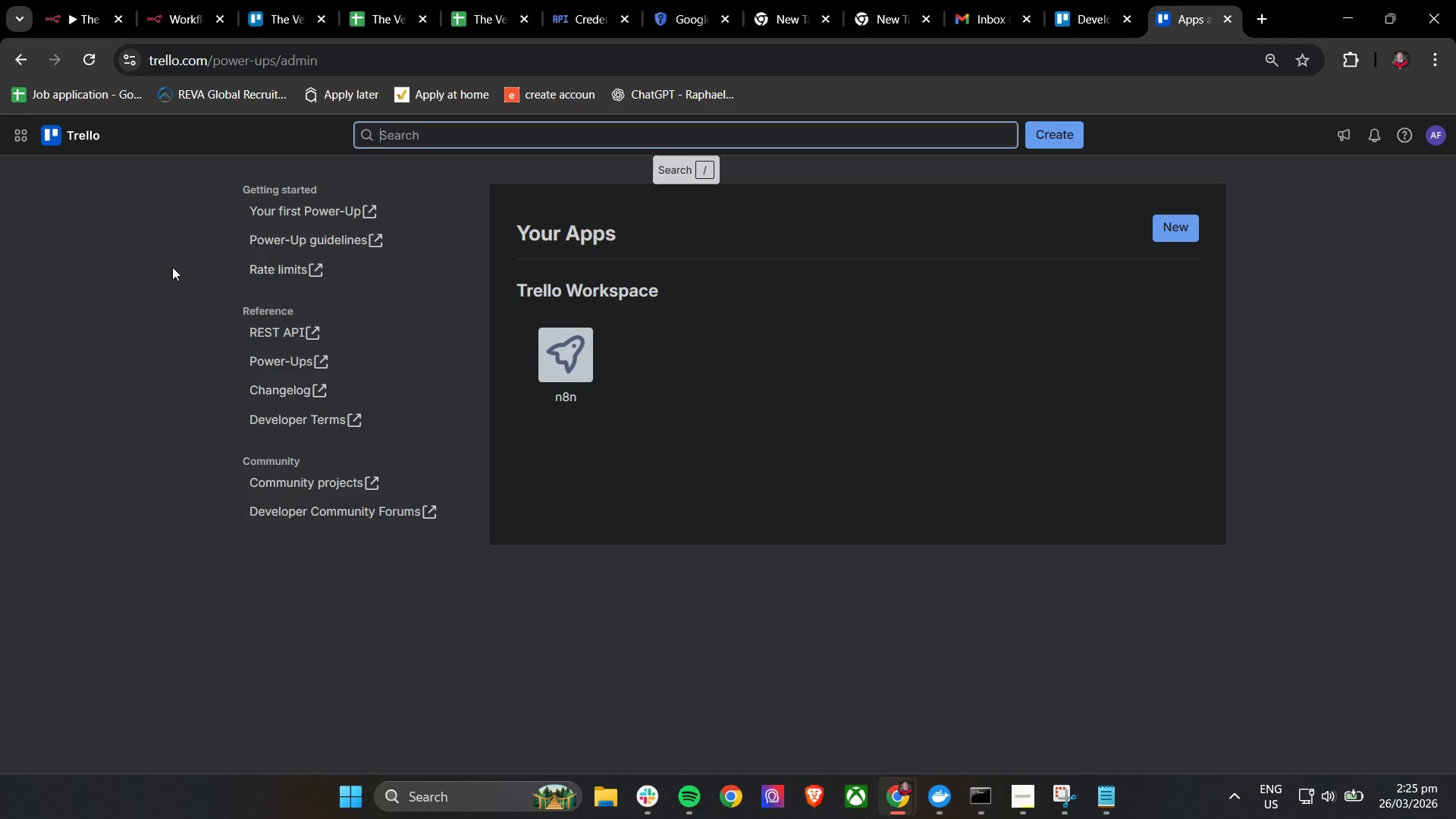 
left_click([544, 345])
 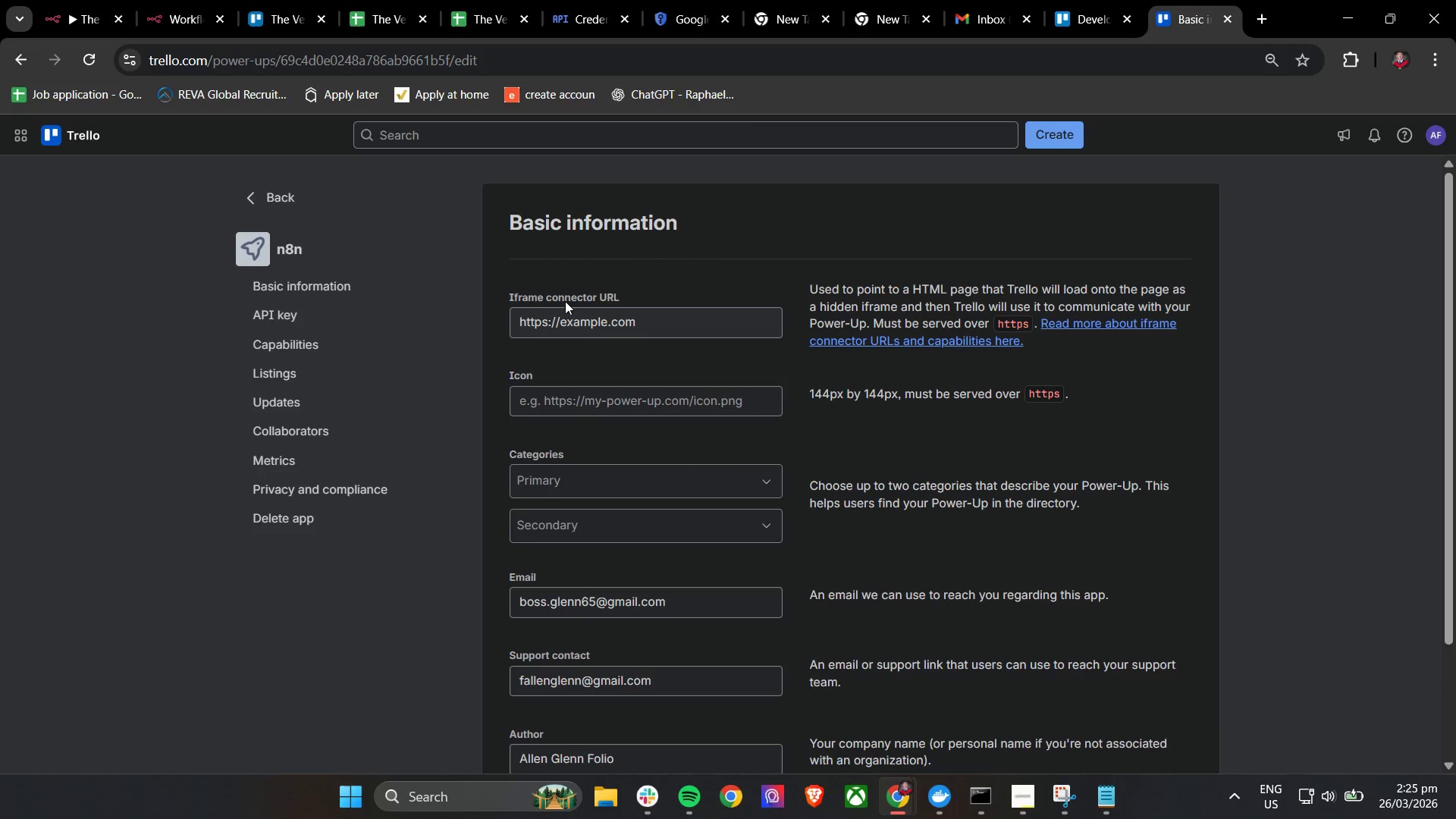 
scroll: coordinate [824, 404], scroll_direction: down, amount: 2.0
 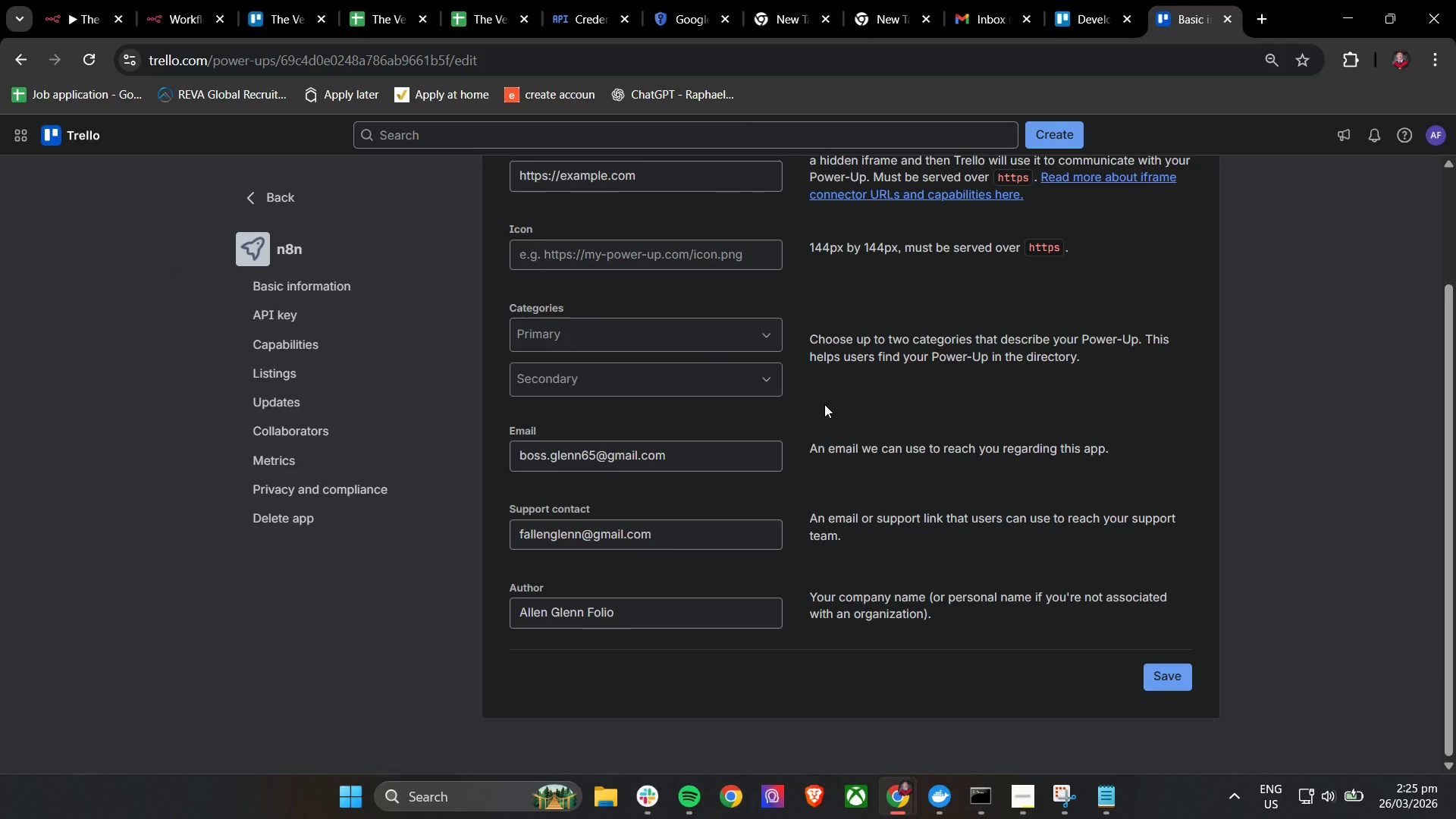 
wait(8.47)
 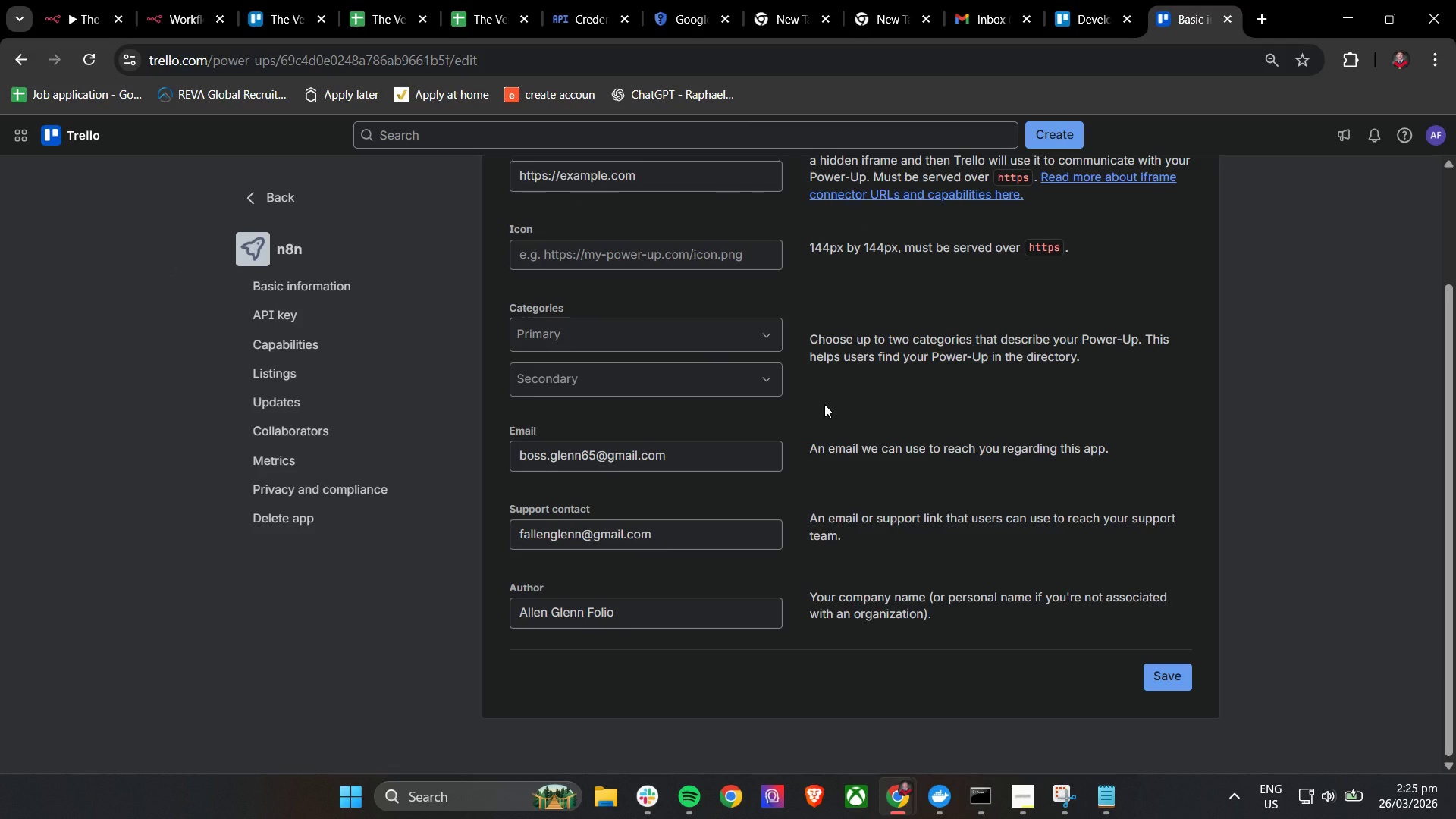 
mouse_move([174, 58])
 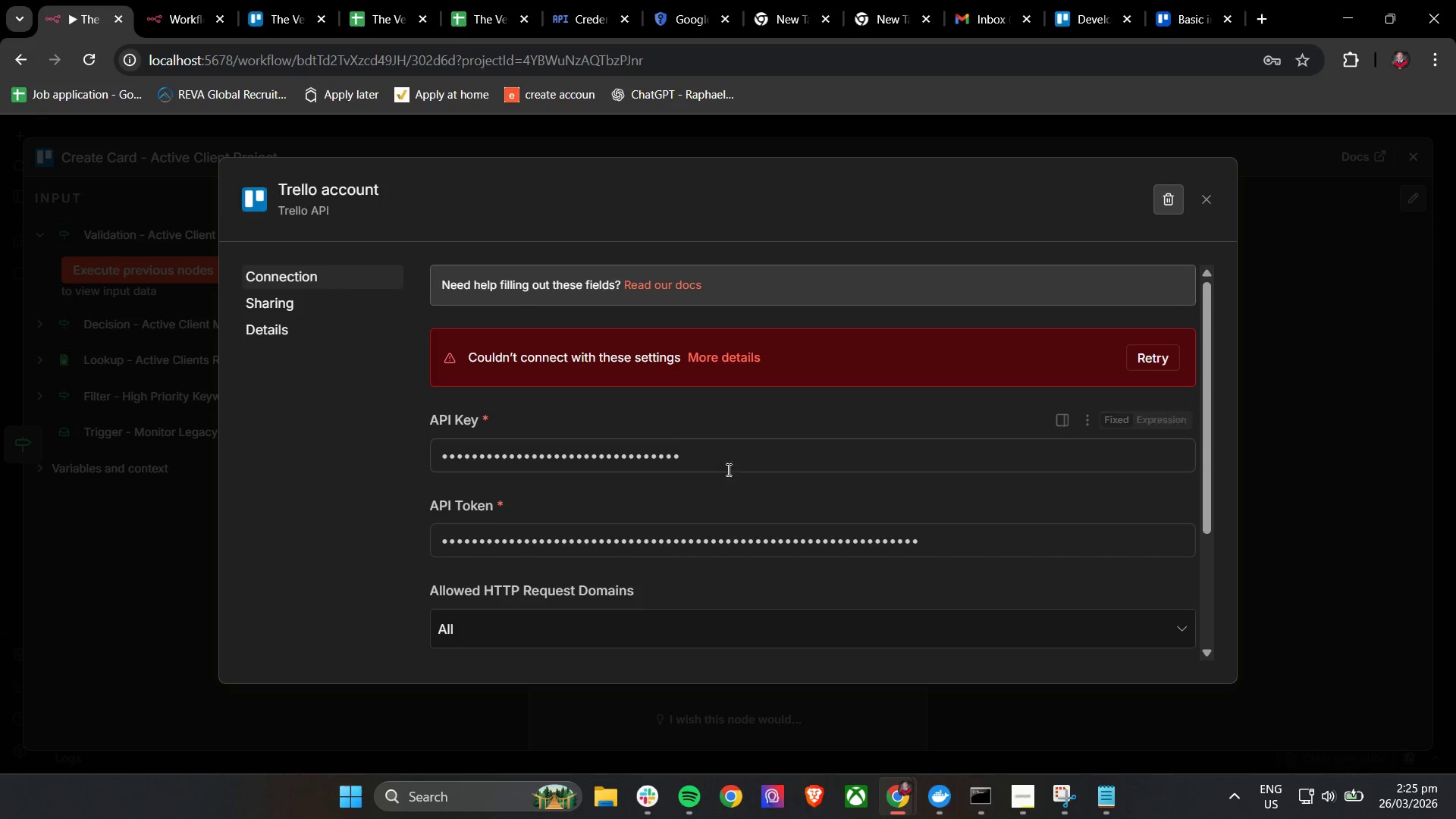 
wait(5.22)
 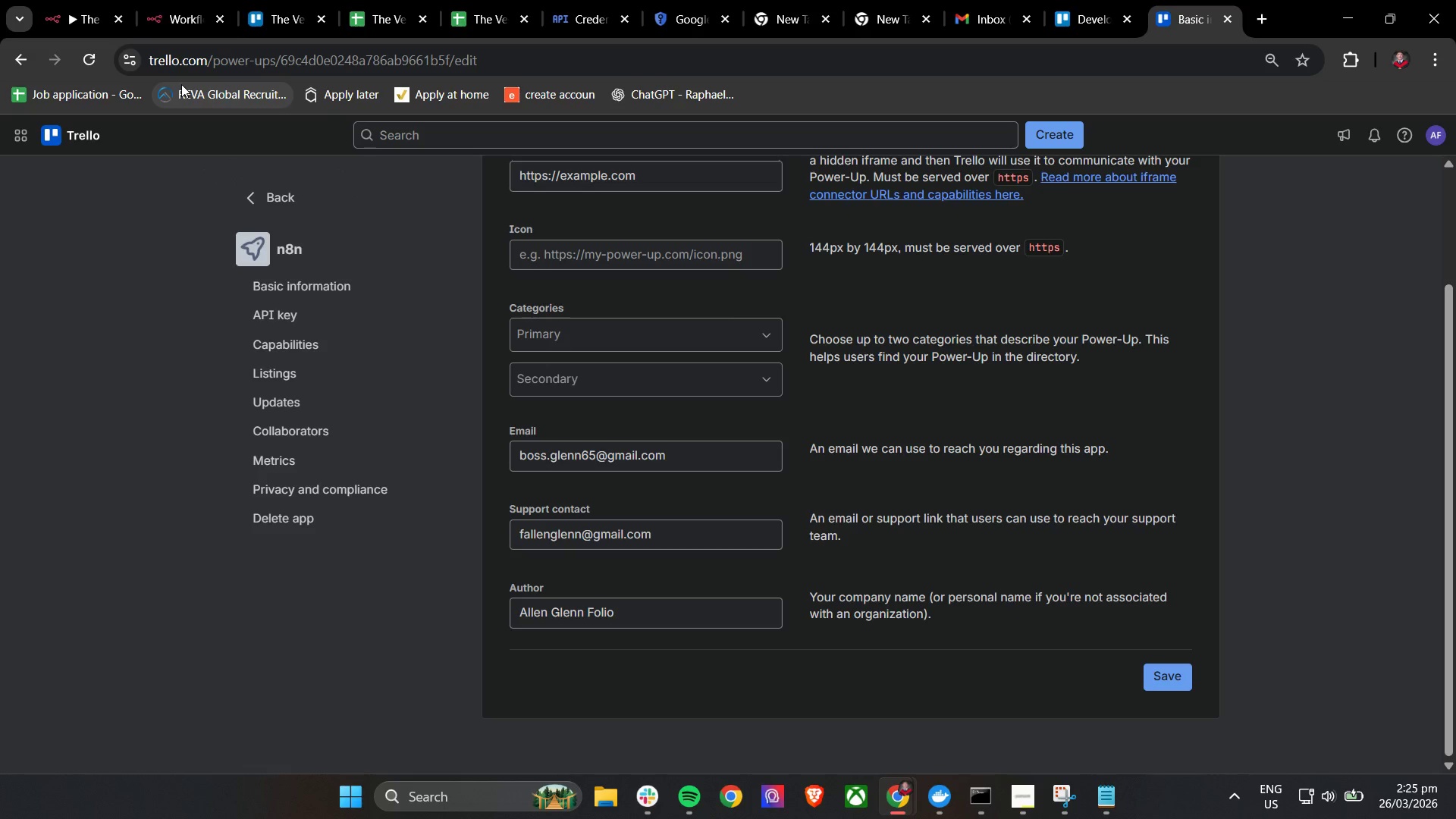 
left_click_drag(start_coordinate=[993, 543], to_coordinate=[395, 555])
 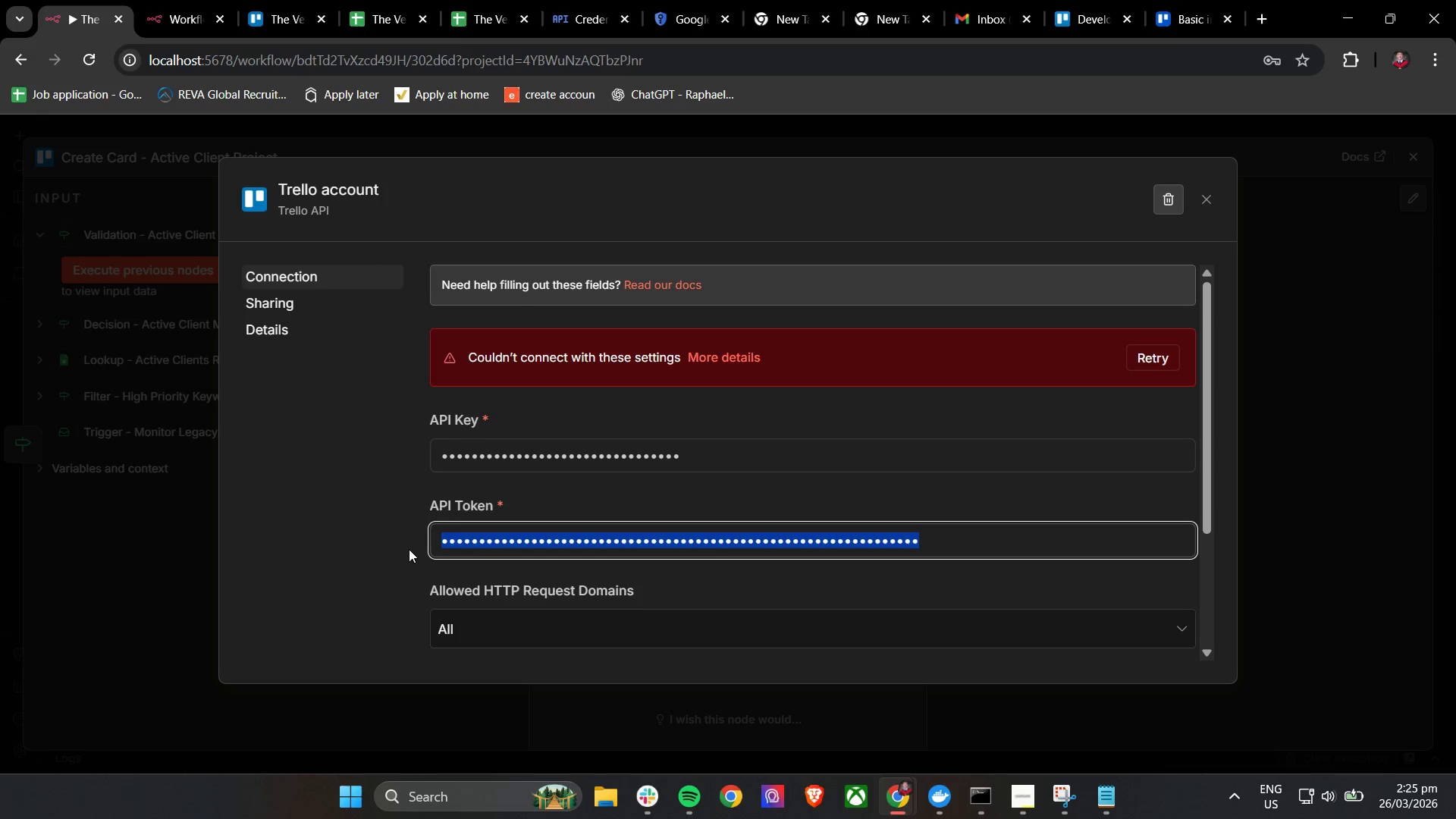 
key(Backspace)
 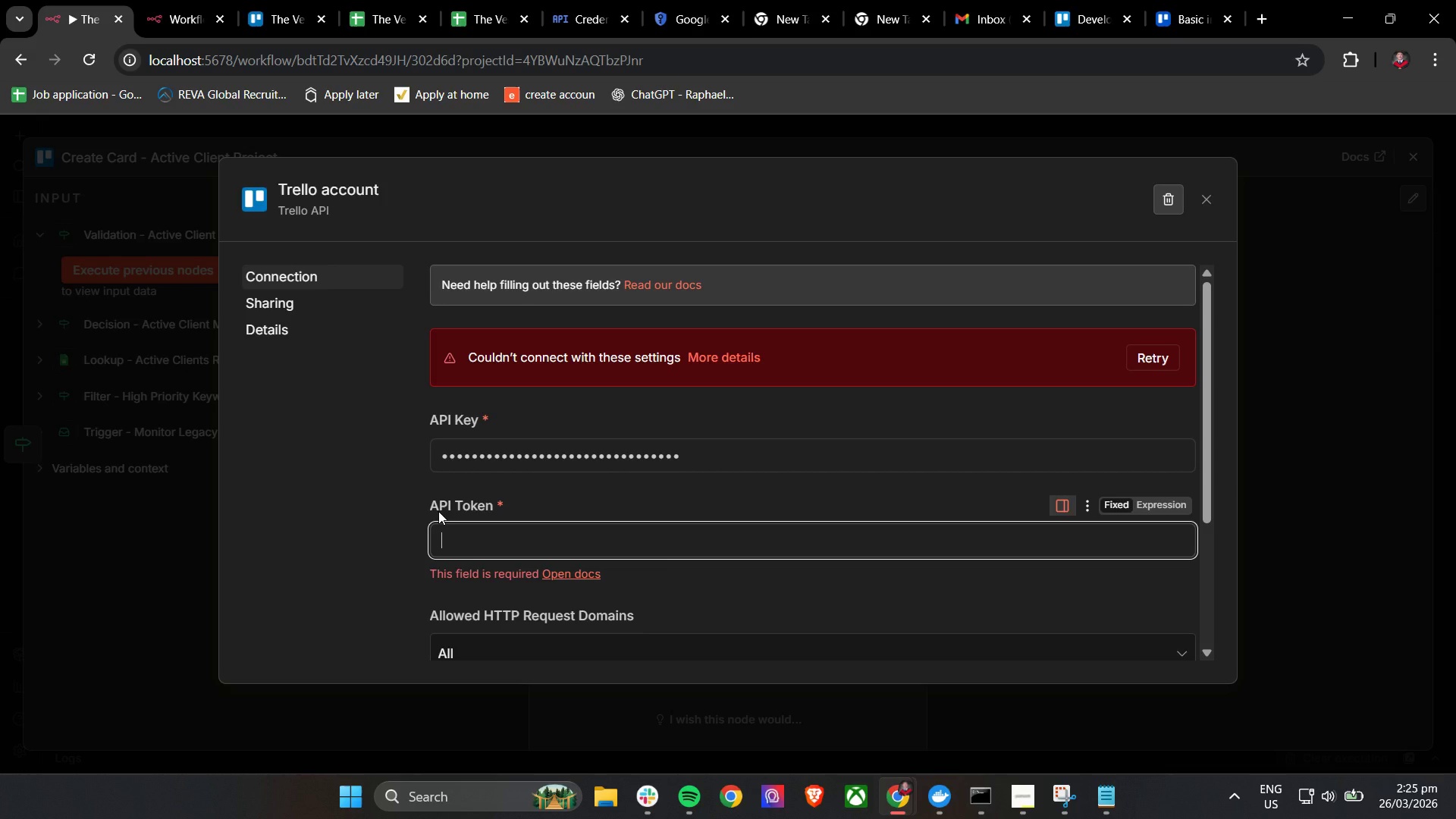 
wait(15.72)
 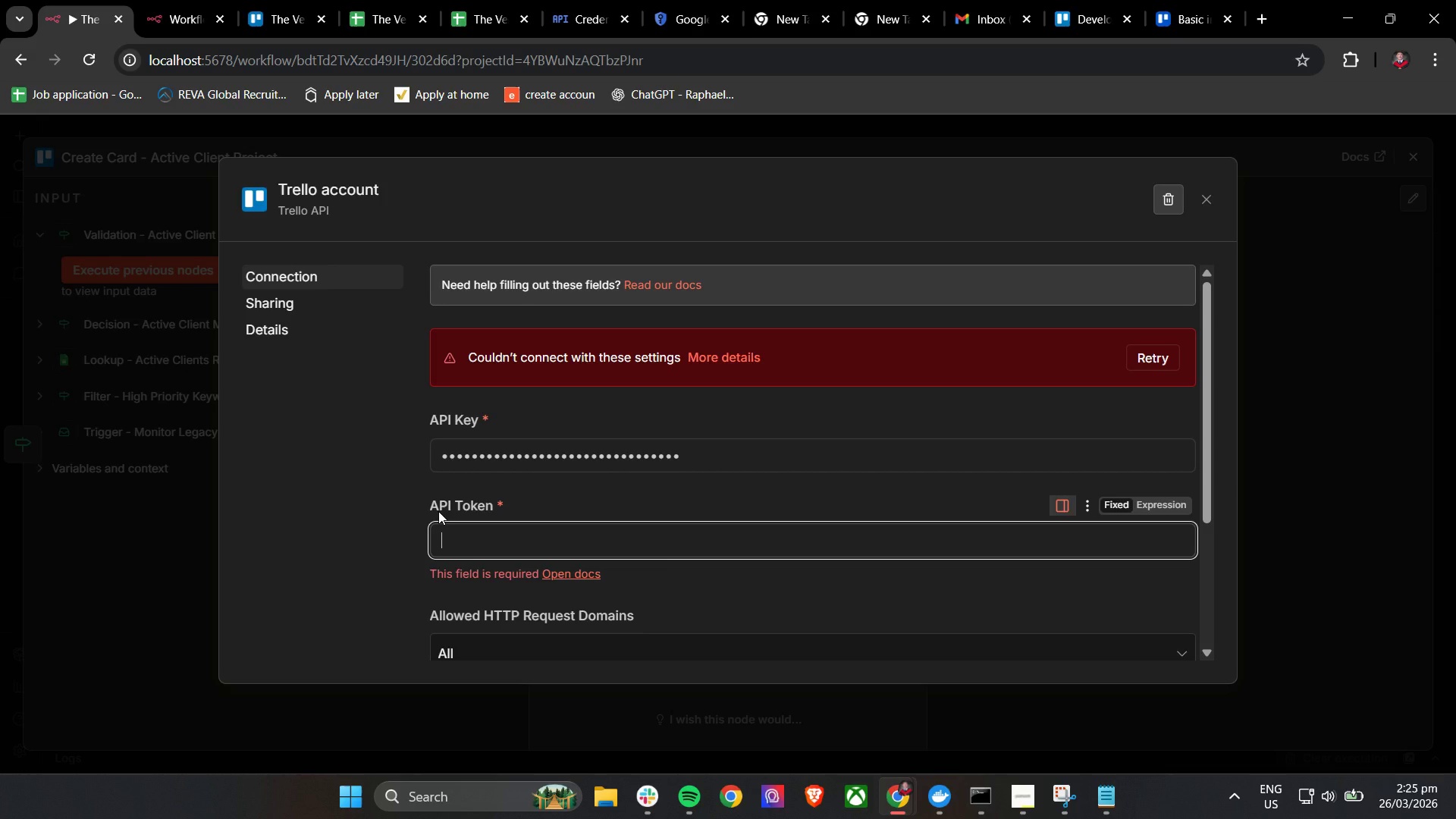 
left_click([651, 802])
 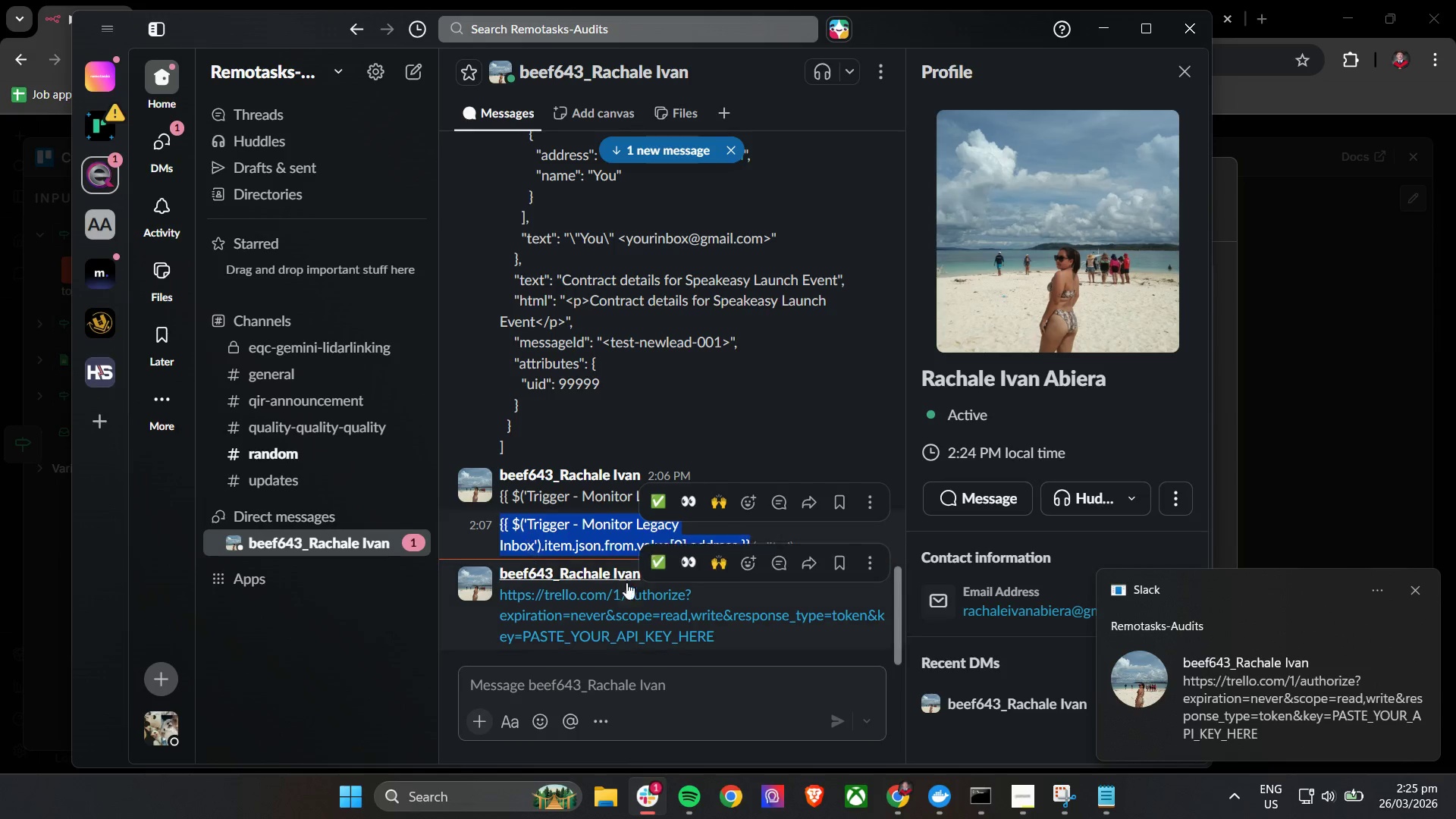 
left_click_drag(start_coordinate=[741, 646], to_coordinate=[498, 604])
 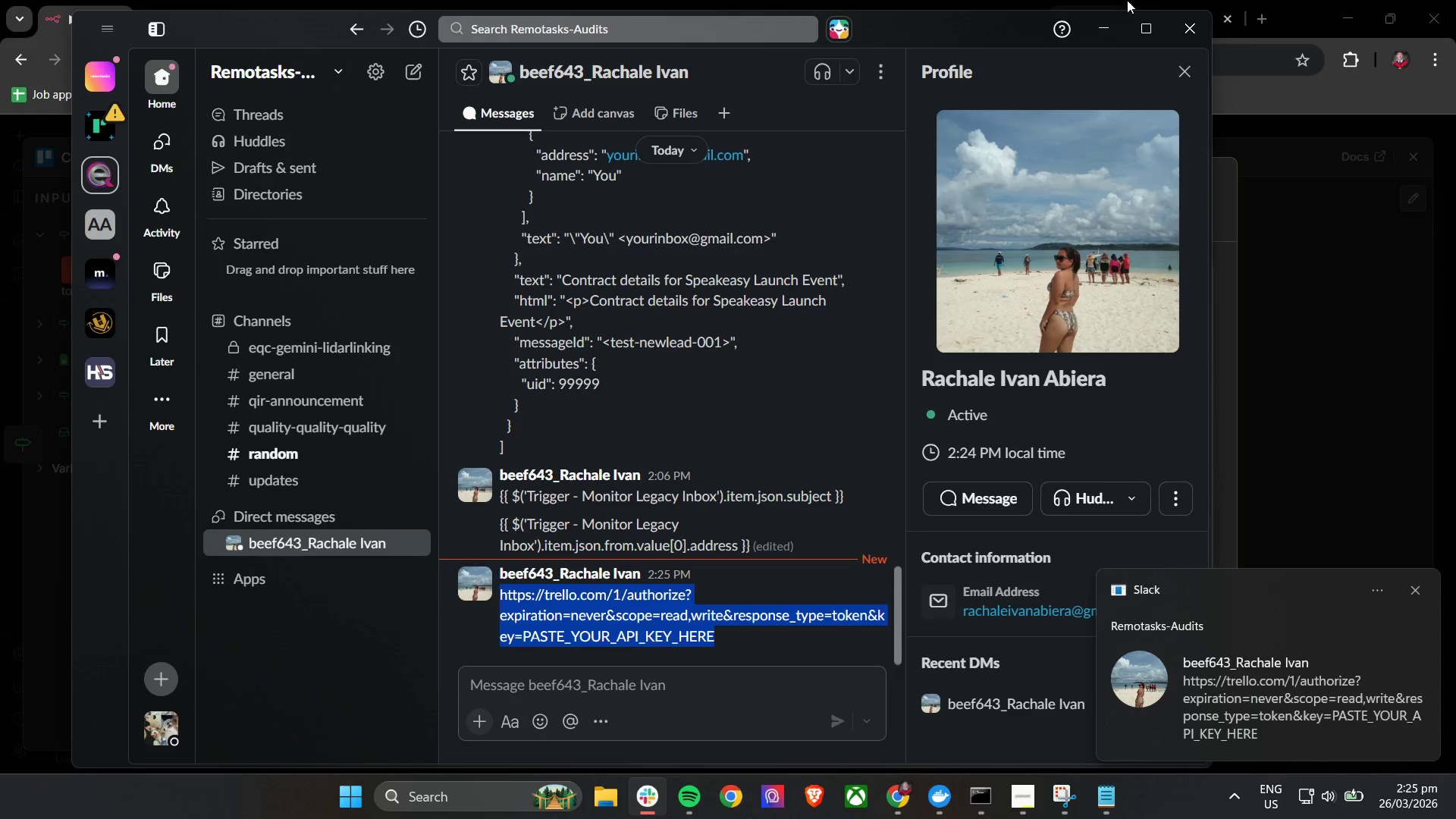 
key(Control+C)
 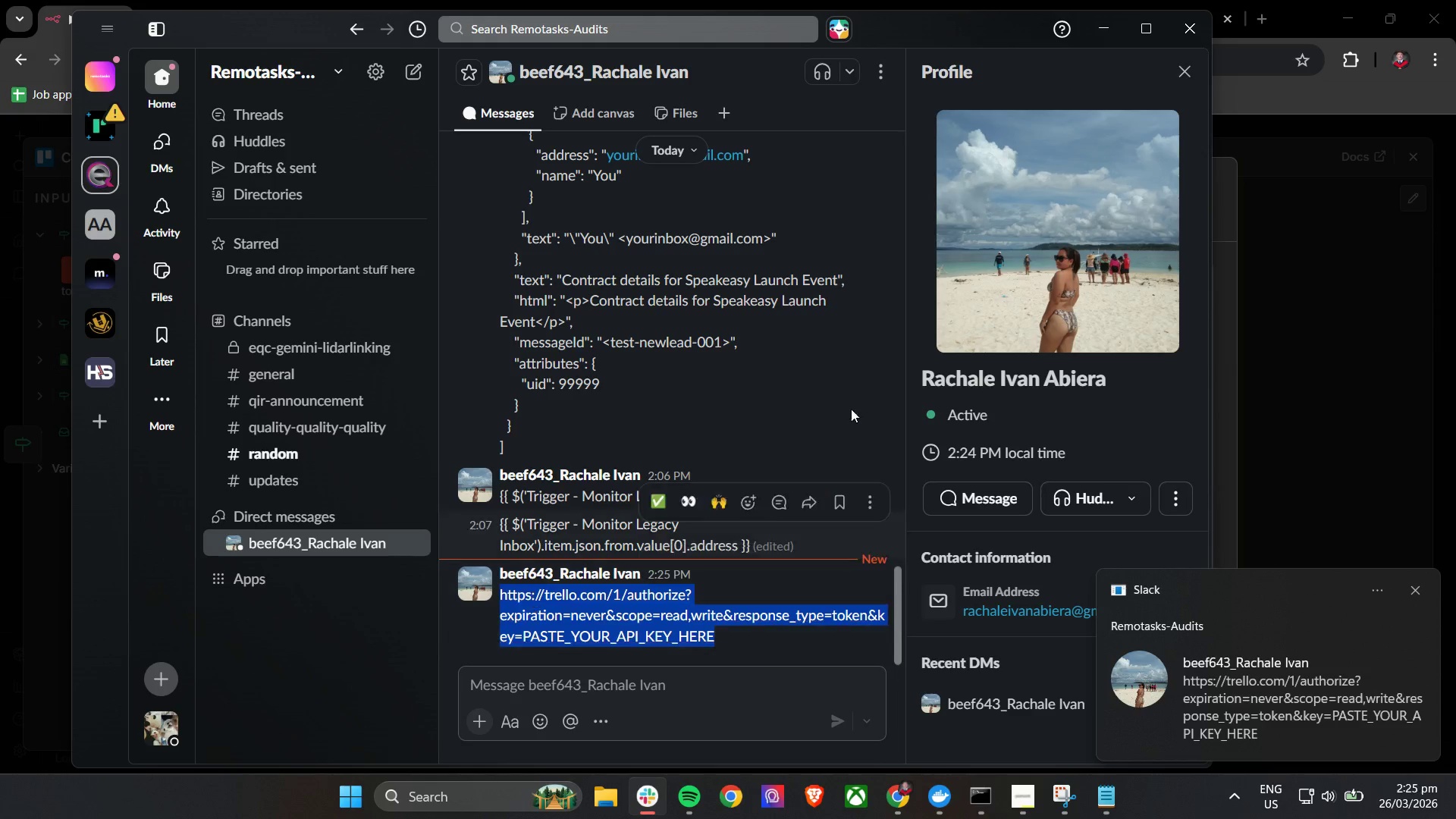 
key(Control+C)
 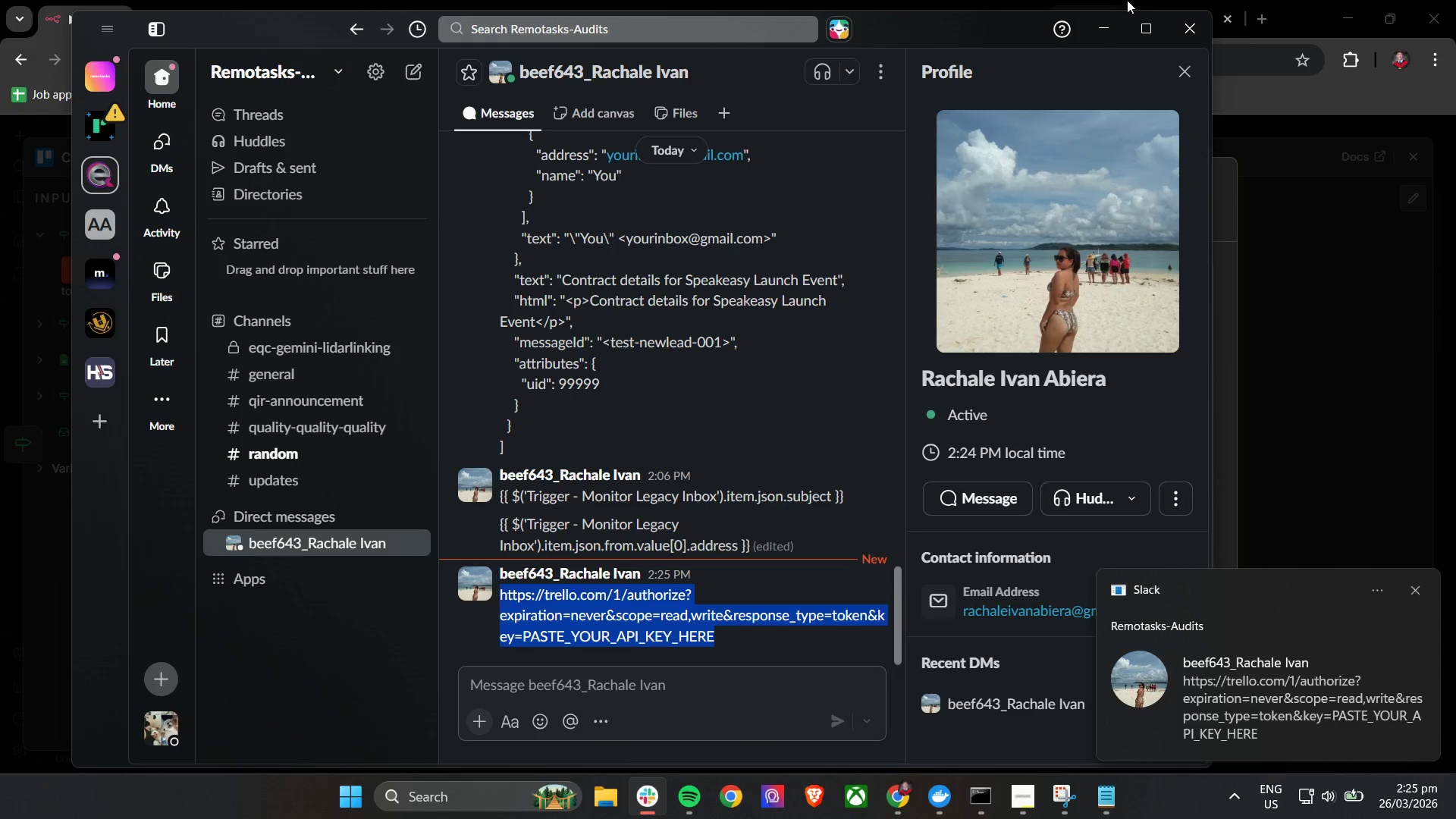 
key(Control+C)
 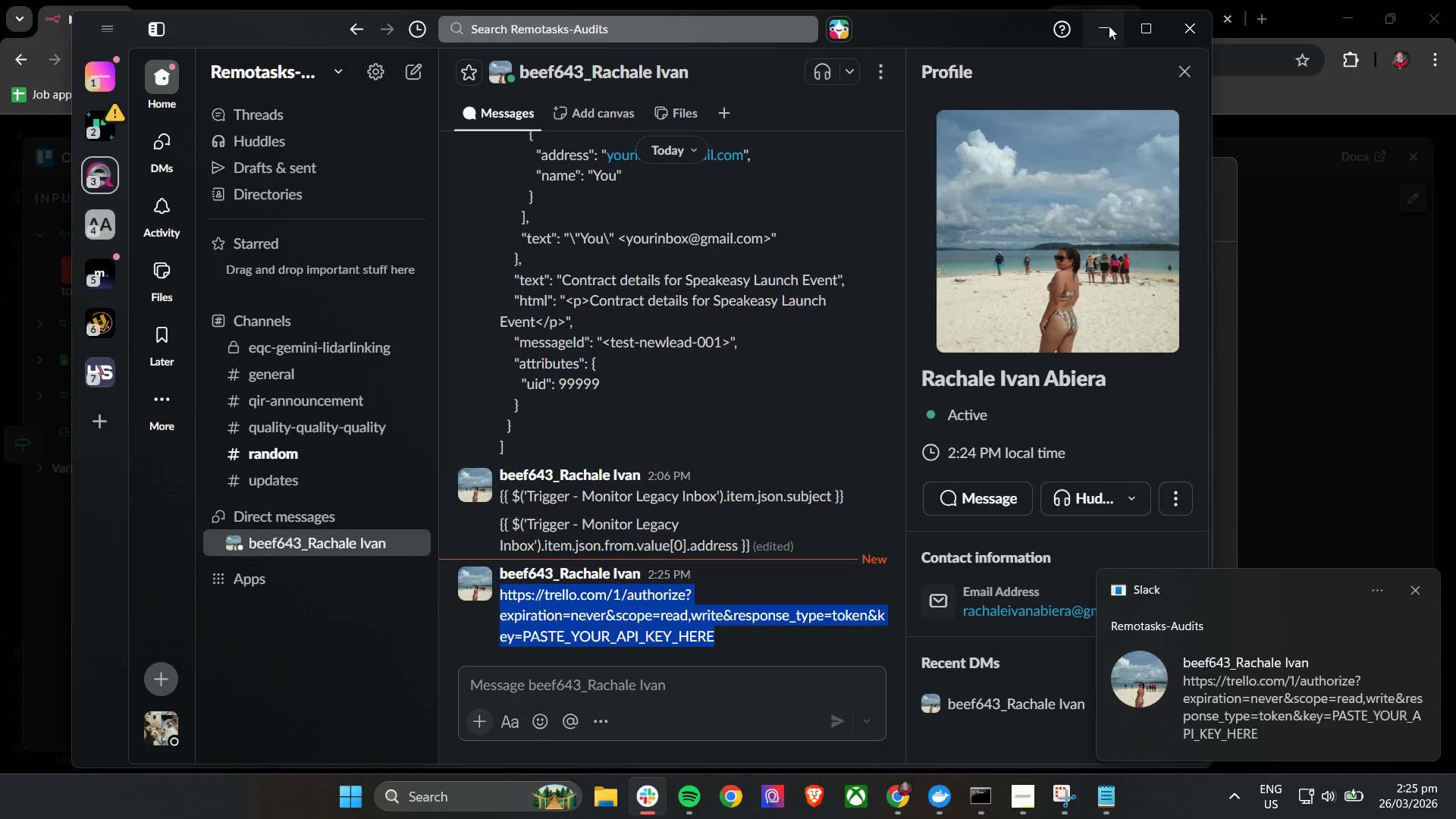 
left_click([1097, 27])
 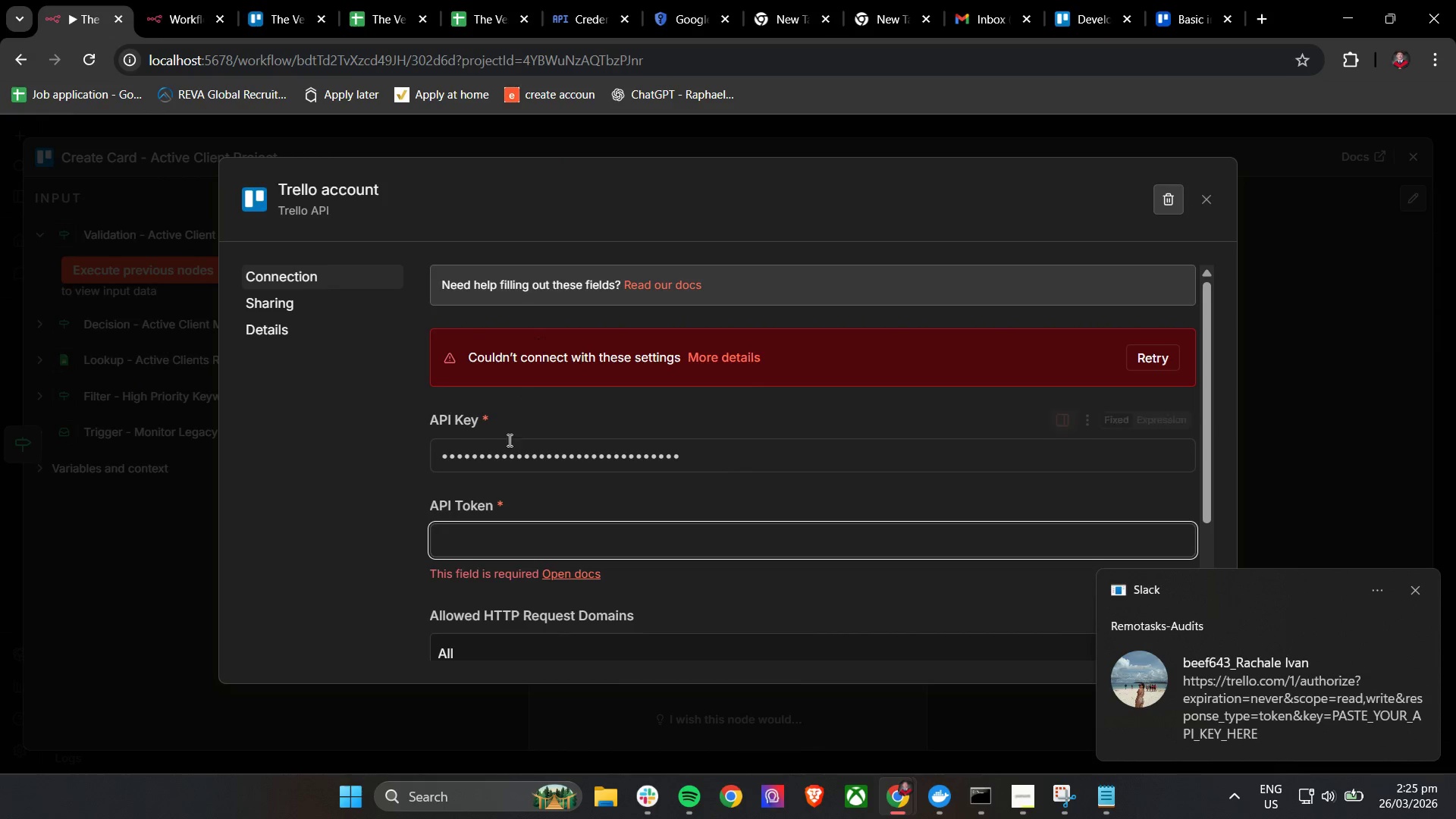 
left_click([497, 536])
 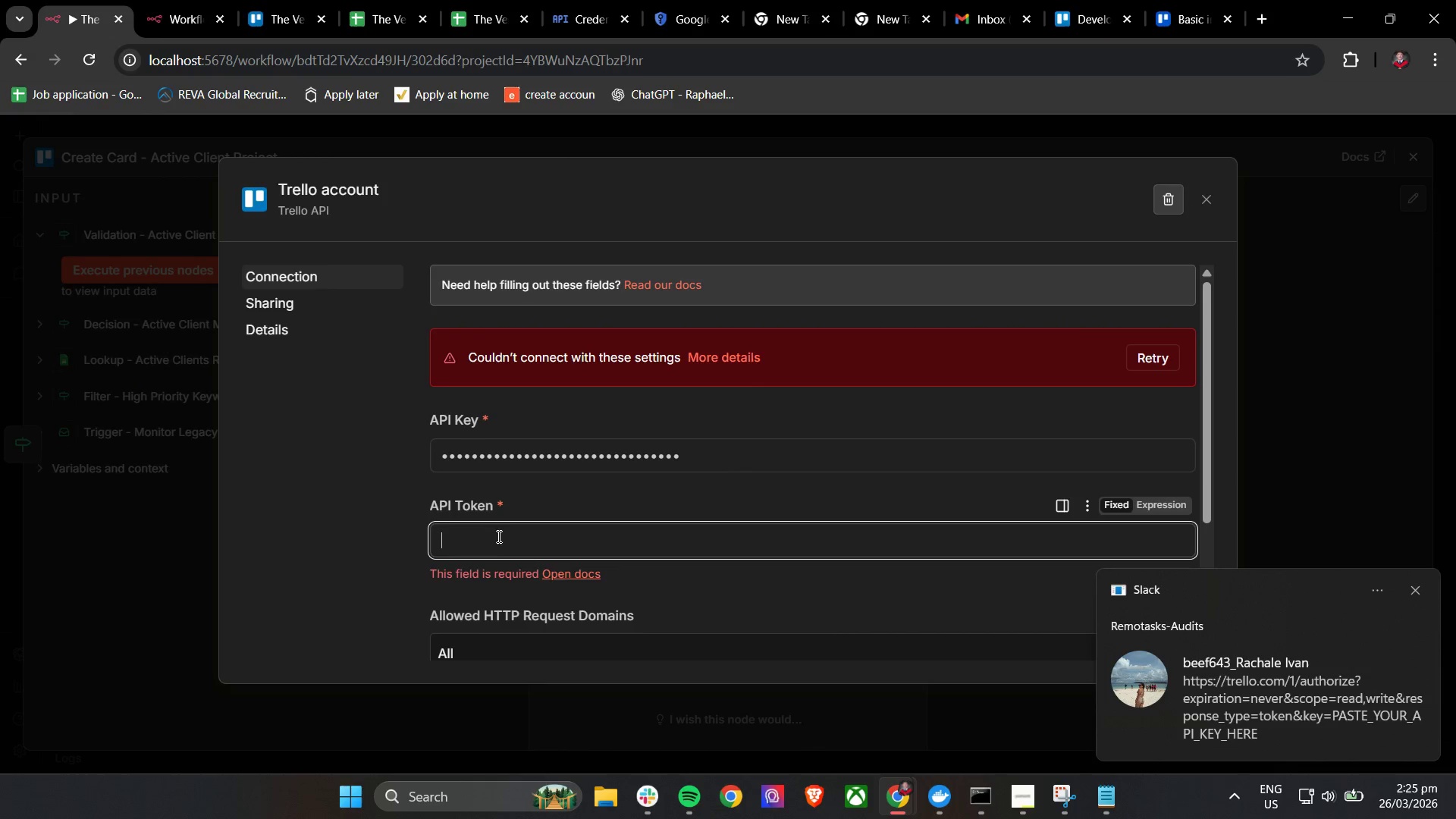 
key(Control+V)
 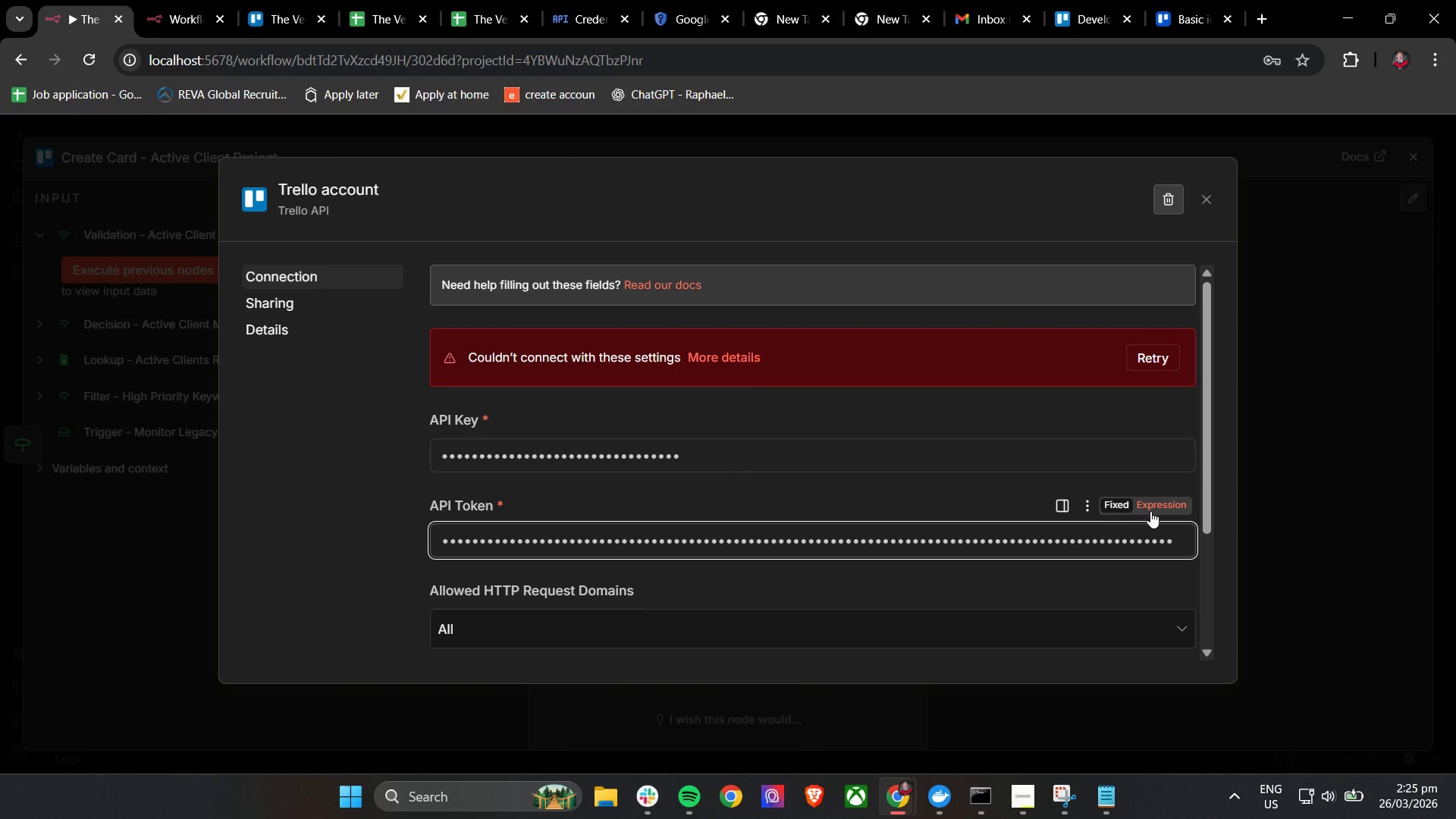 
double_click([1159, 543])
 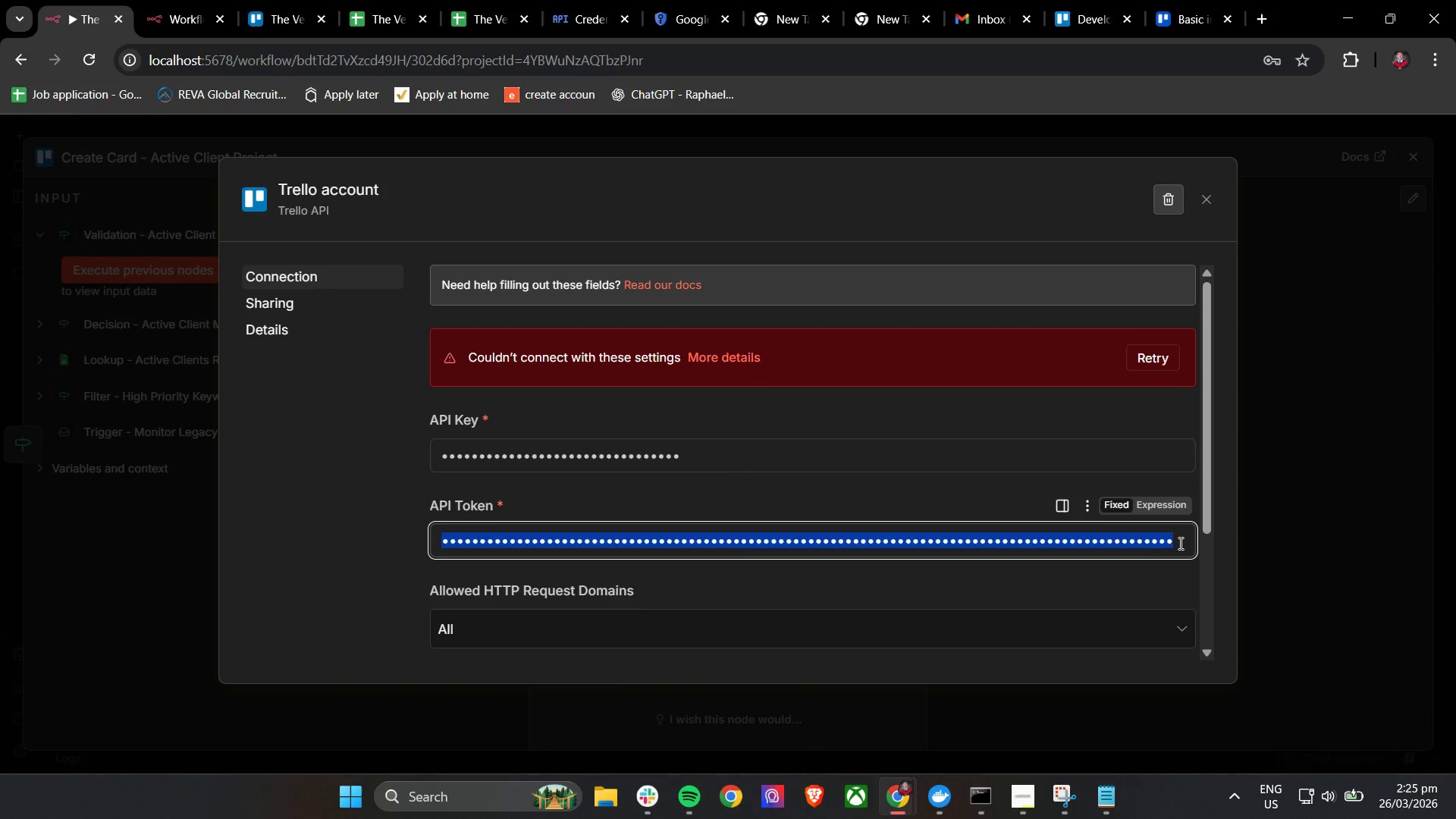 
double_click([1181, 542])
 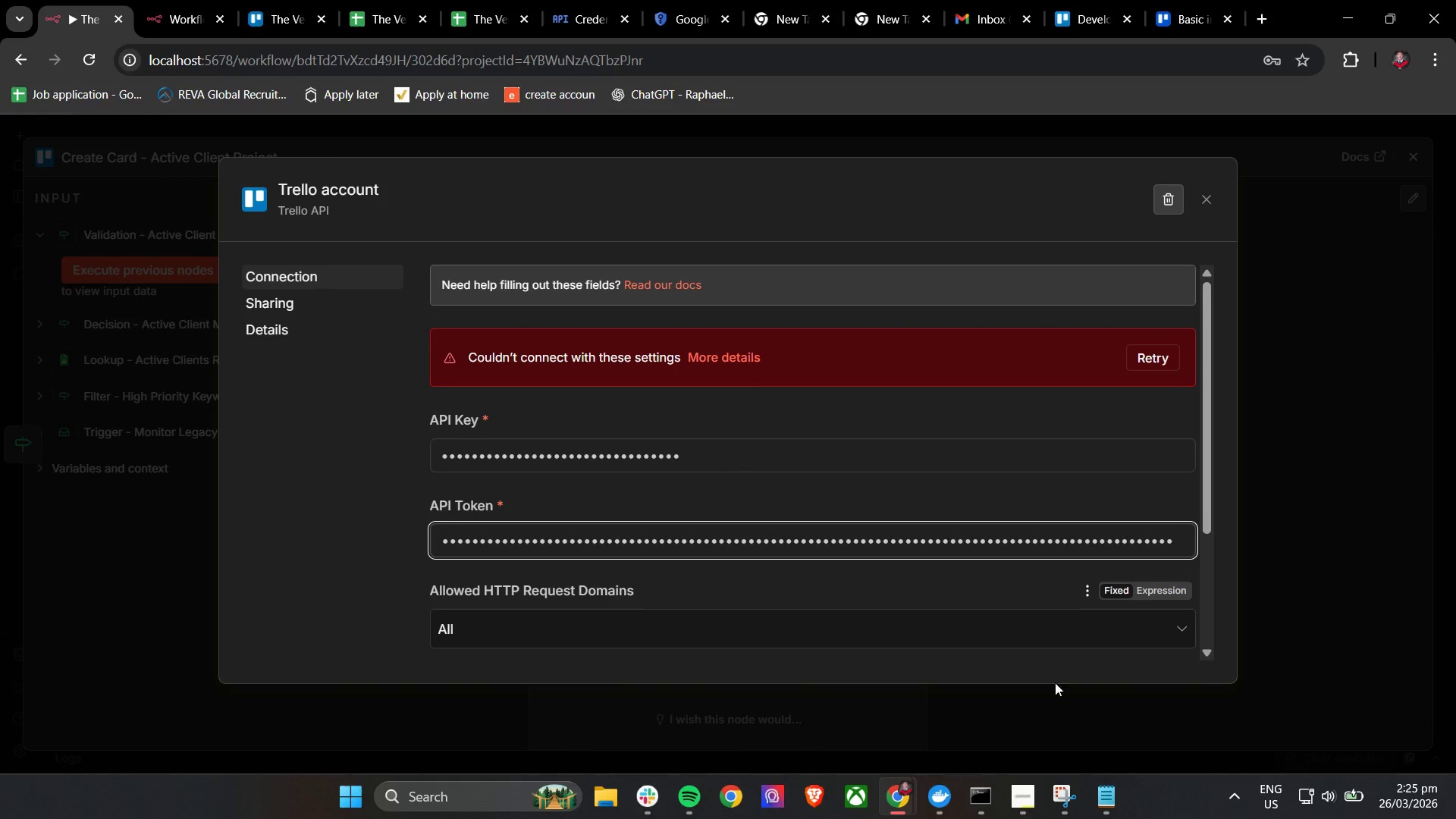 
left_click([1103, 808])
 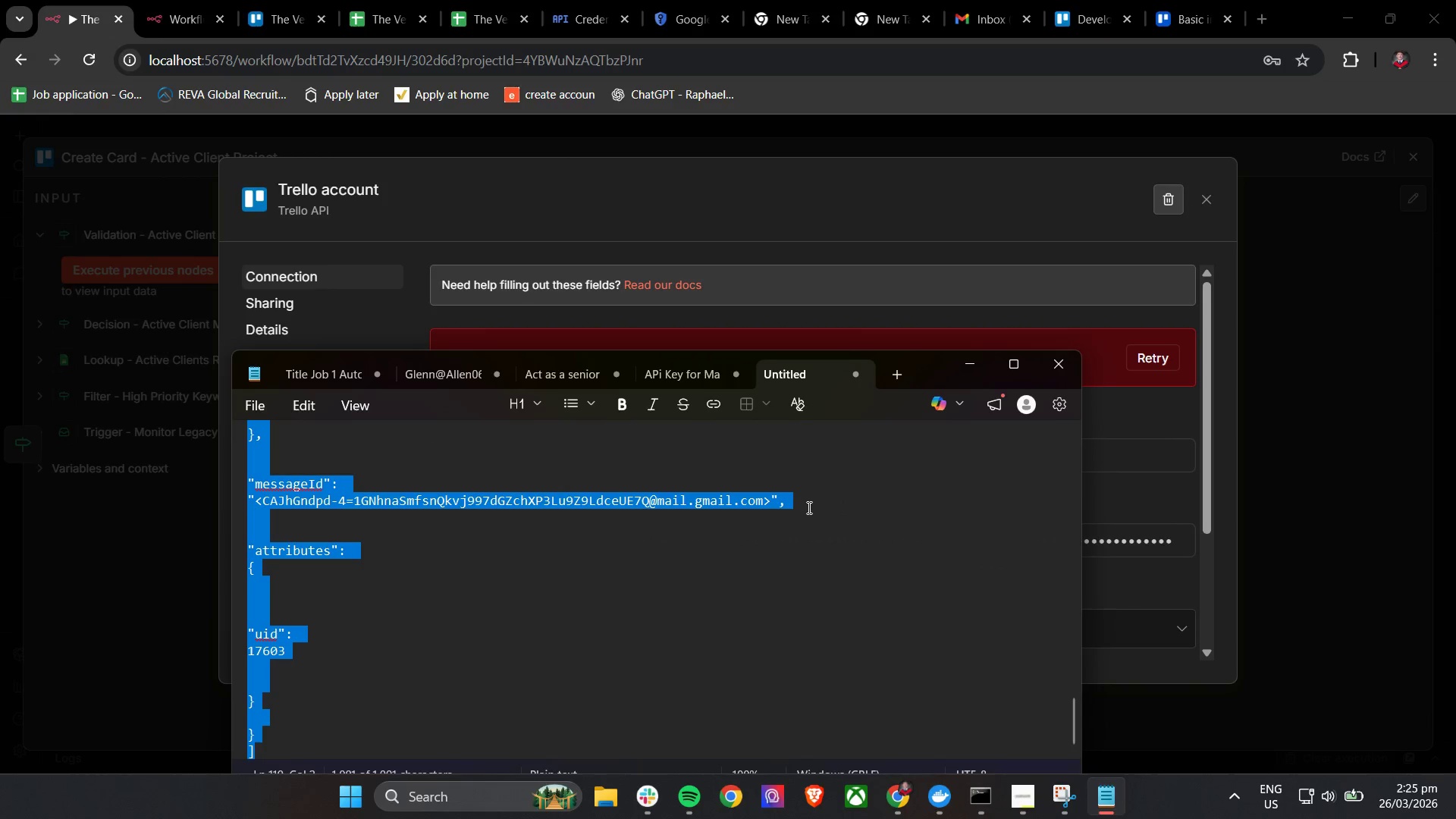 
key(Backspace)
 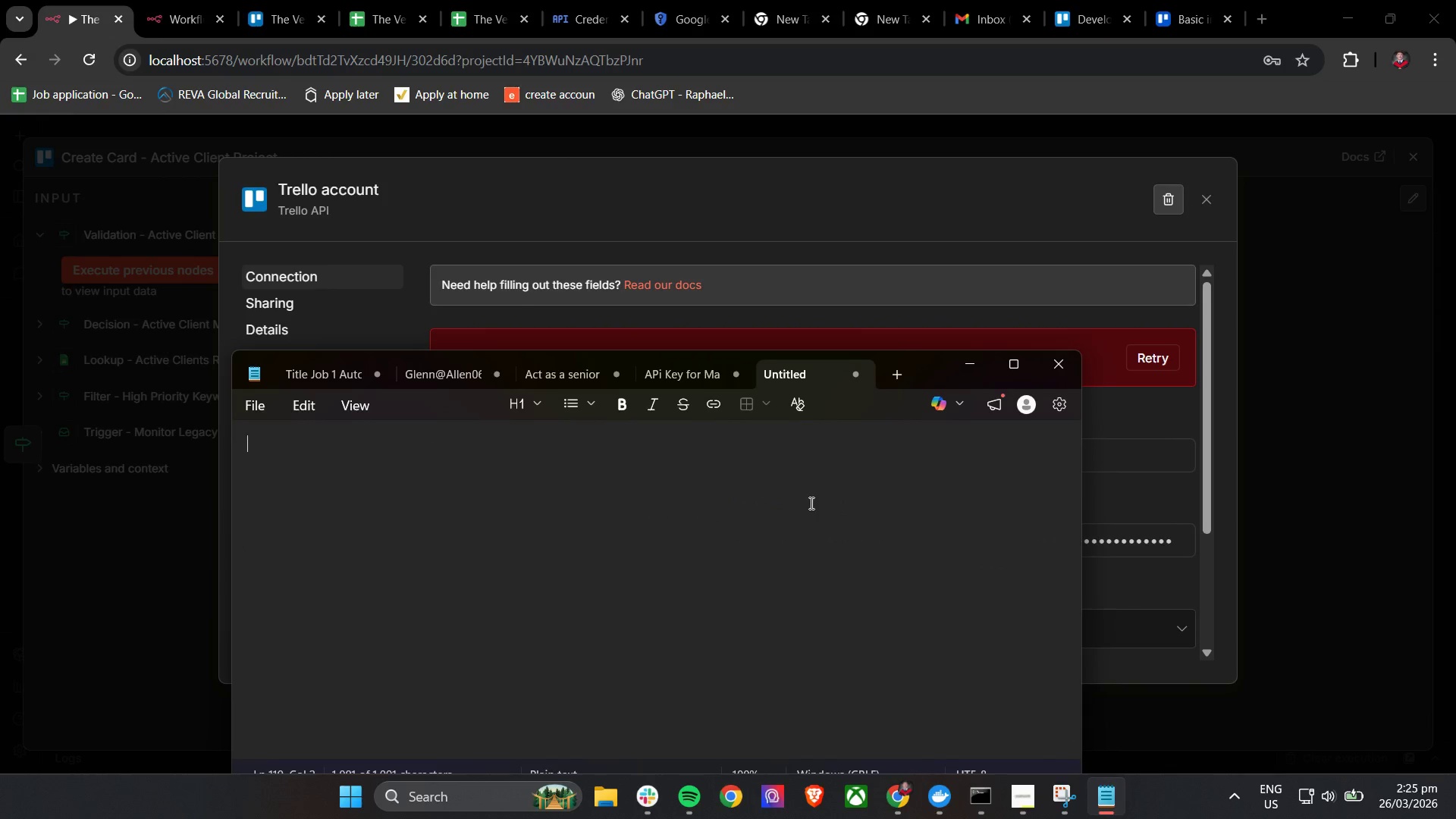 
key(Control+V)
 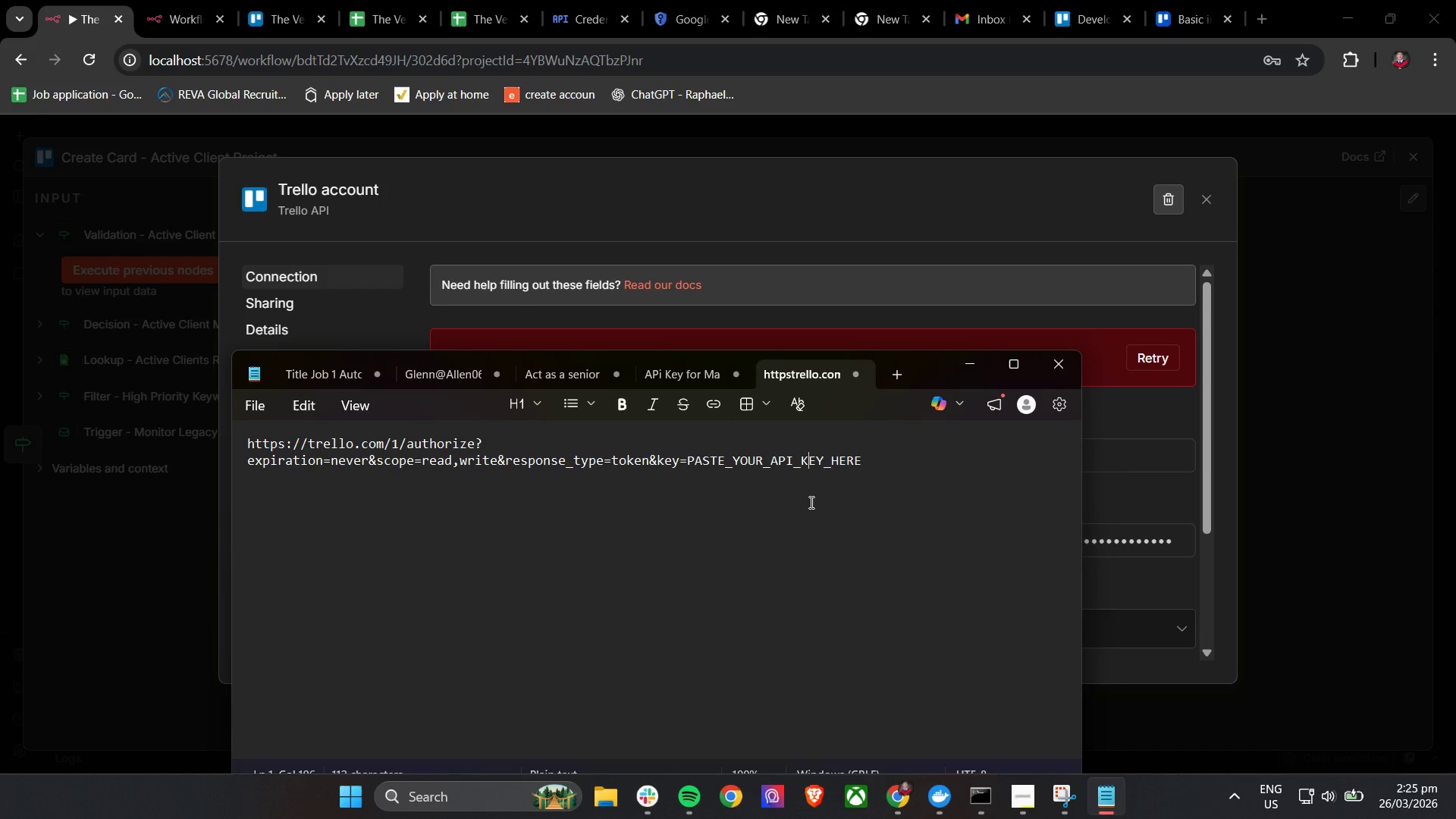 
left_click_drag(start_coordinate=[898, 456], to_coordinate=[688, 469])
 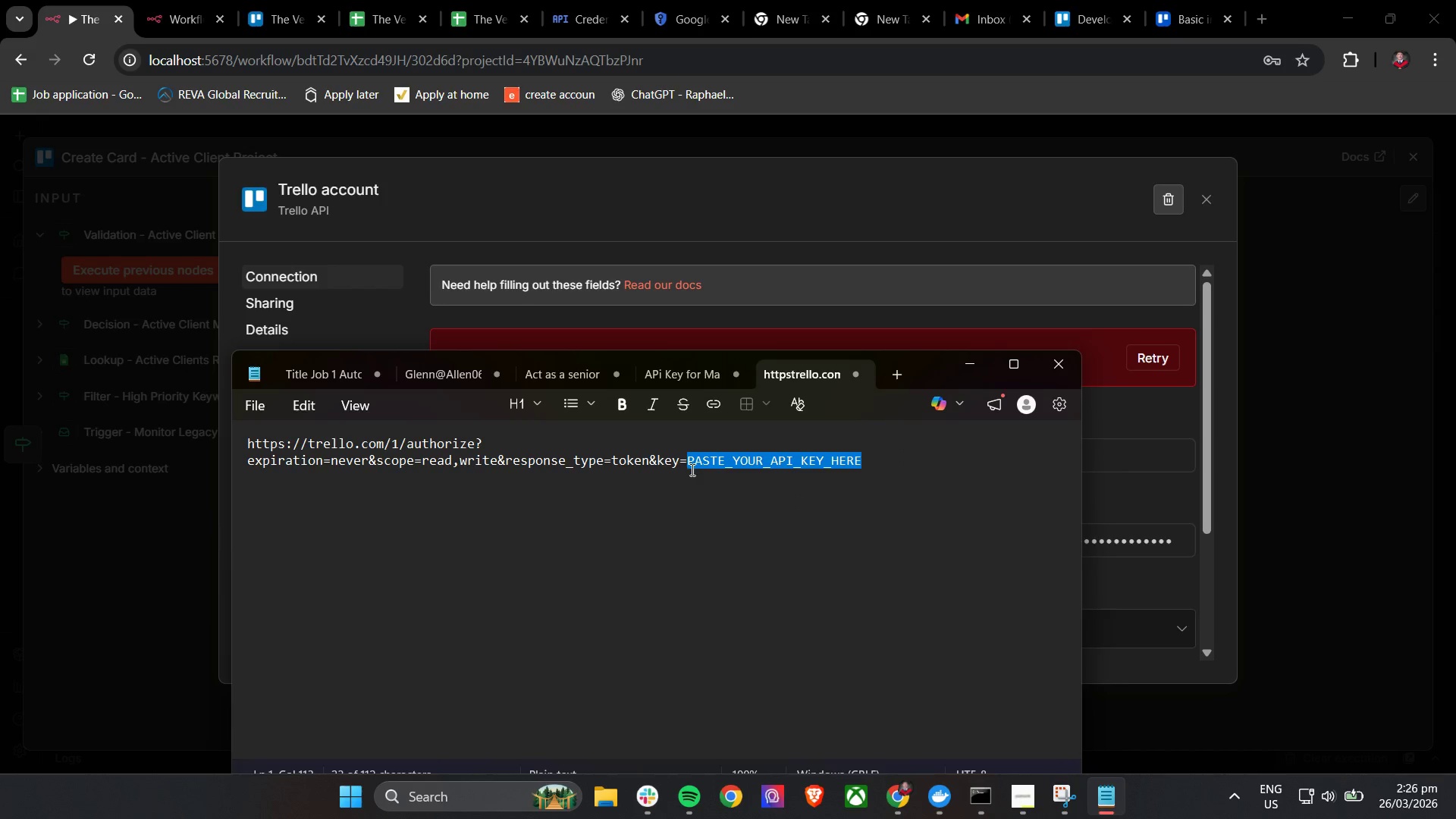 
key(Backspace)
 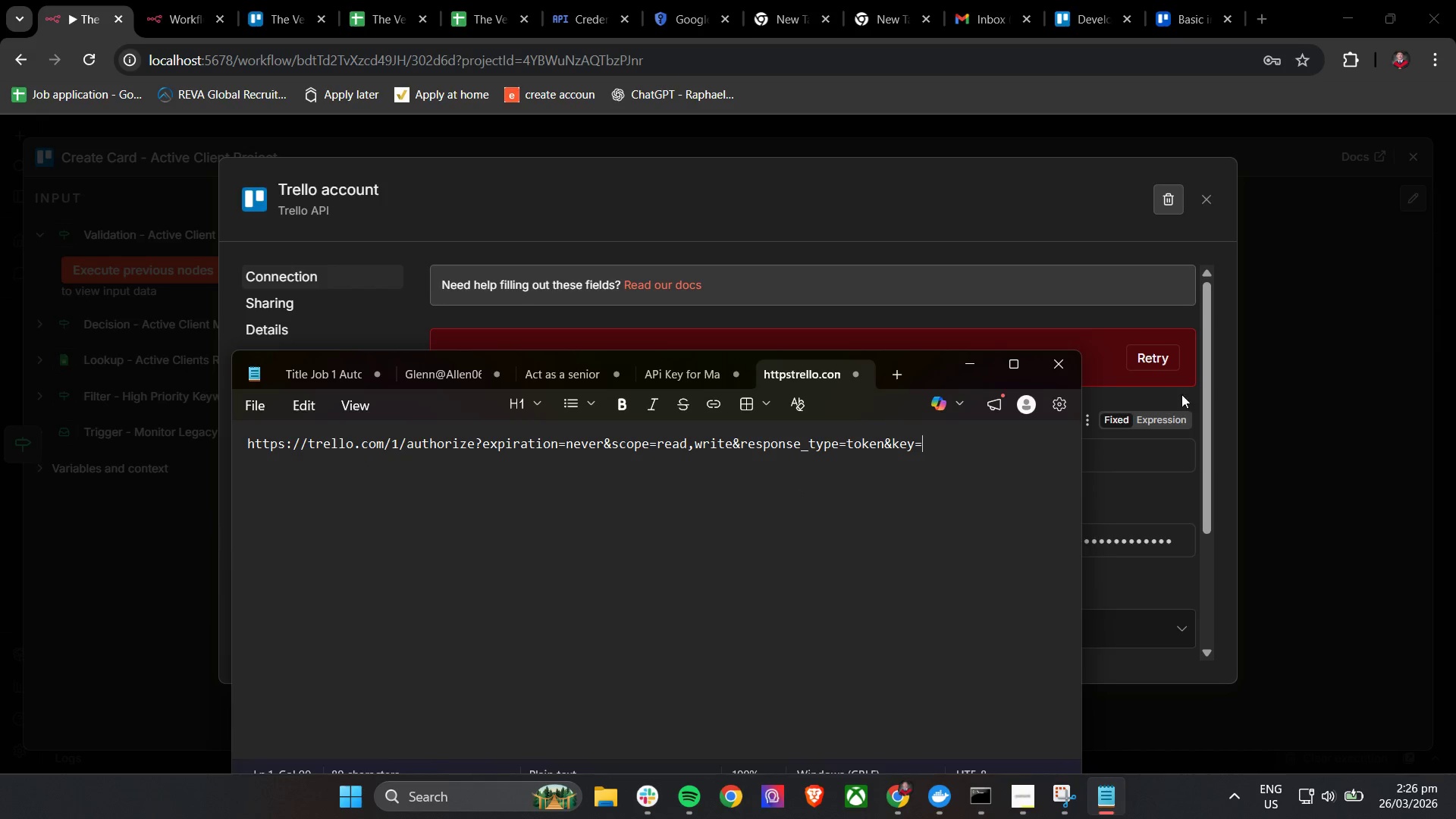 
left_click([1151, 397])
 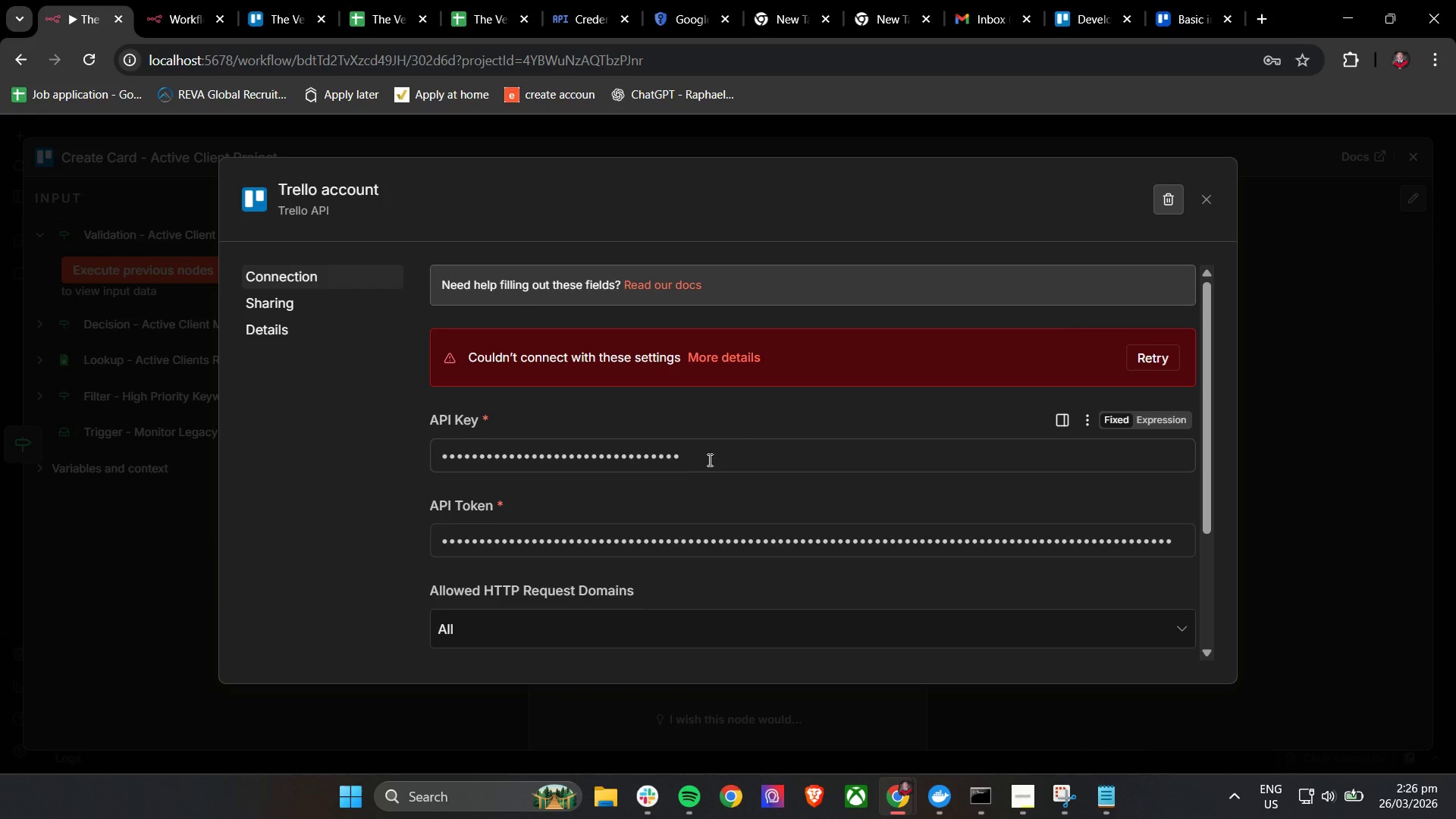 
left_click_drag(start_coordinate=[712, 460], to_coordinate=[429, 453])
 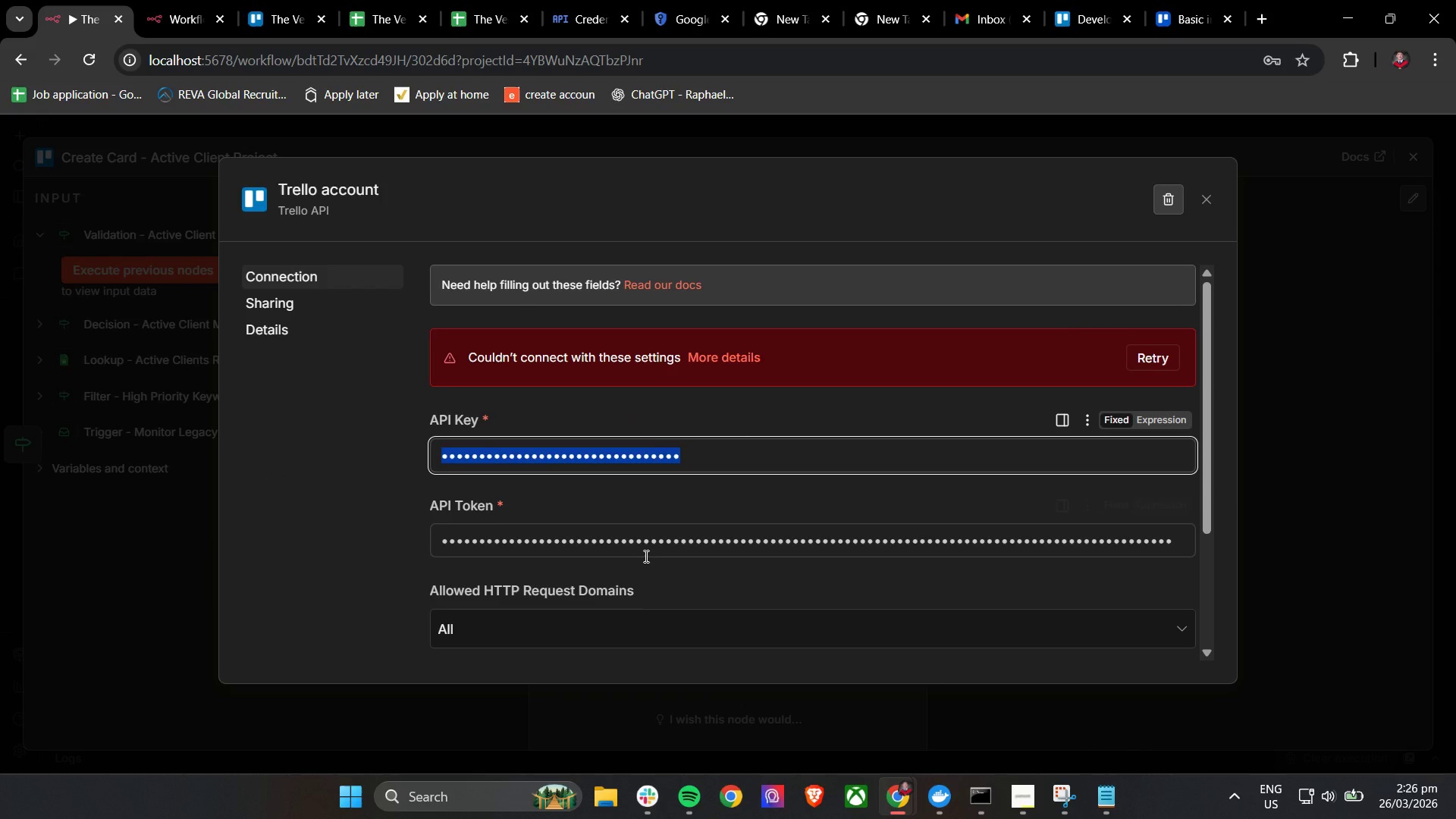 
key(Control+C)
 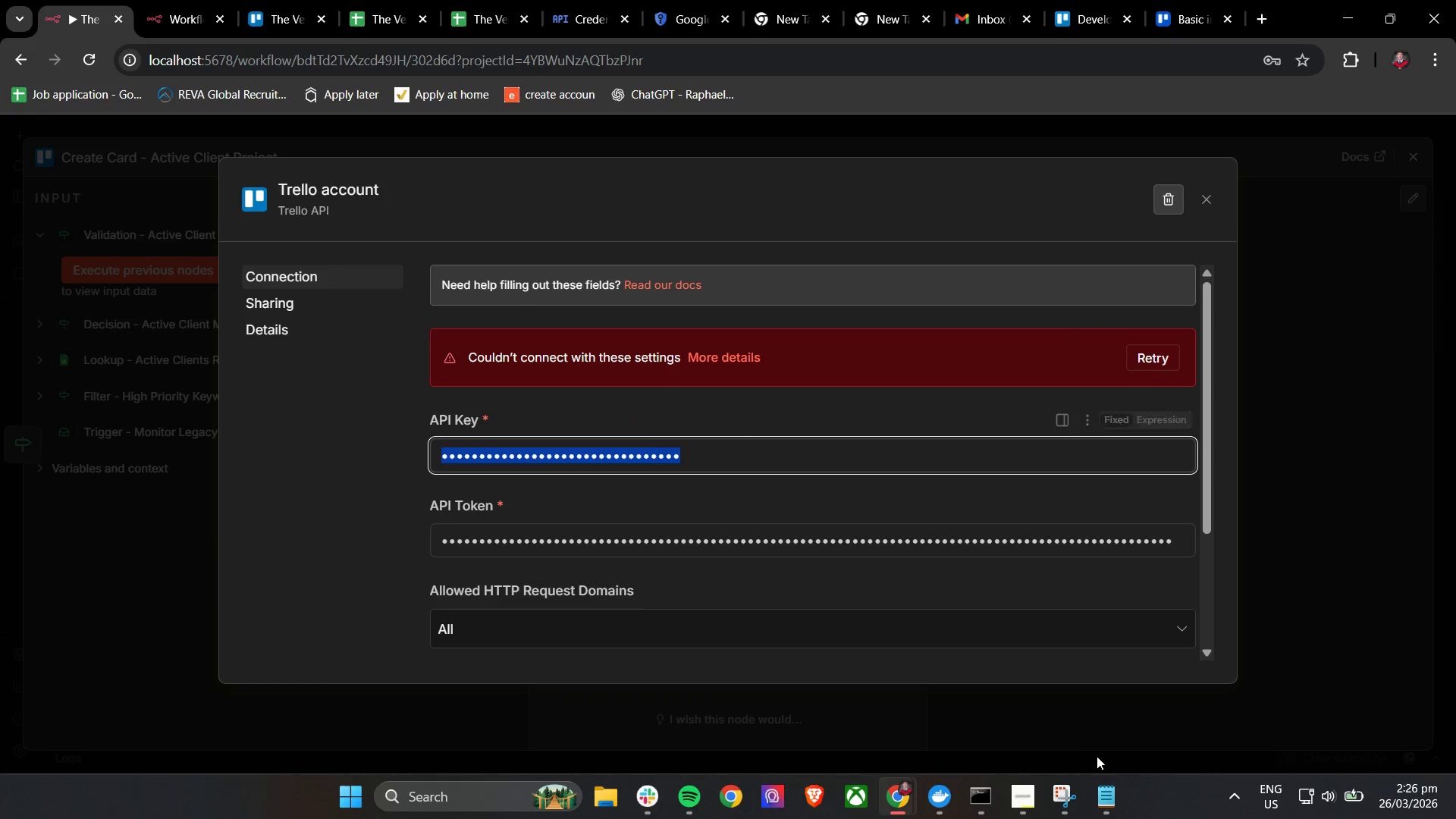 
key(Control+C)
 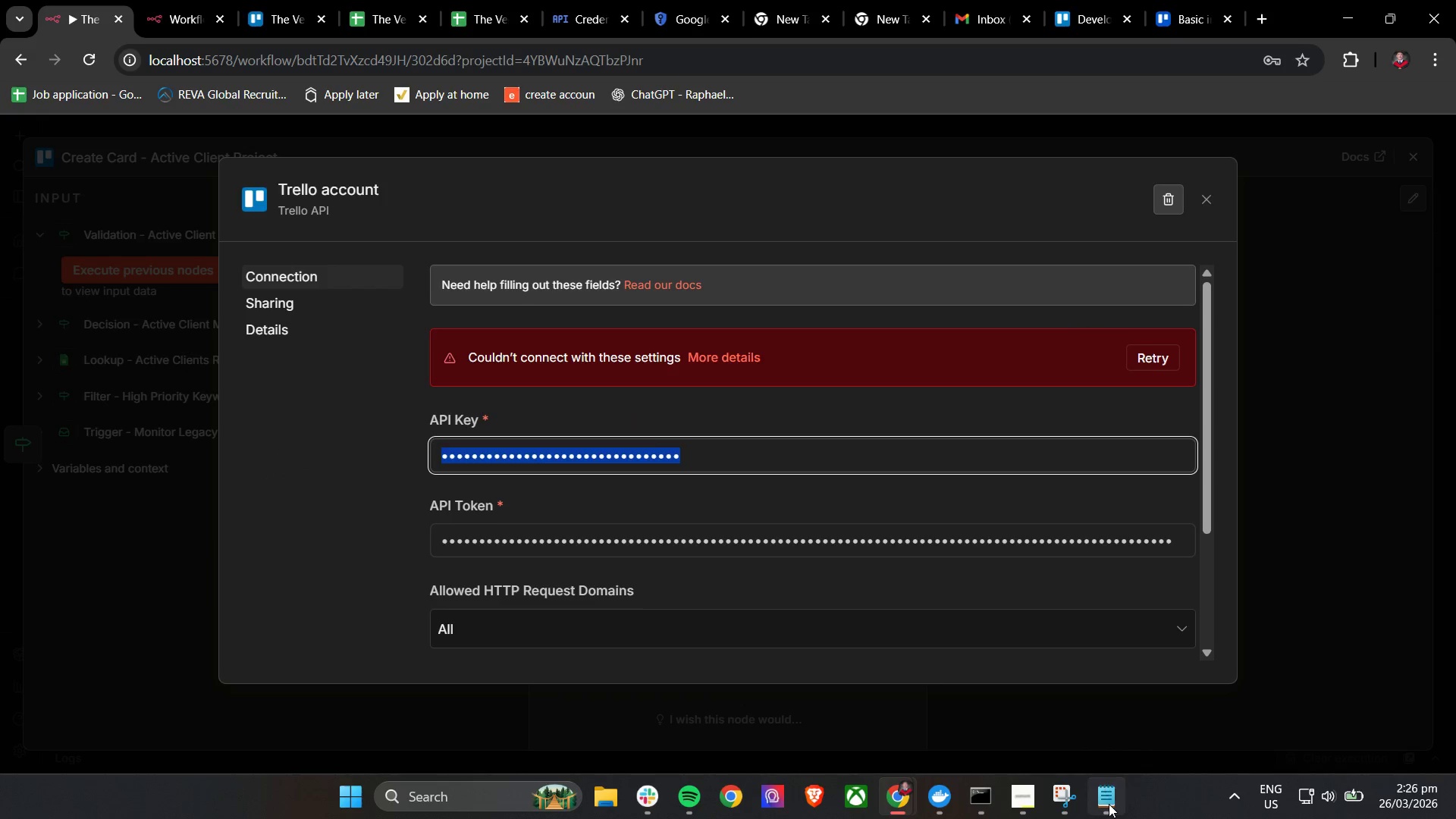 
left_click([1109, 804])
 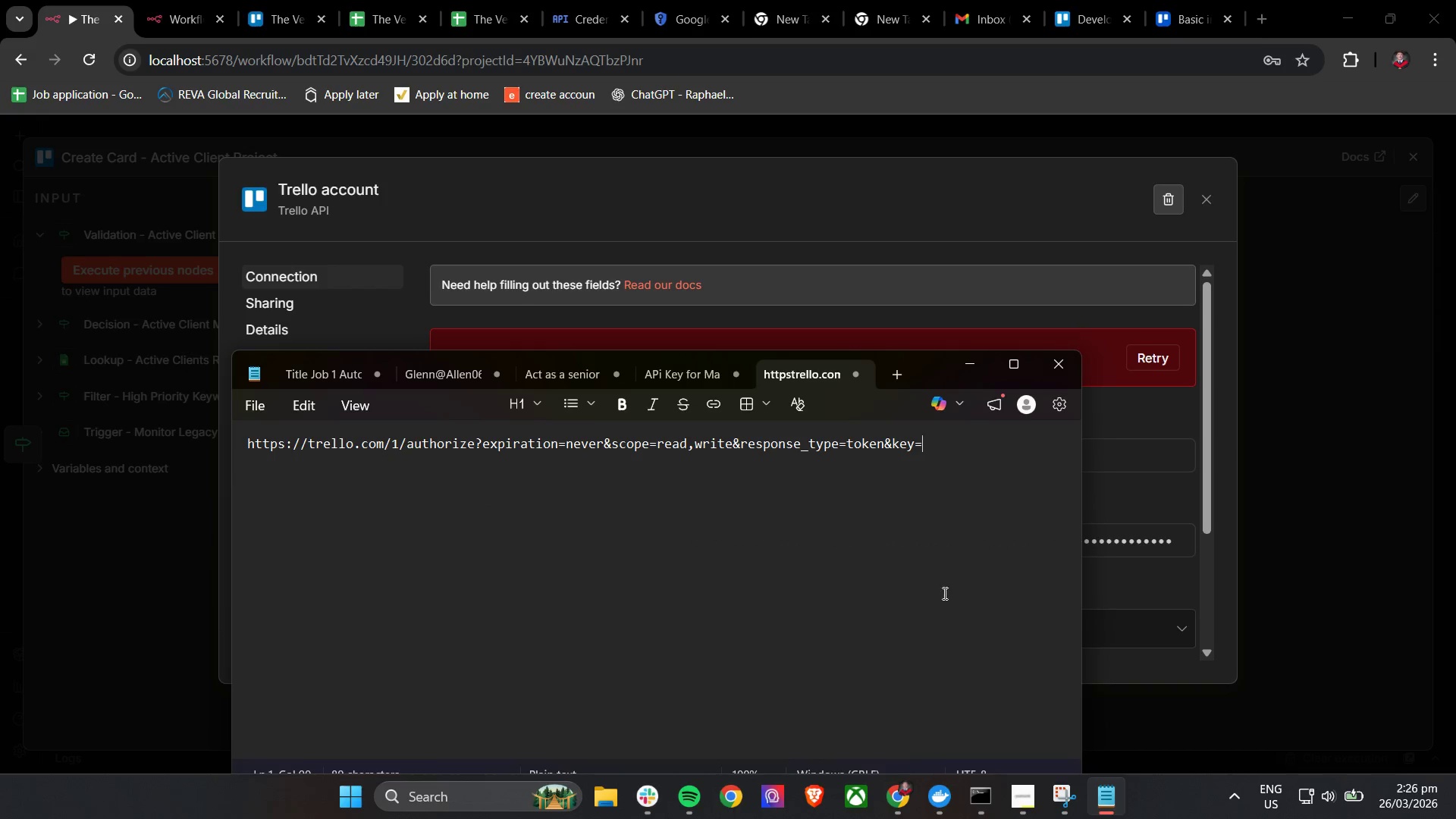 
key(Control+V)
 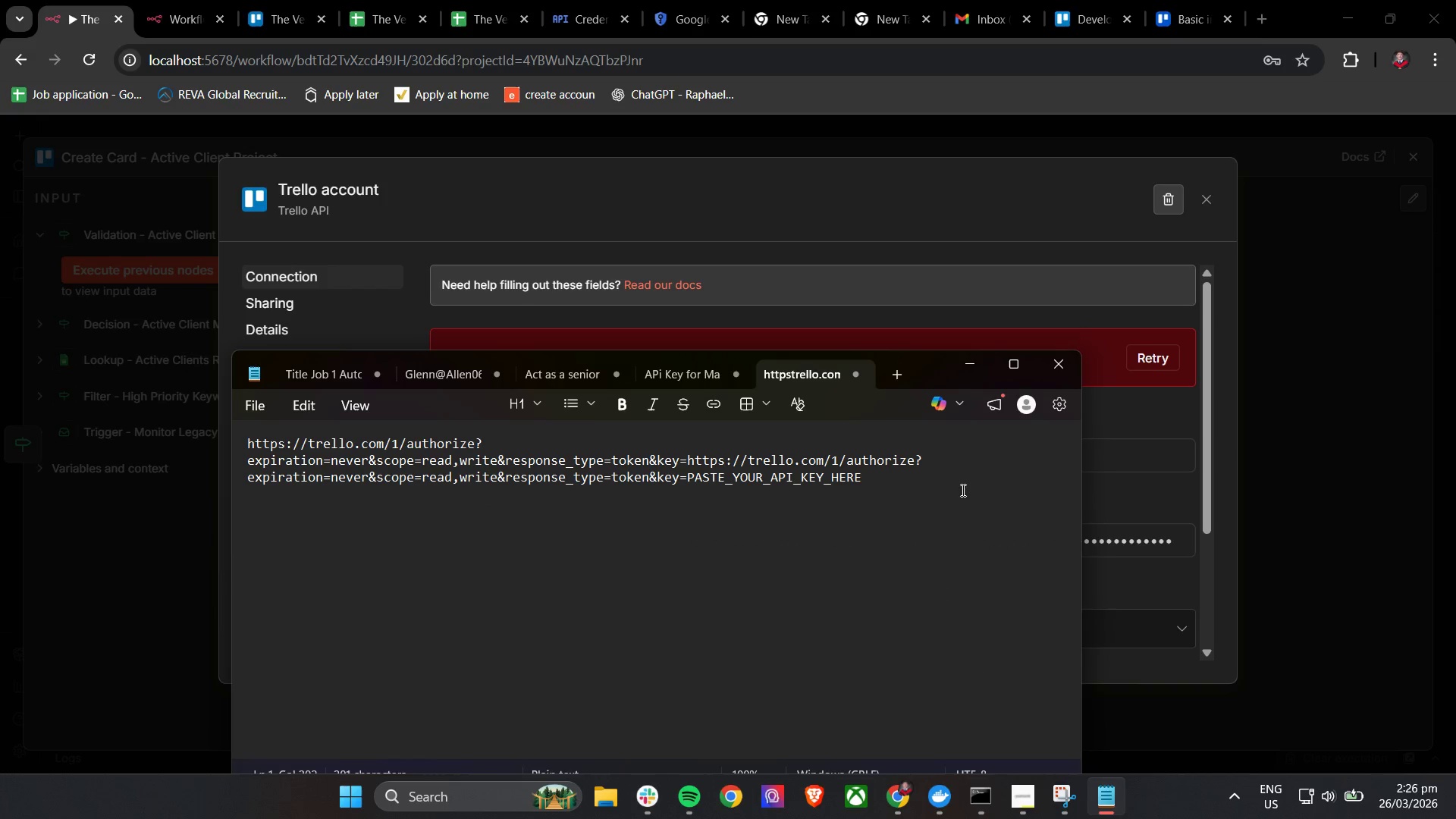 
key(Control+Z)
 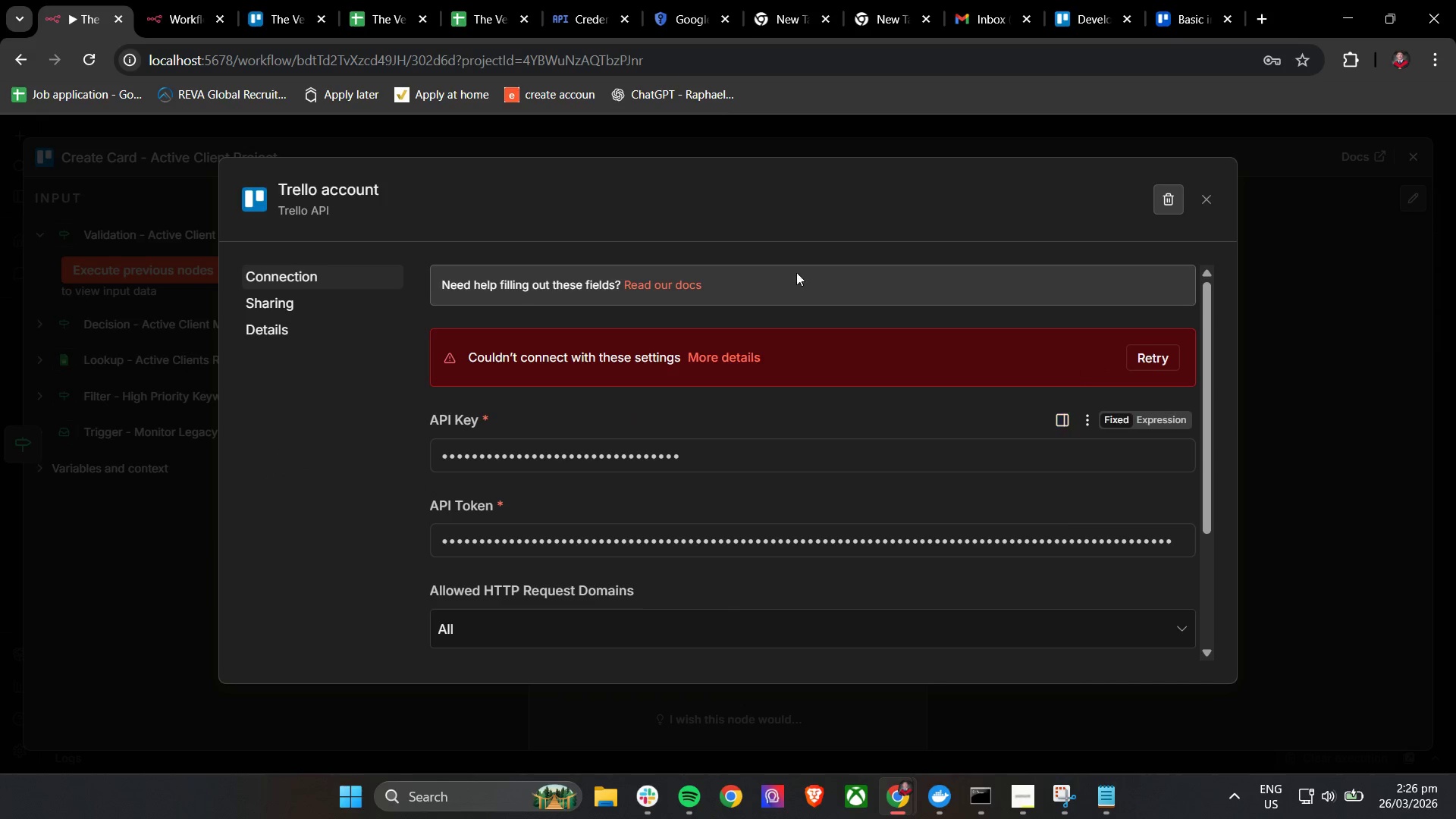 
left_click([1179, 0])
 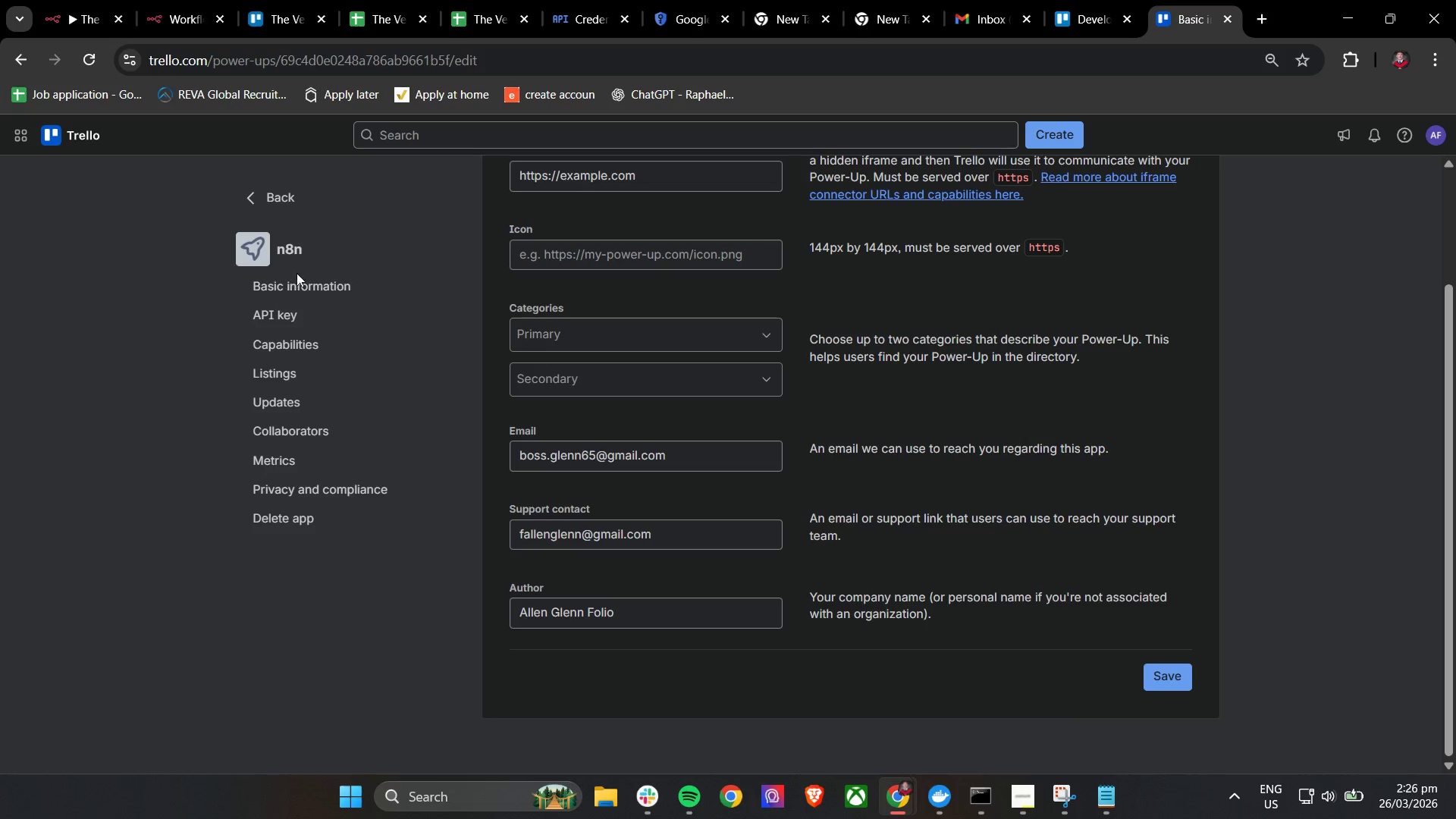 
left_click([274, 322])
 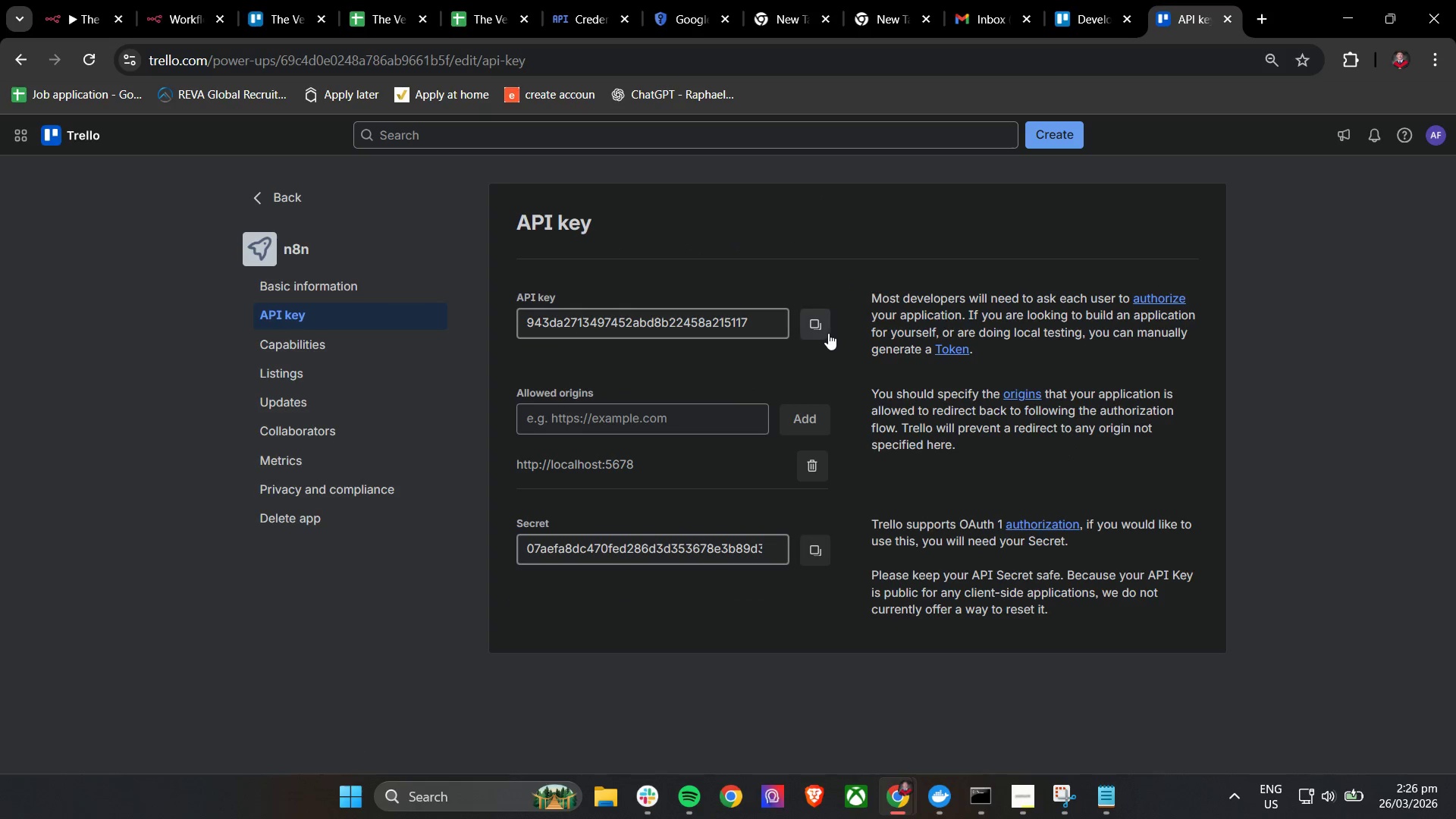 
double_click([826, 331])
 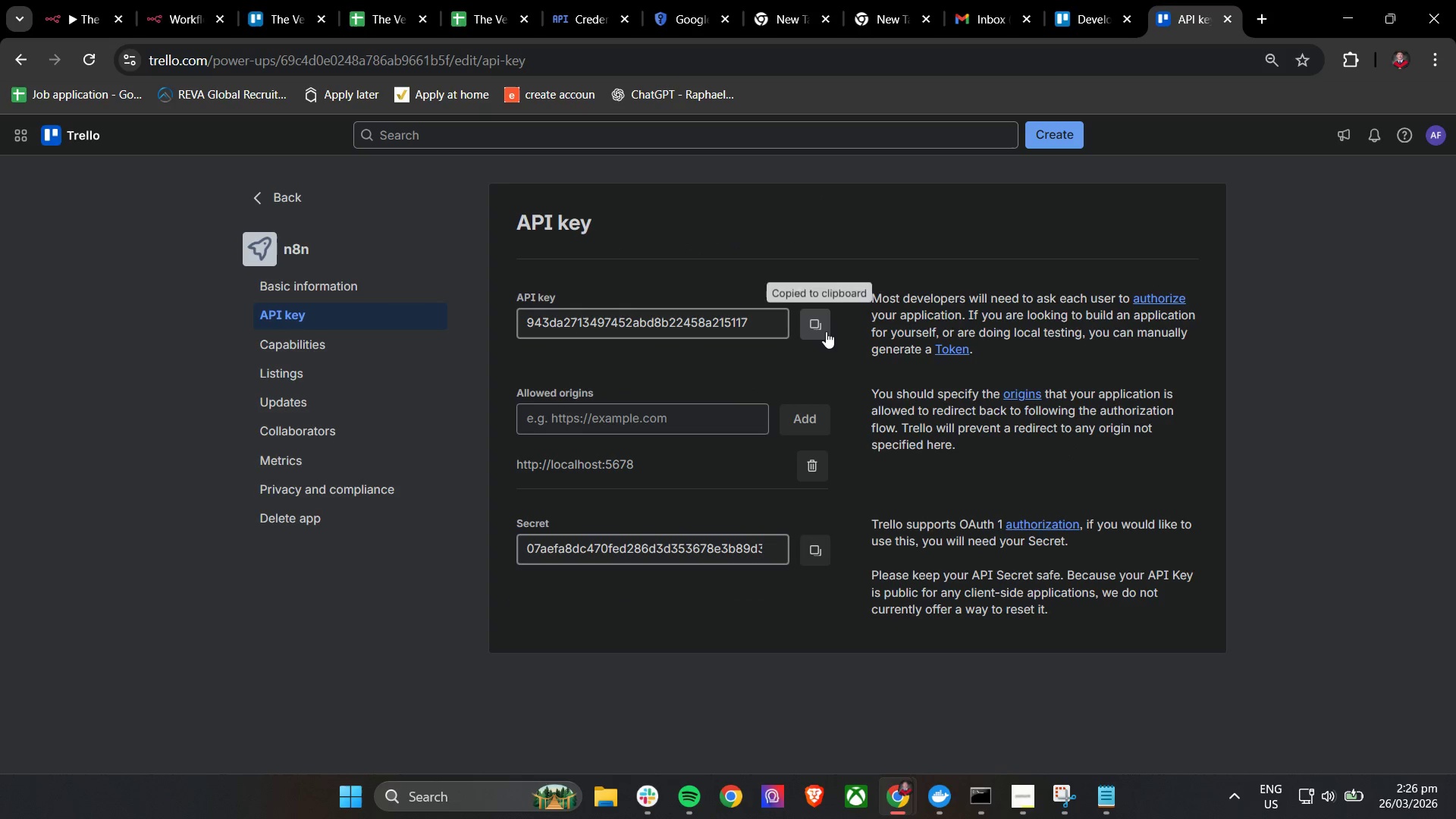 
triple_click([826, 331])
 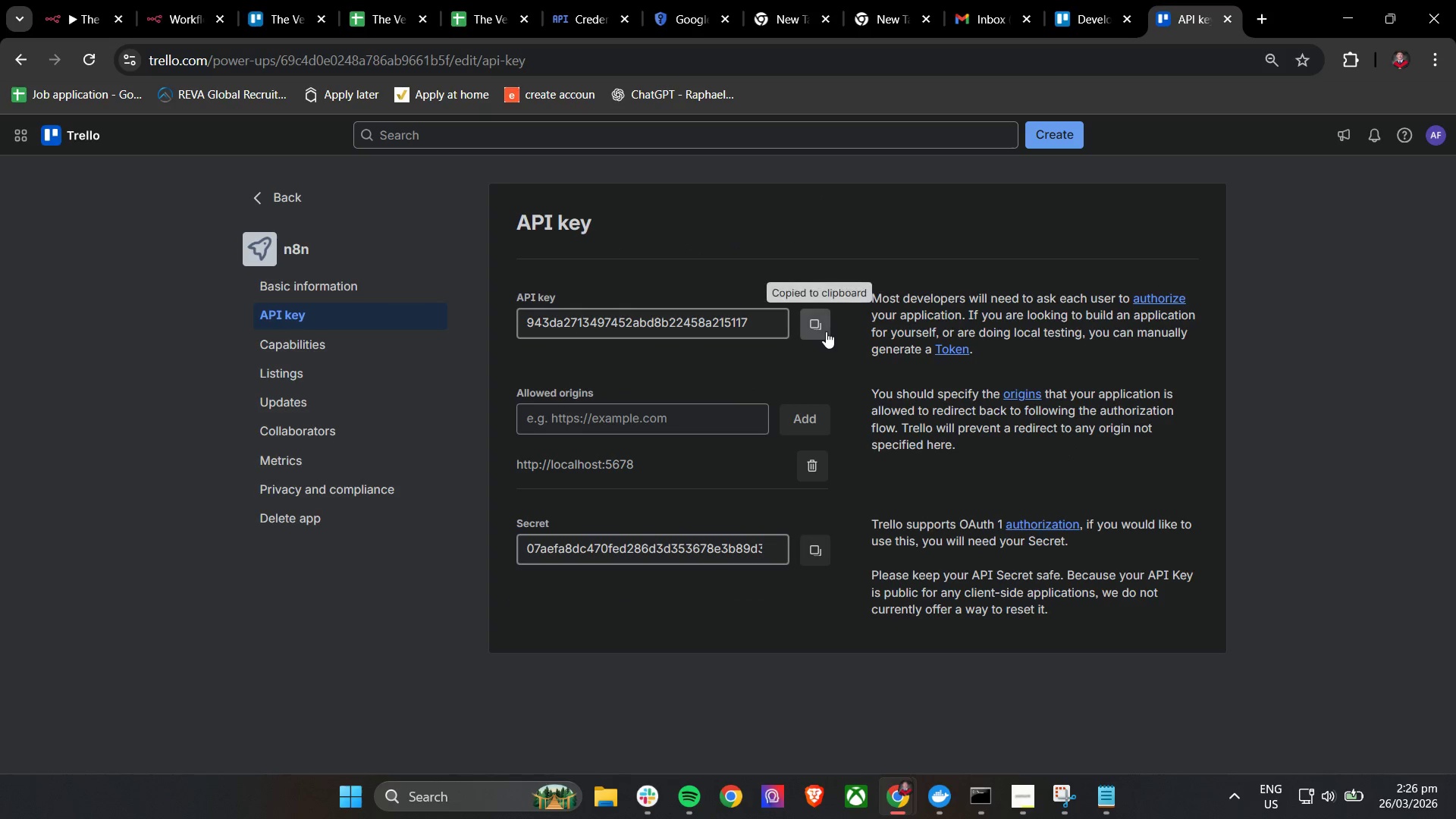 
triple_click([826, 331])
 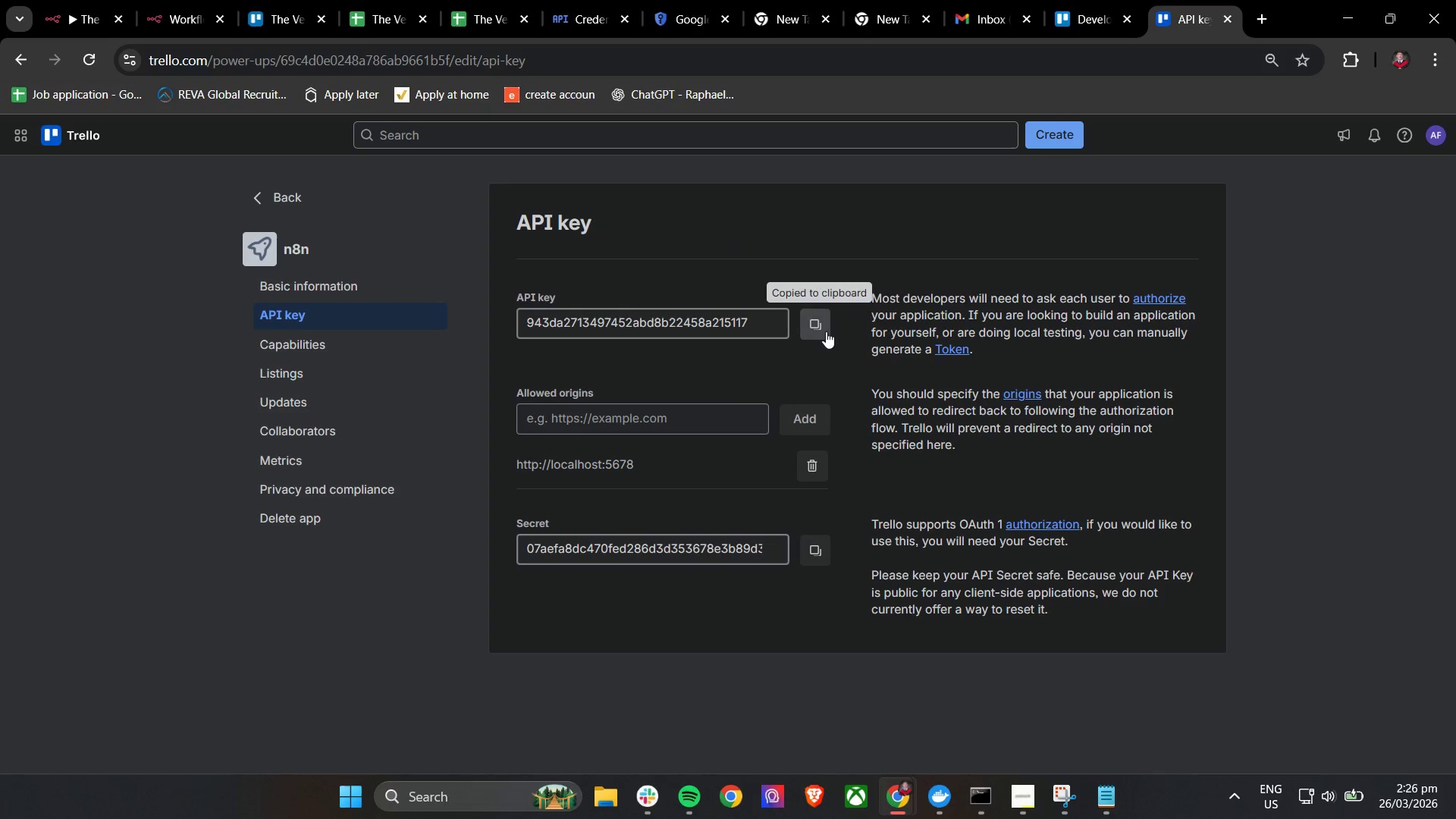 
triple_click([826, 331])
 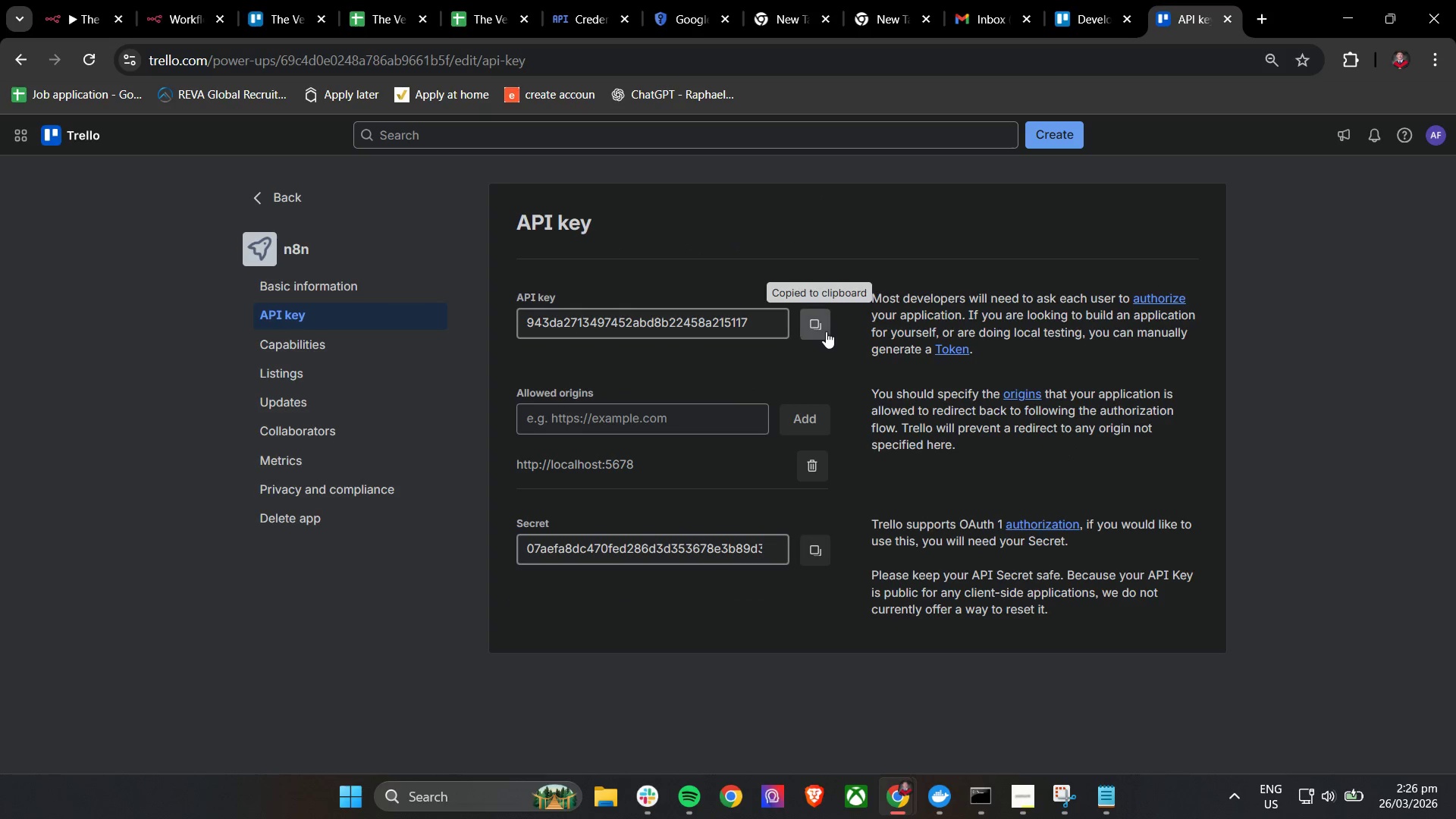 
triple_click([826, 331])
 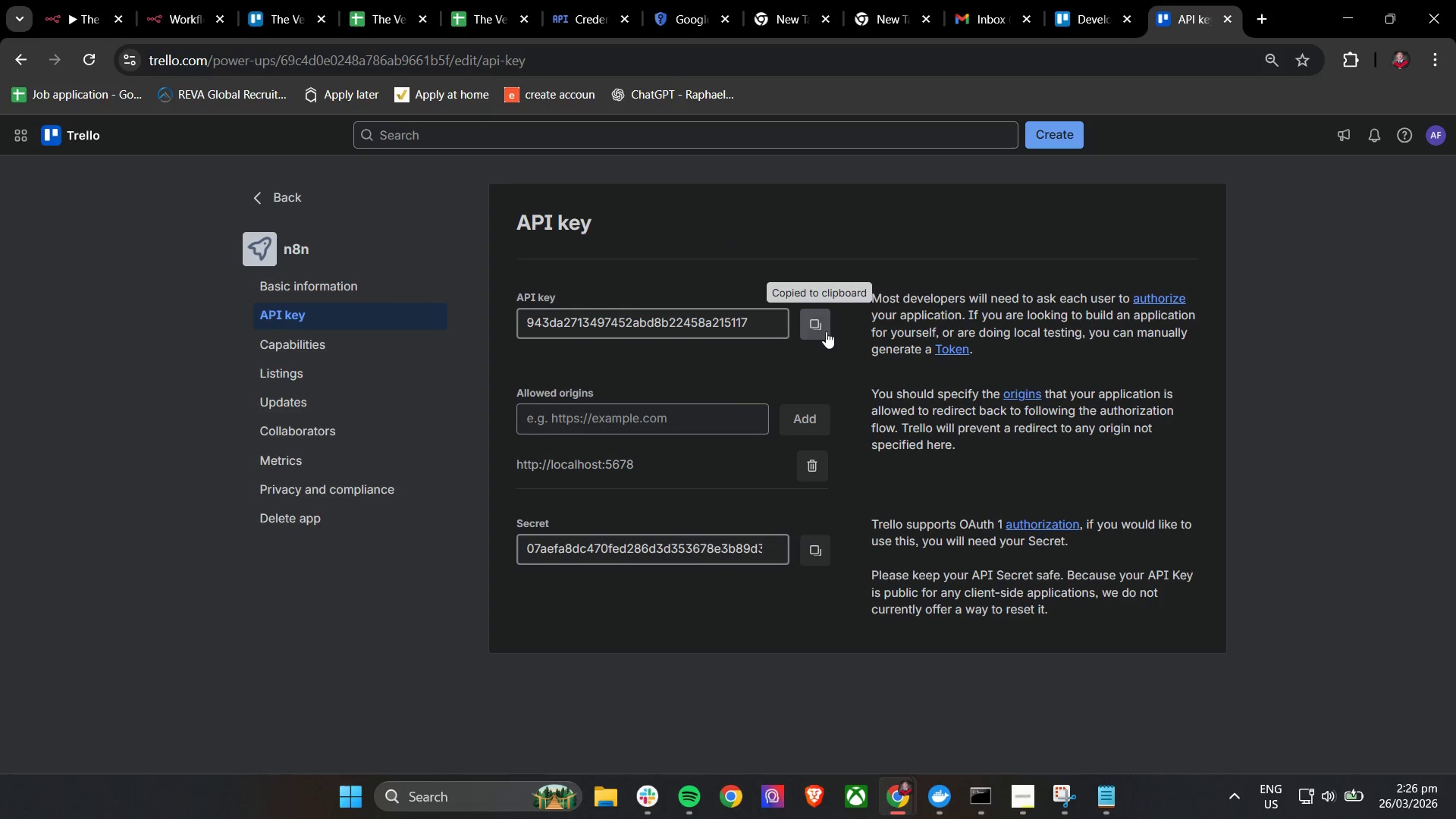 
triple_click([826, 331])
 